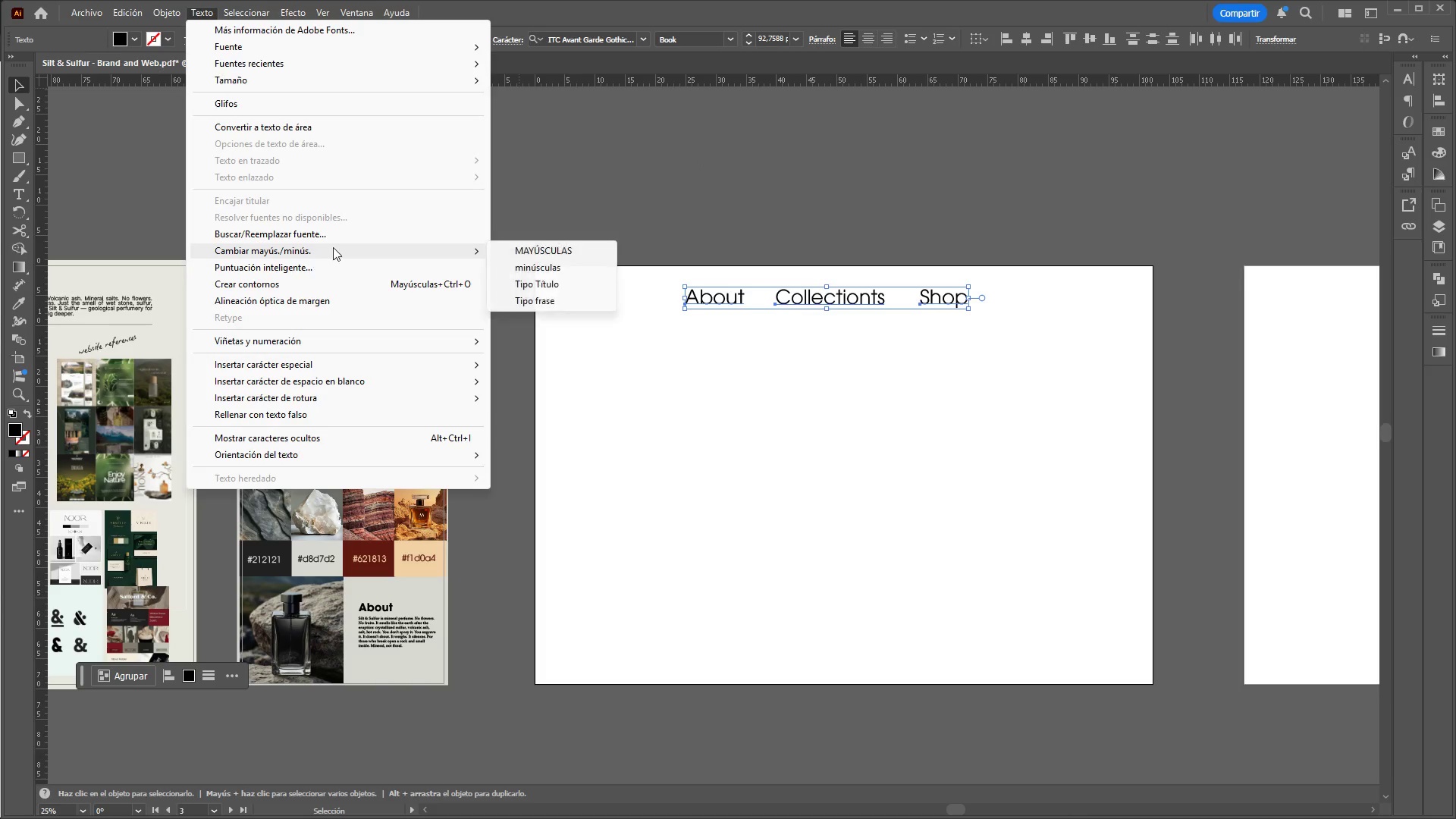 
left_click([535, 246])
 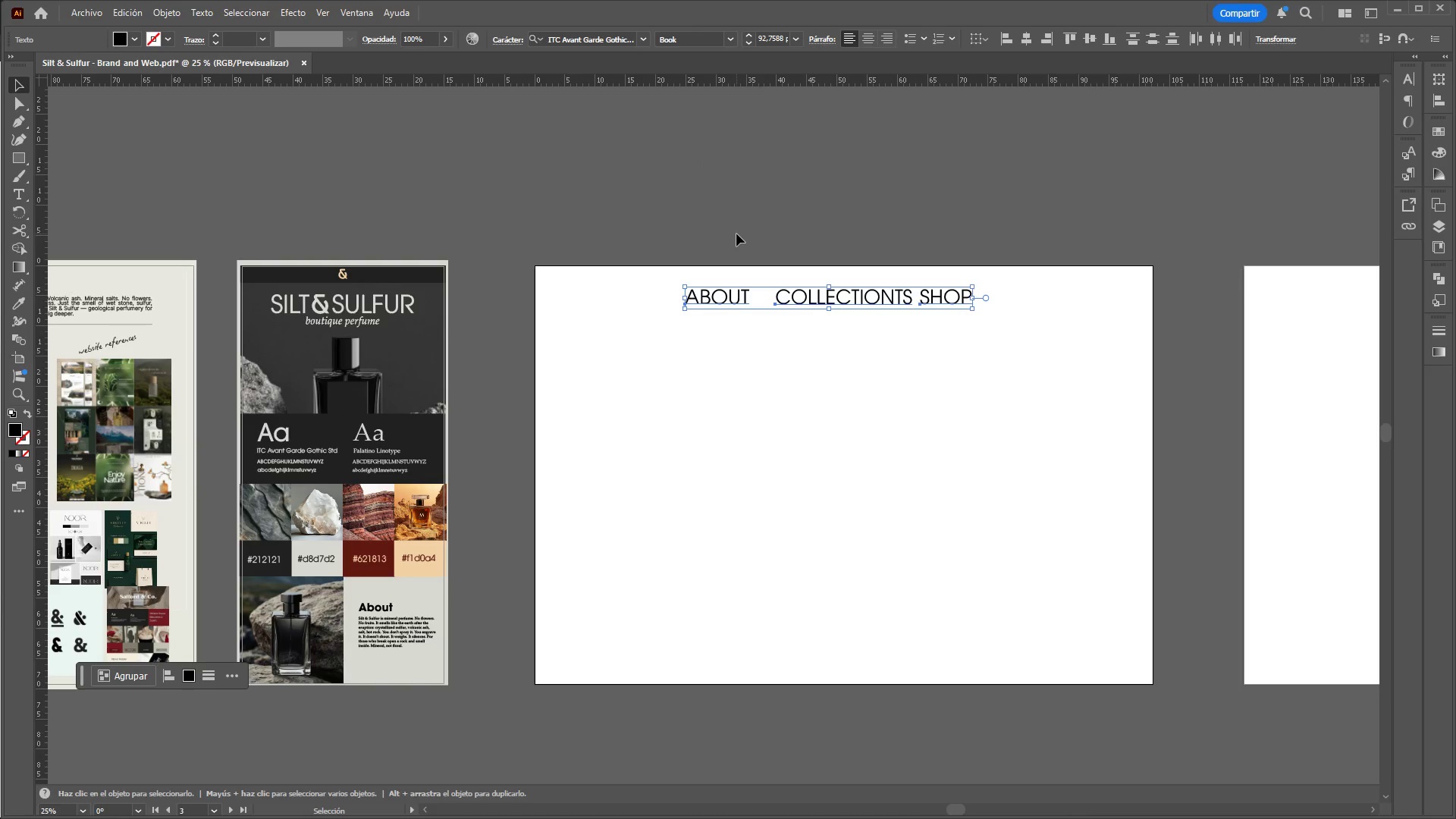 
left_click([736, 234])
 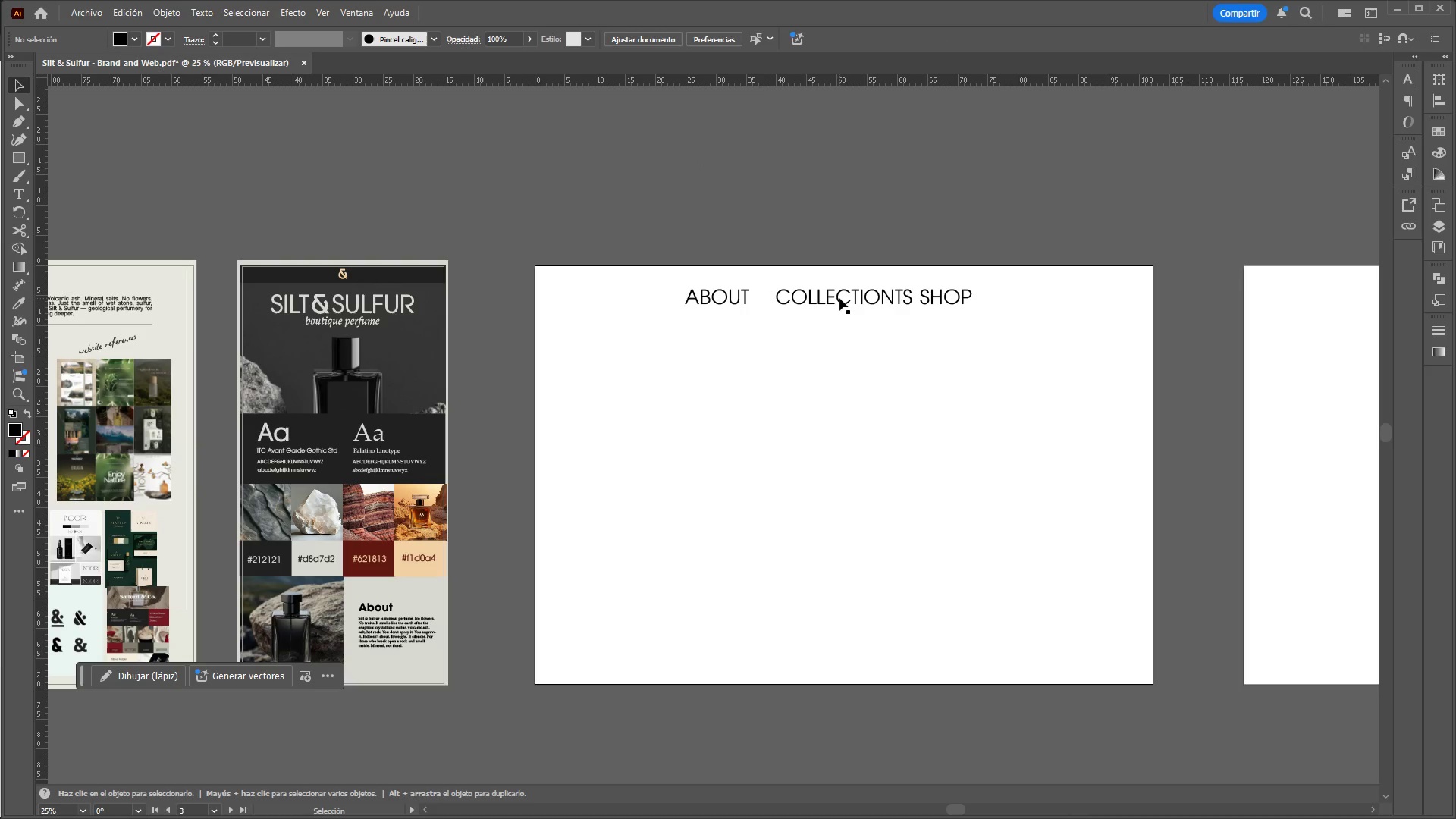 
left_click_drag(start_coordinate=[839, 298], to_coordinate=[828, 298])
 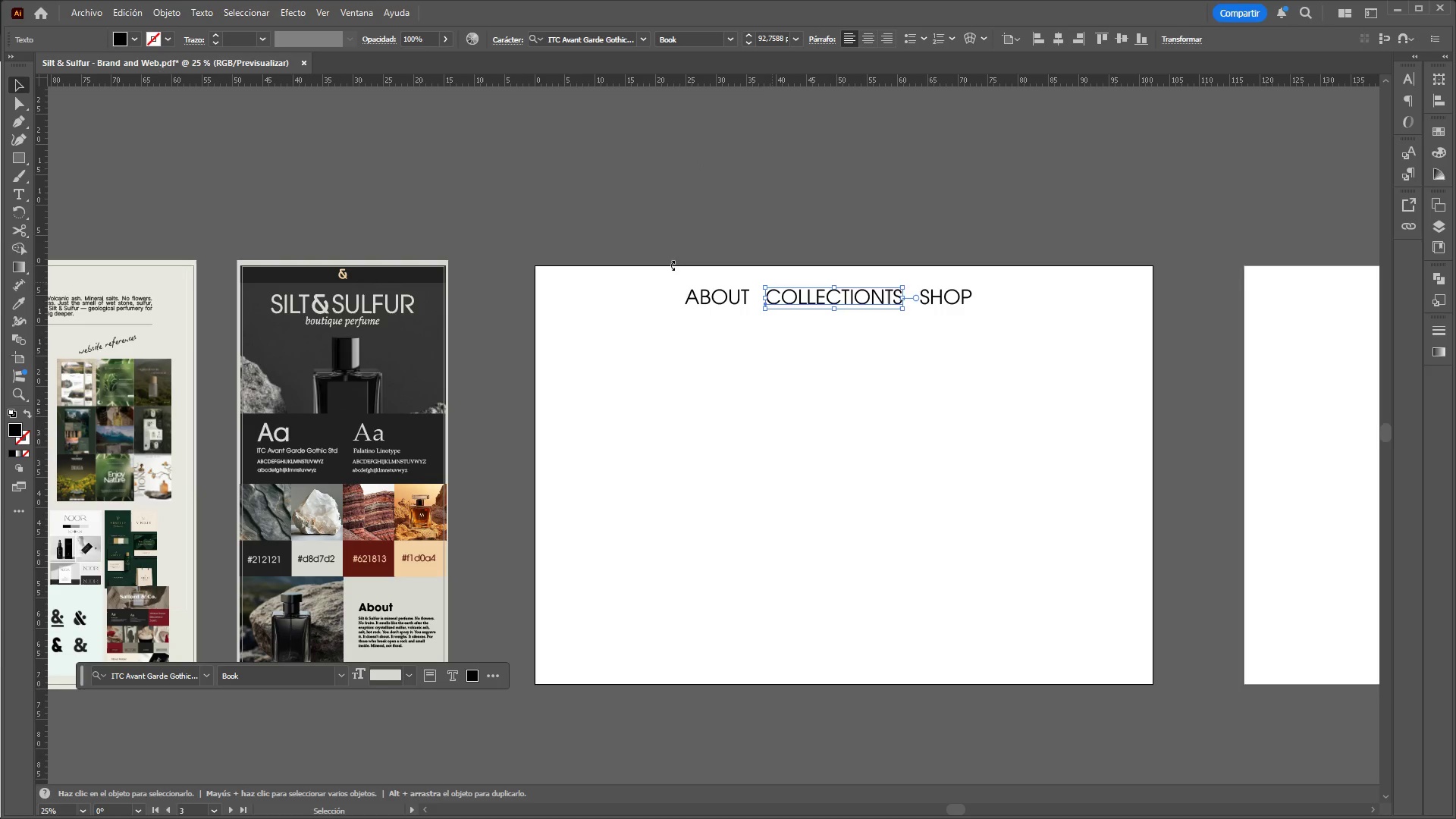 
left_click_drag(start_coordinate=[681, 268], to_coordinate=[1001, 344])
 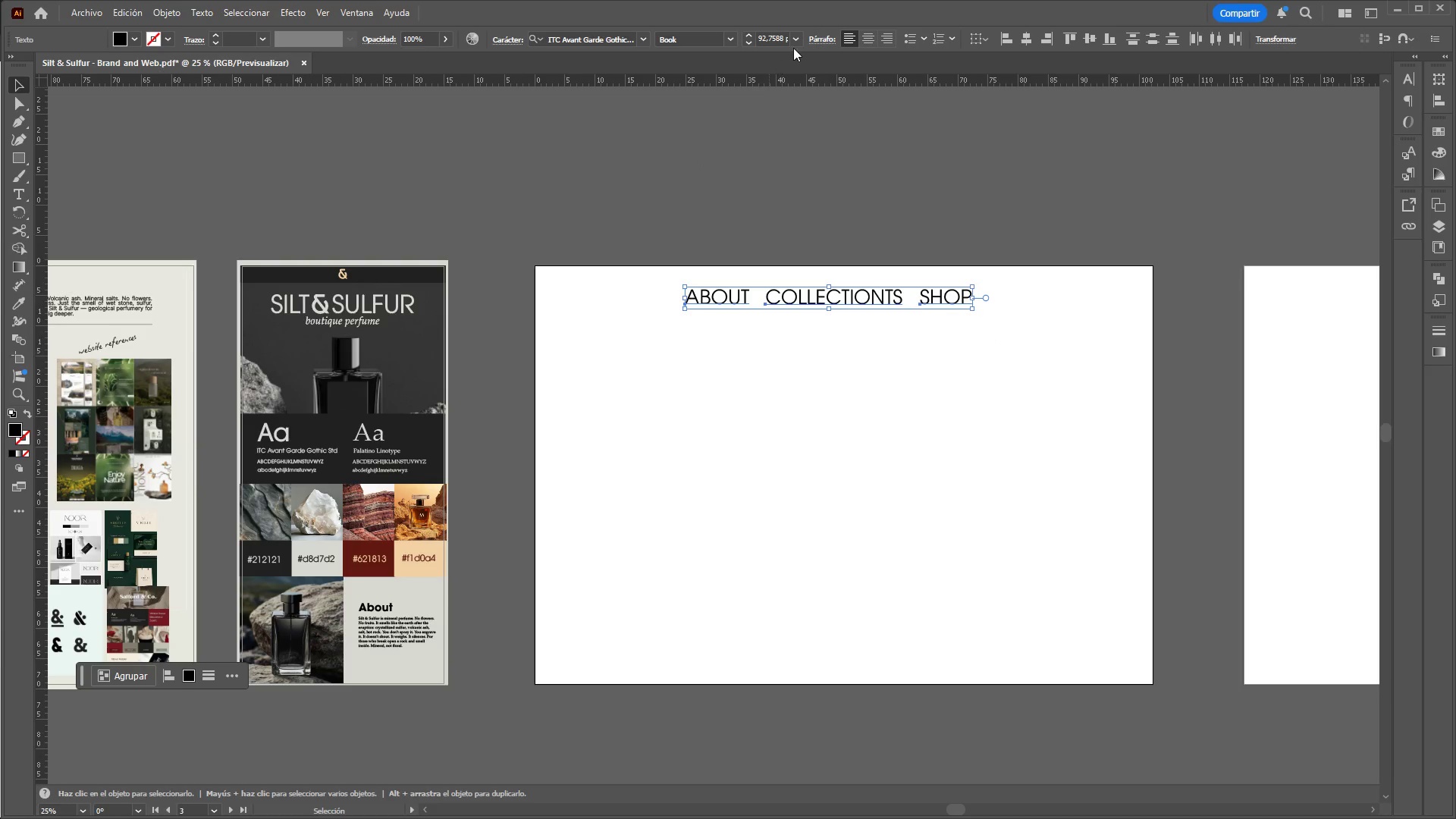 
left_click([792, 40])
 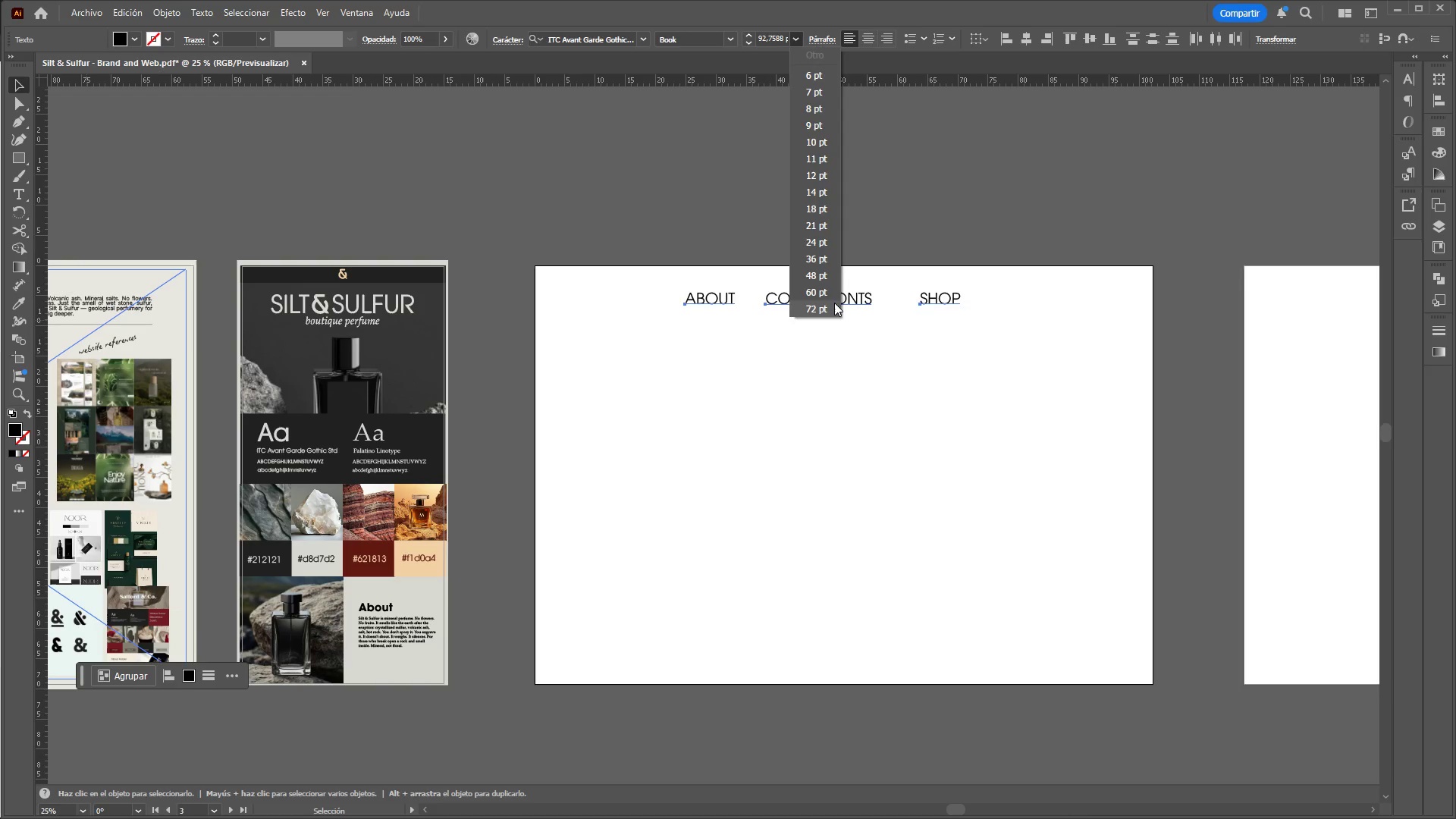 
double_click([892, 383])
 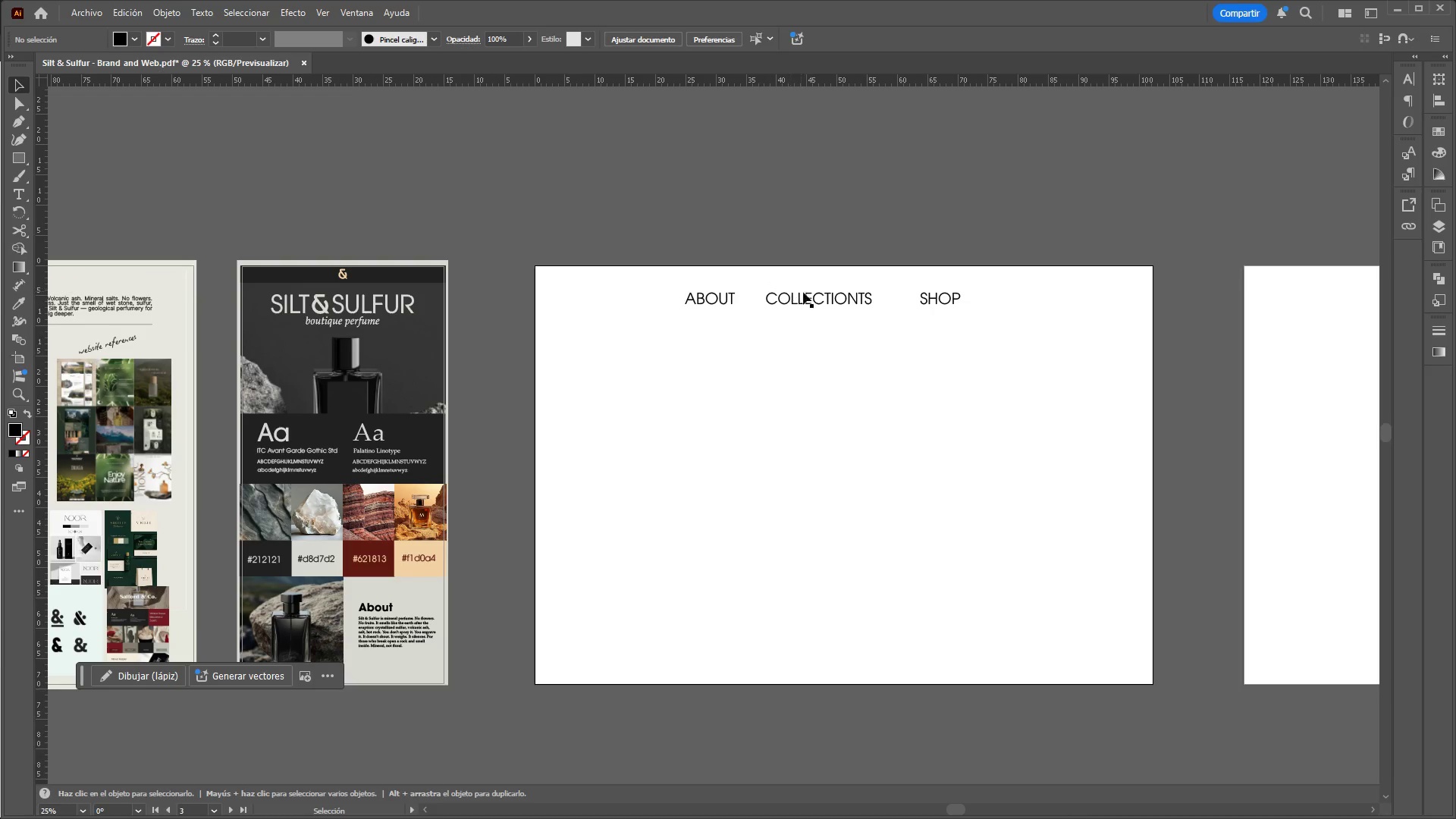 
left_click_drag(start_coordinate=[817, 298], to_coordinate=[827, 293])
 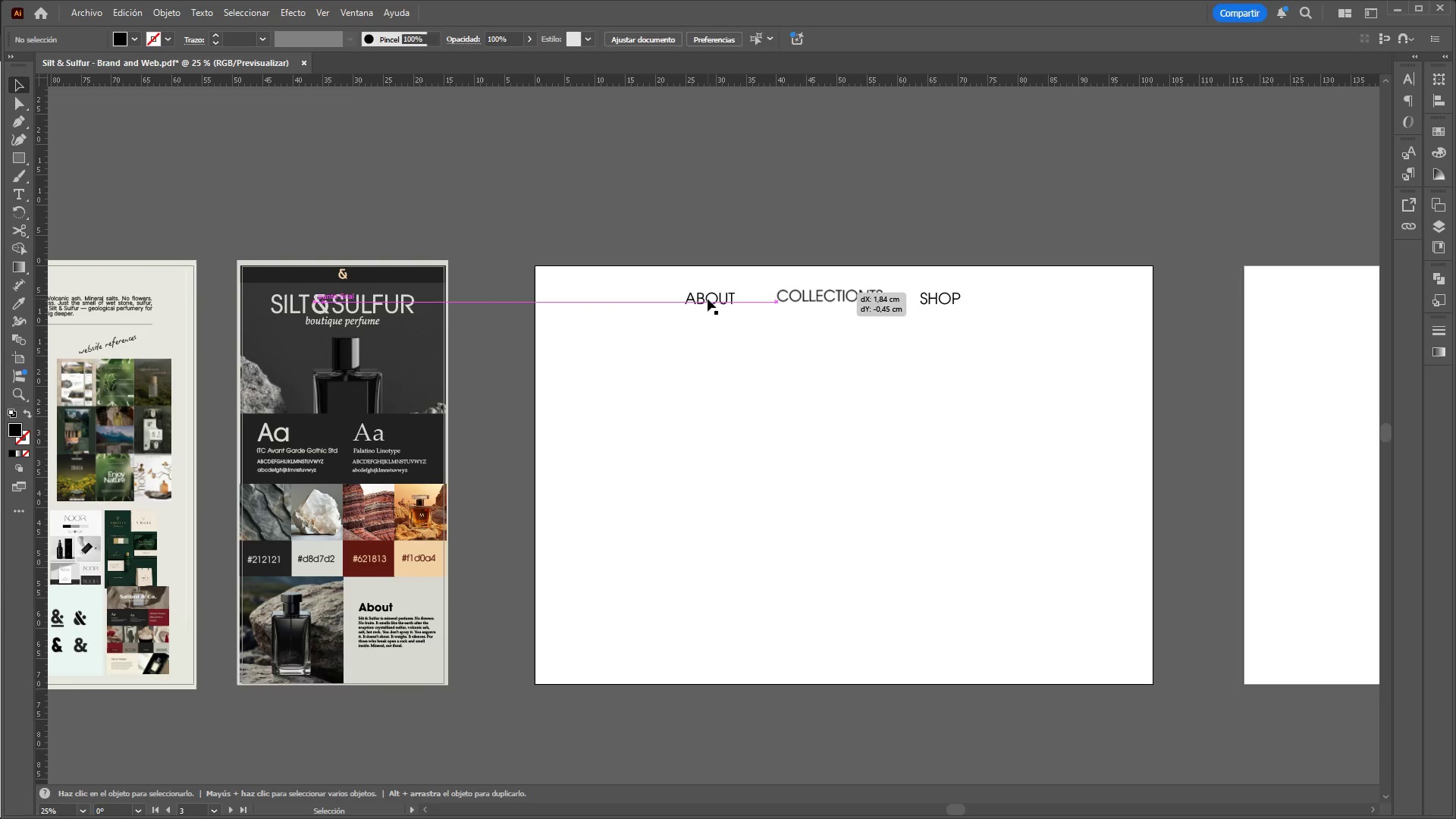 
left_click_drag(start_coordinate=[708, 298], to_coordinate=[726, 296])
 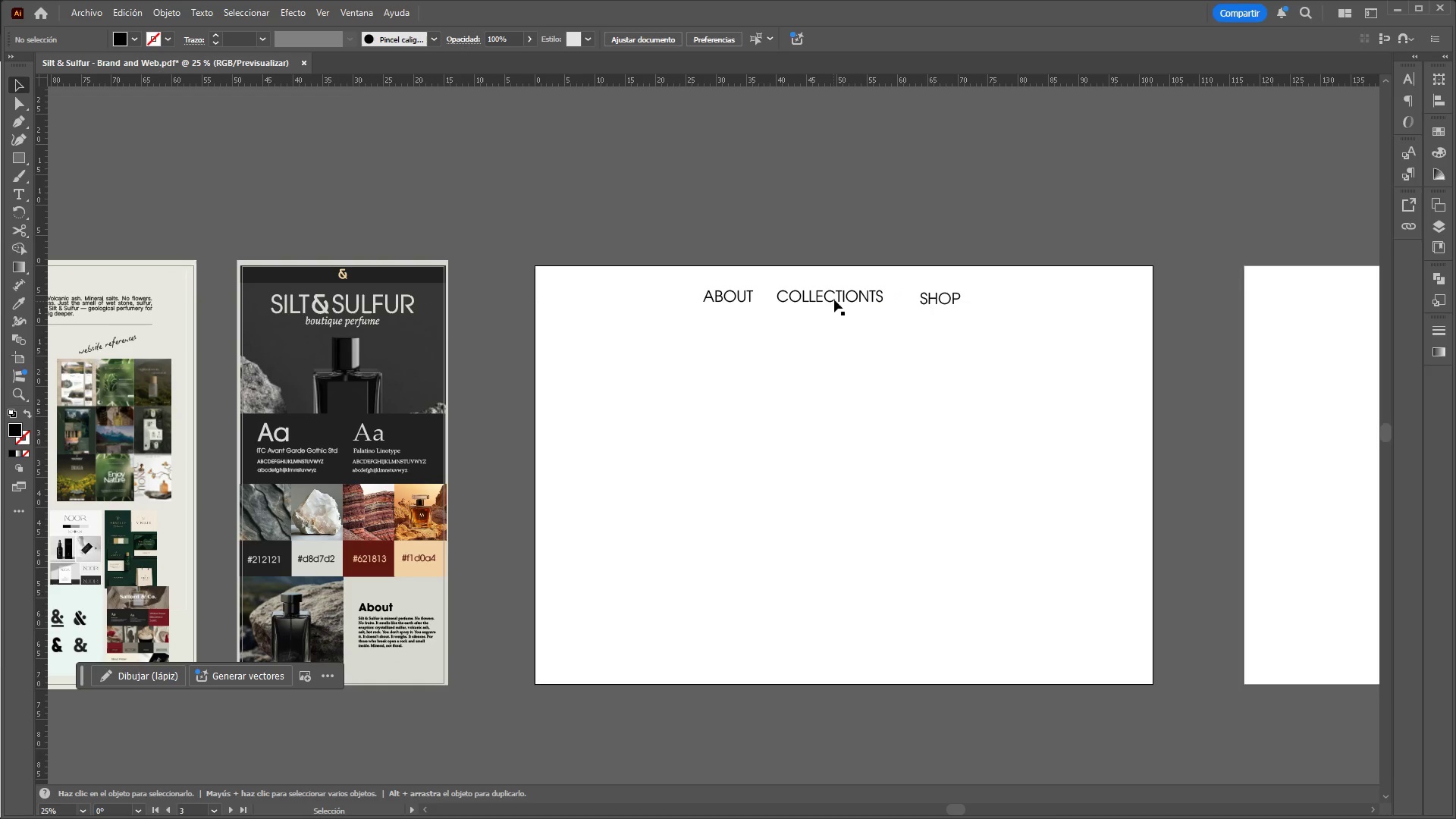 
left_click_drag(start_coordinate=[835, 298], to_coordinate=[842, 298])
 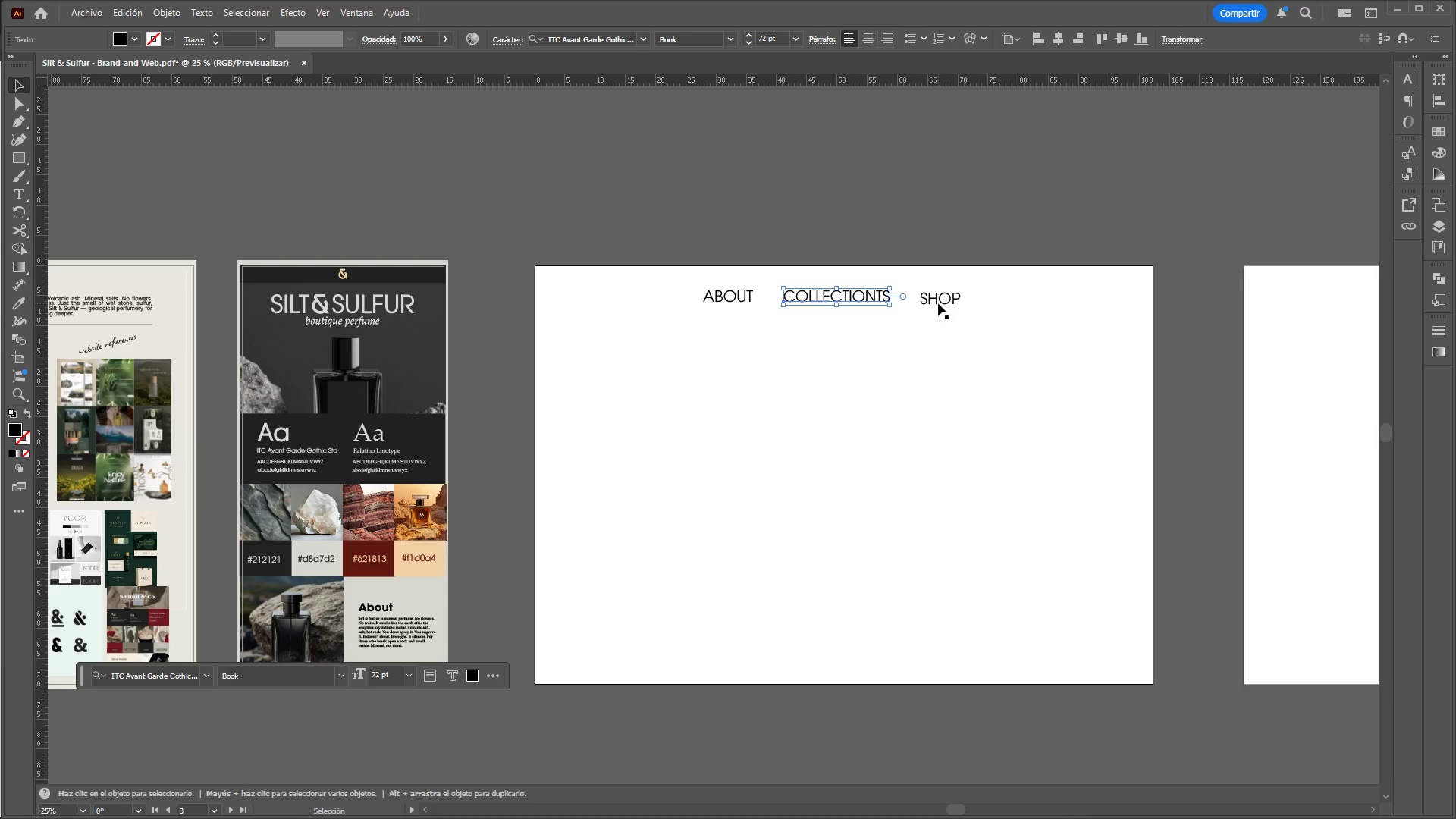 
left_click_drag(start_coordinate=[939, 302], to_coordinate=[937, 298])
 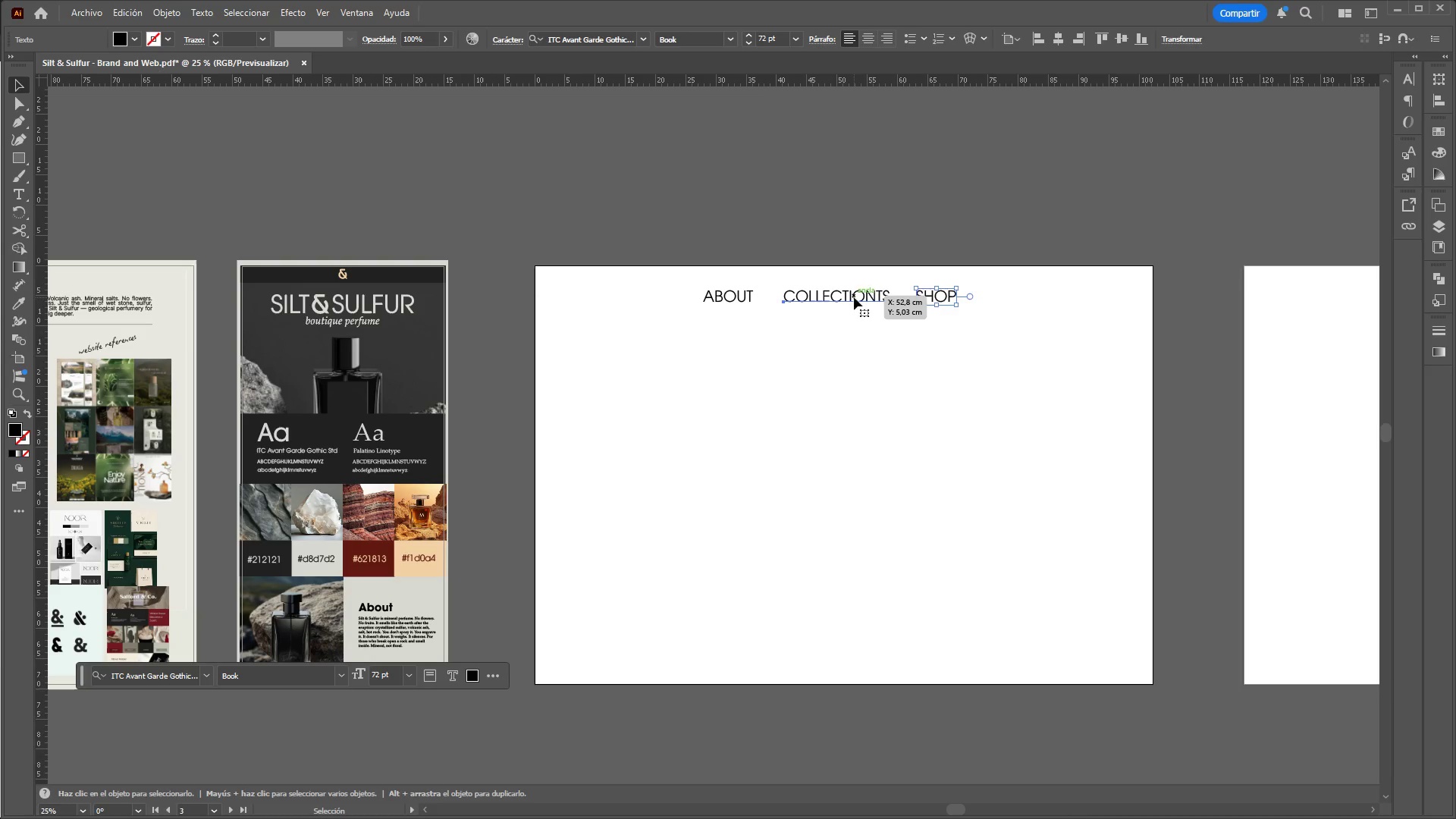 
double_click([862, 345])
 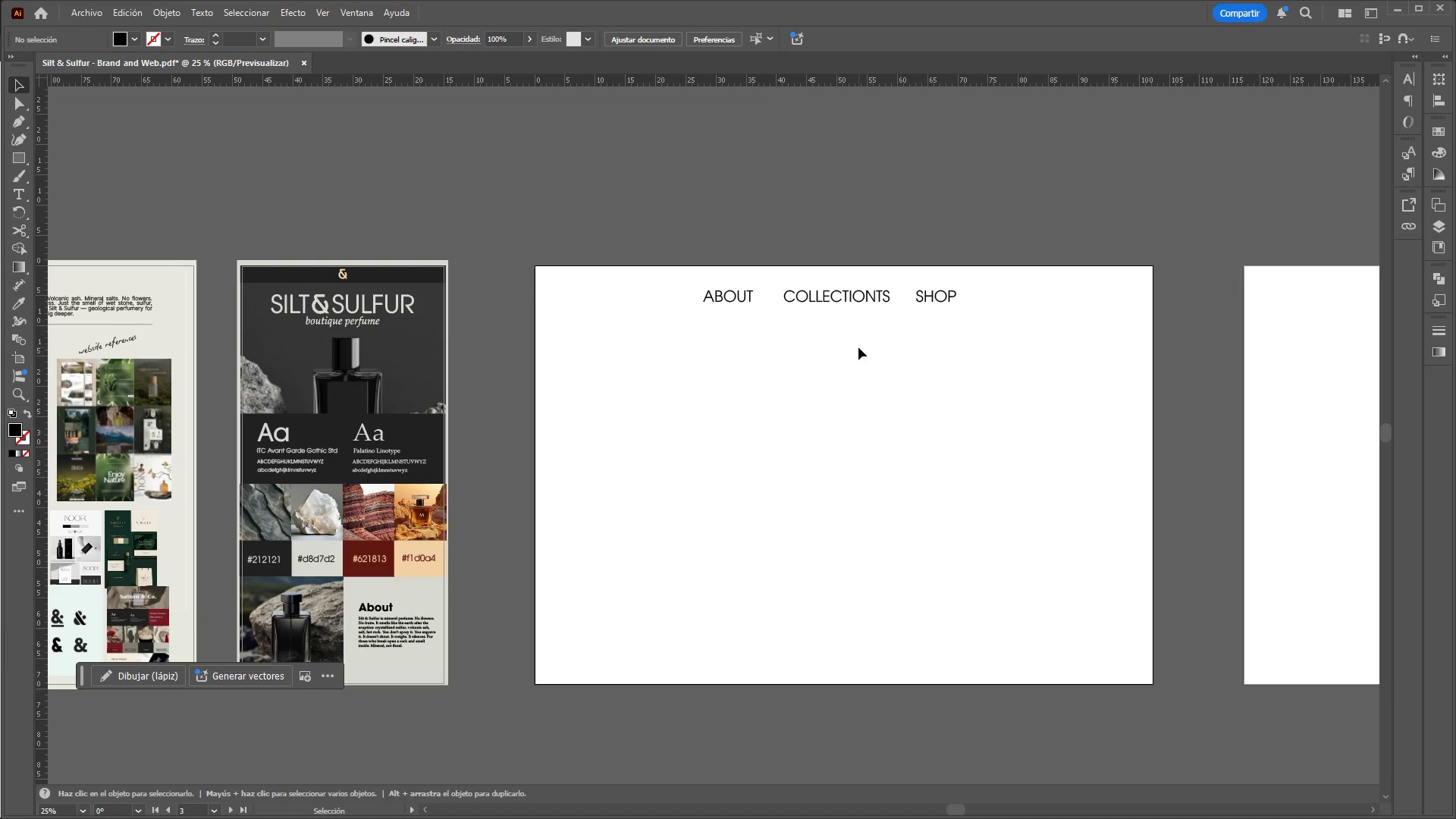 
wait(15.67)
 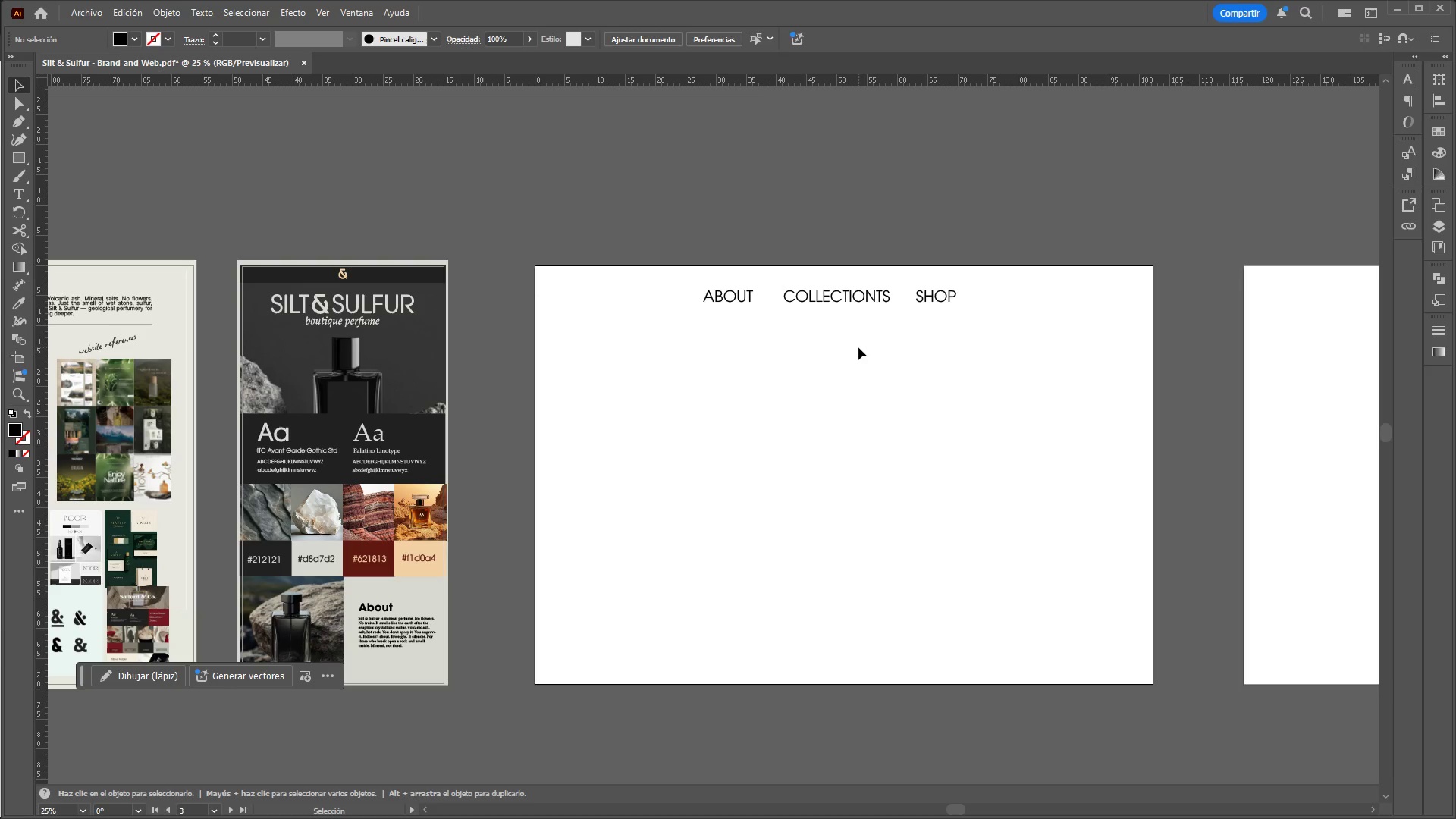 
hold_key(key=ControlLeft, duration=3.77)
hold_key(key=AltLeft, duration=1.52)
scroll: coordinate [816, 223], scroll_direction: down, amount: 1.0
 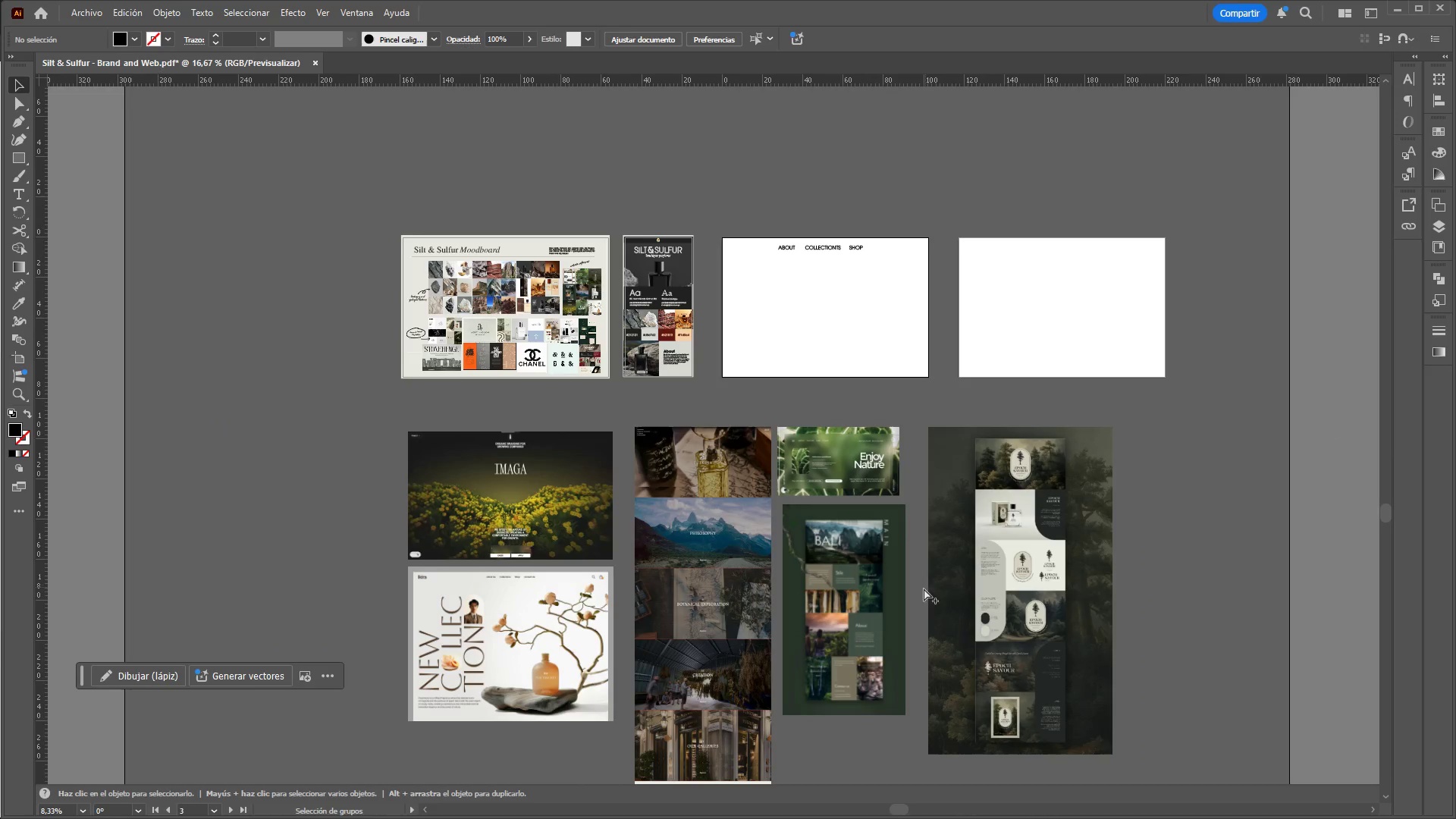 
hold_key(key=AltLeft, duration=1.5)
scroll: coordinate [912, 588], scroll_direction: up, amount: 1.0
 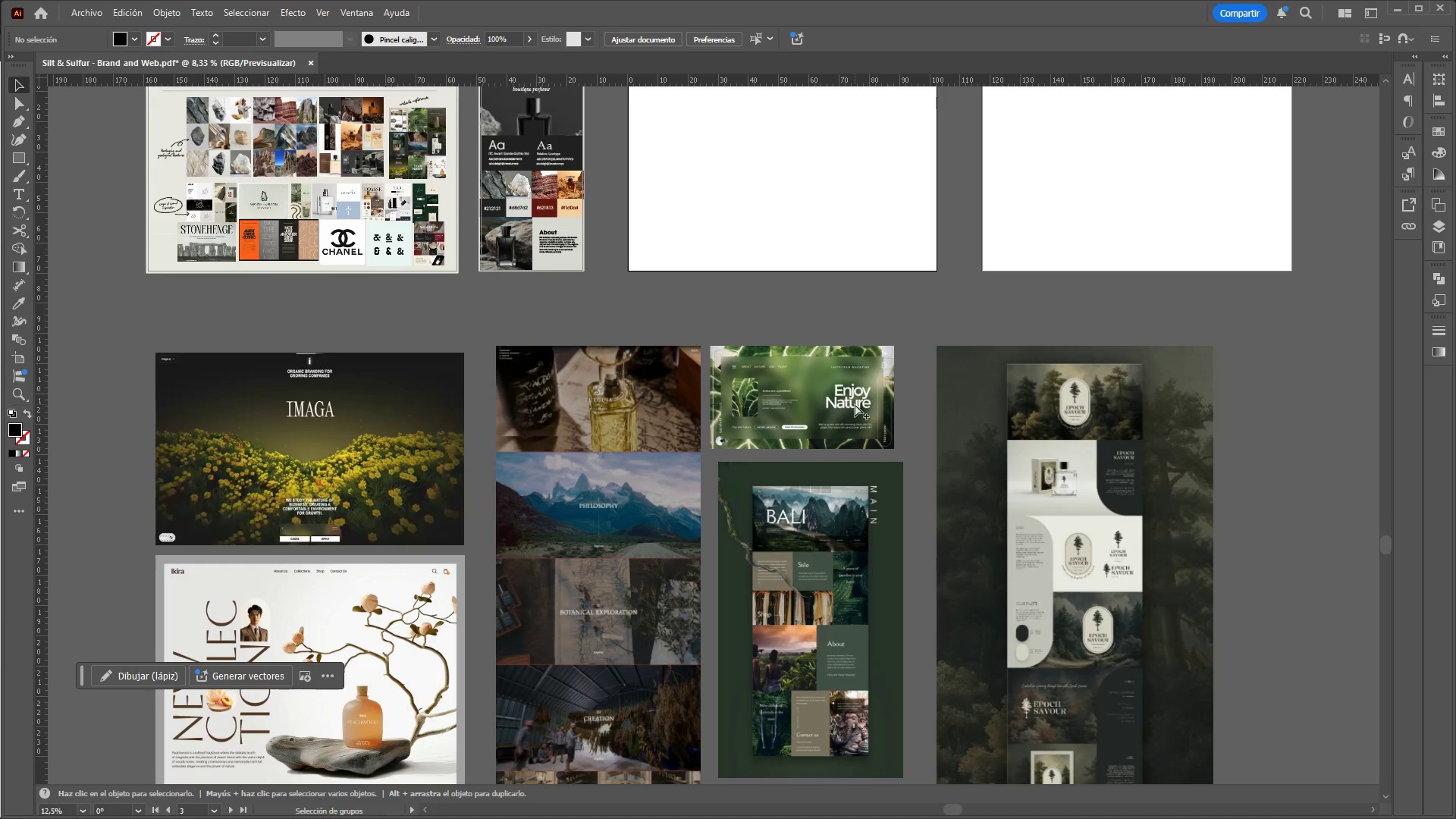 
hold_key(key=AltLeft, duration=0.7)
scroll: coordinate [809, 381], scroll_direction: up, amount: 4.0
 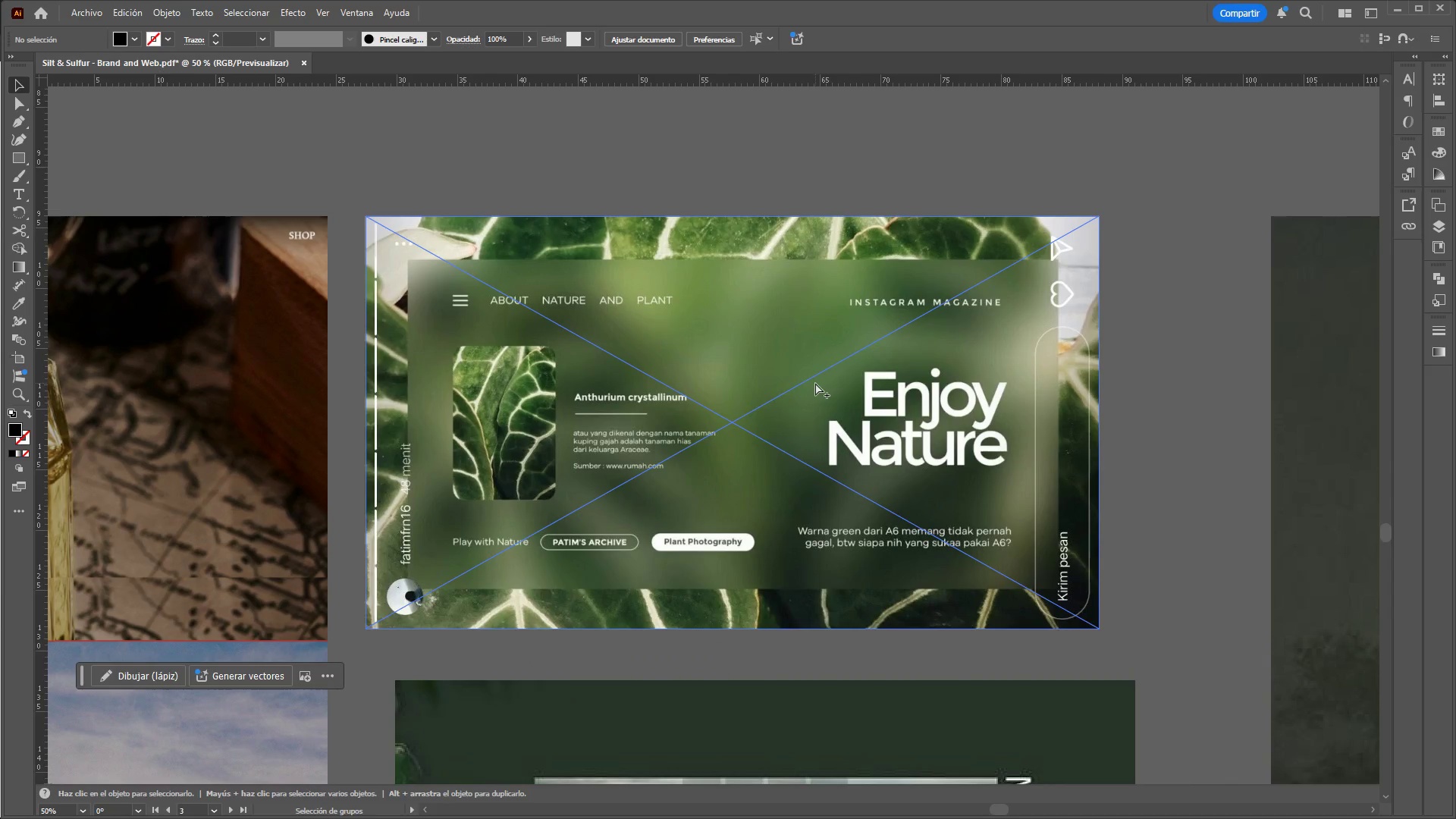 
hold_key(key=AltLeft, duration=7.5)
left_click([24, 158])
 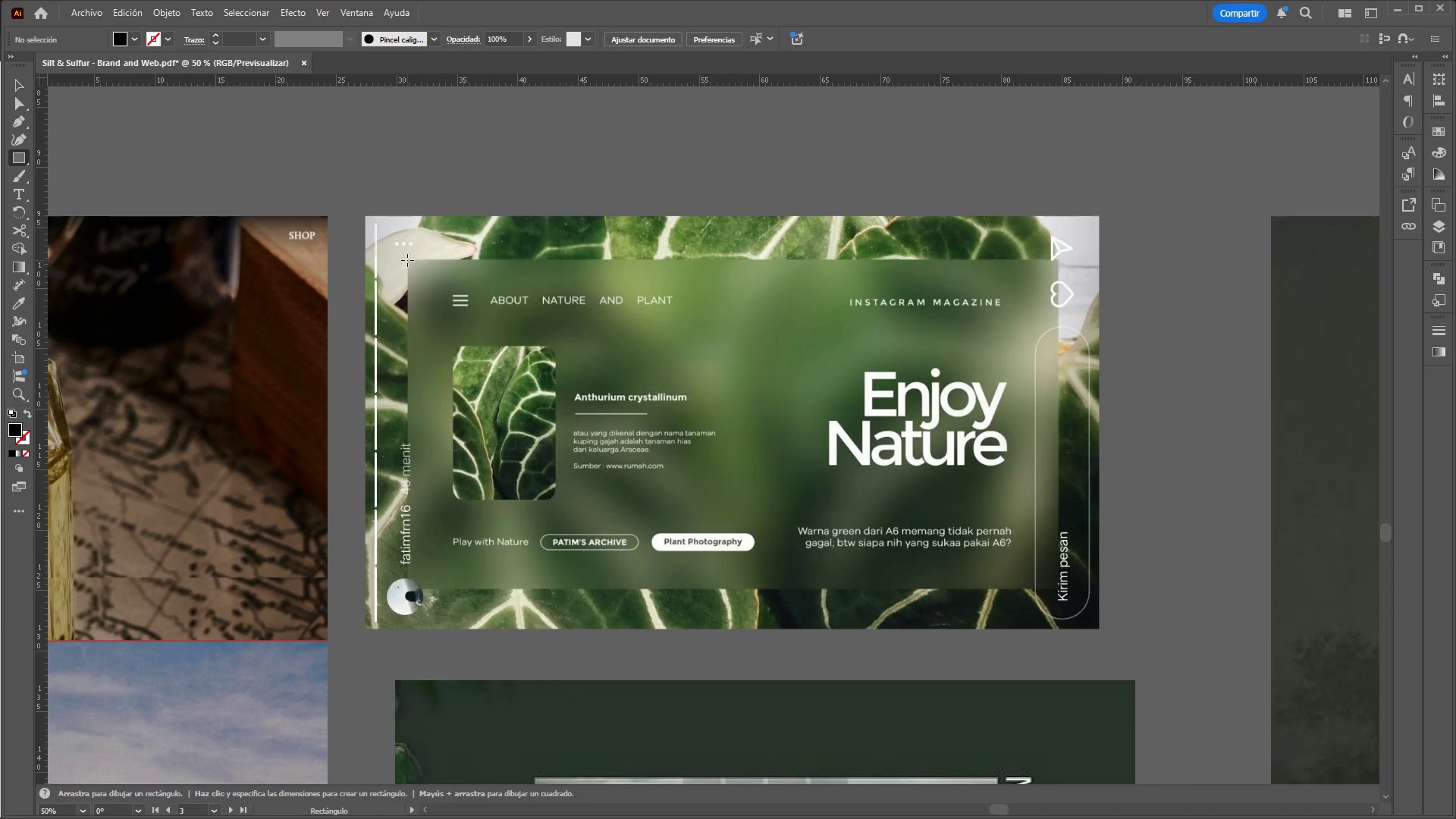 
left_click_drag(start_coordinate=[407, 260], to_coordinate=[1062, 591])
 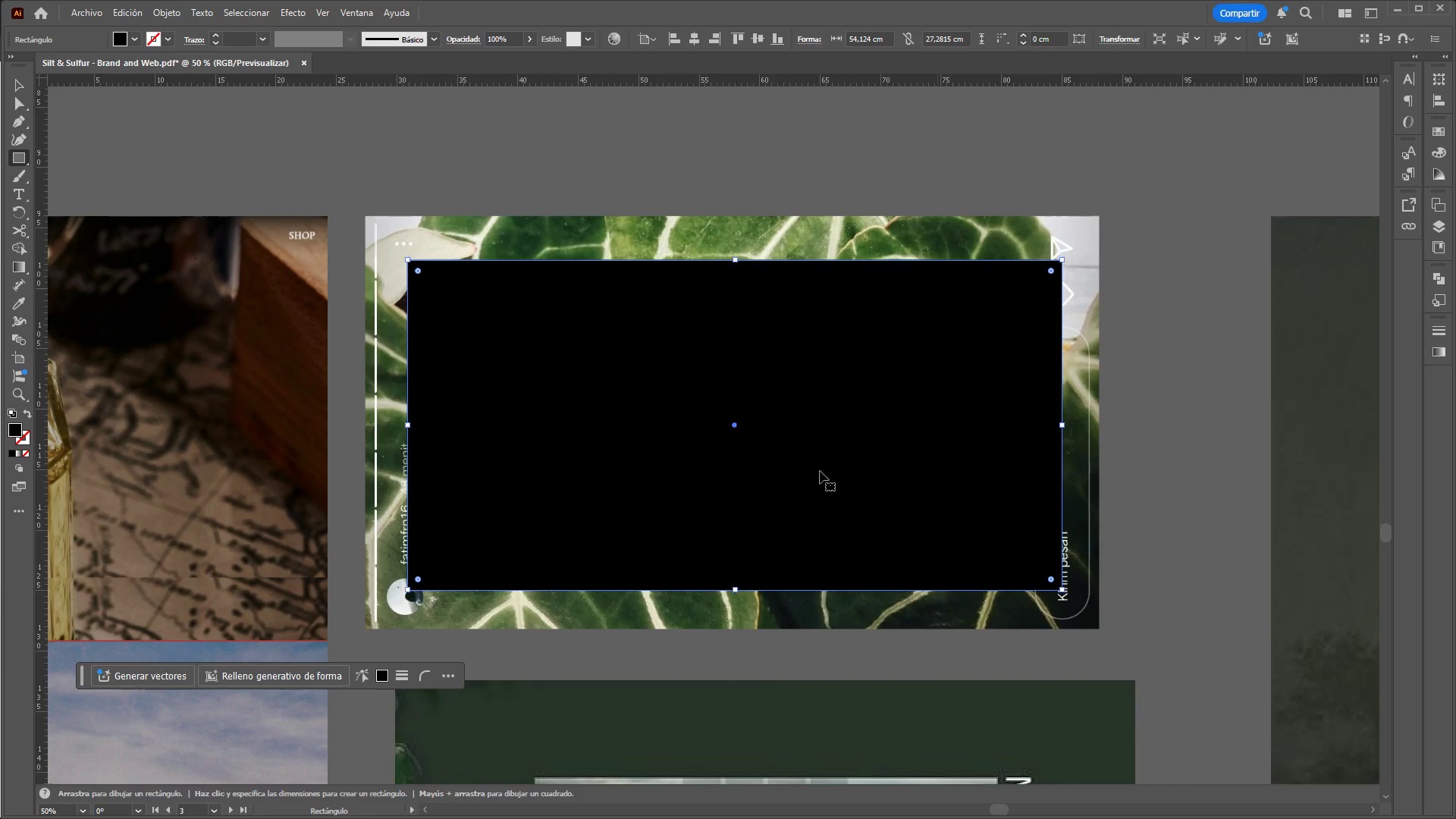 
hold_key(key=ControlLeft, duration=1.47)
hold_key(key=AltLeft, duration=1.41)
scroll: coordinate [701, 475], scroll_direction: down, amount: 4.0
 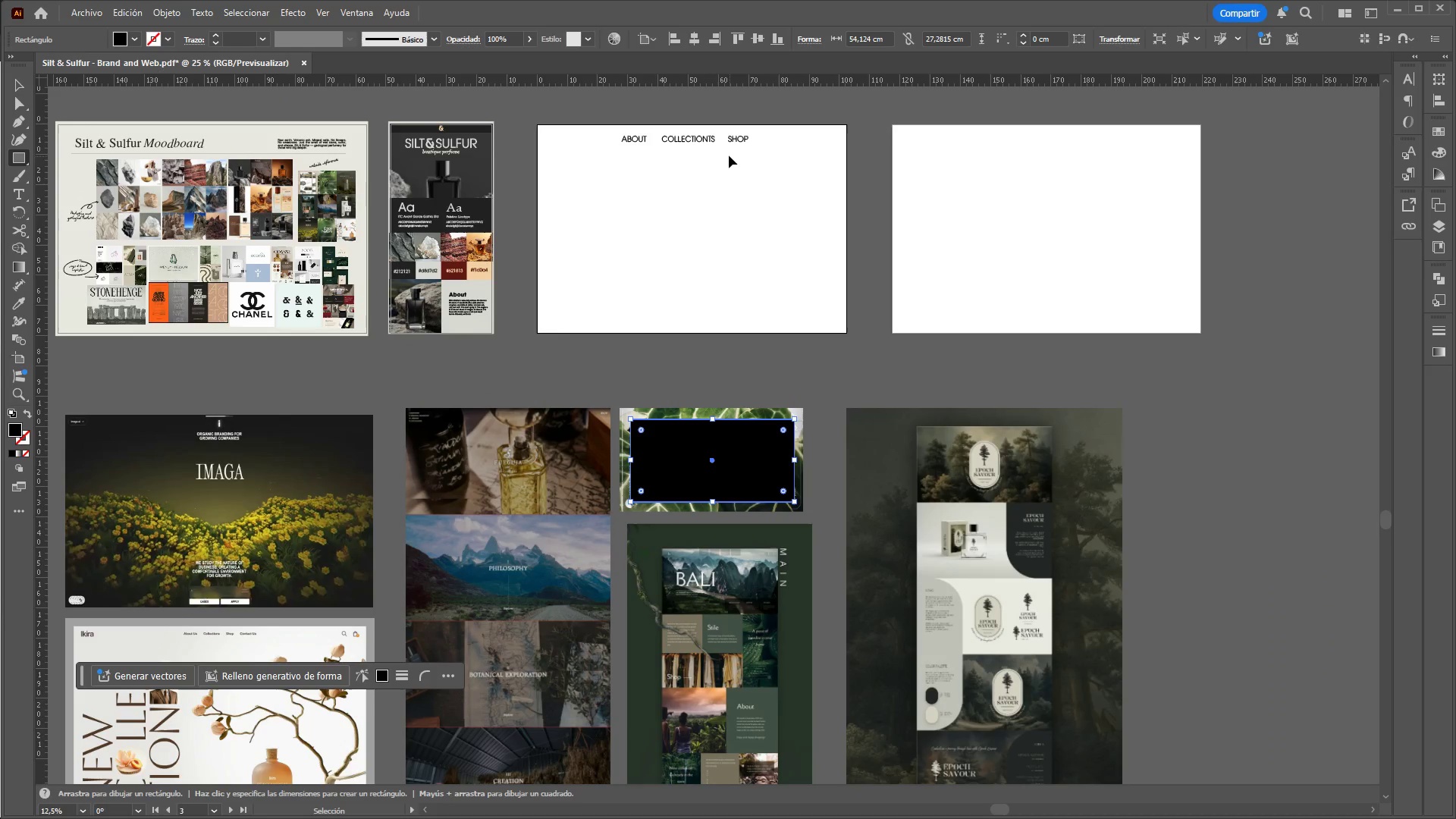 
scroll: coordinate [728, 155], scroll_direction: up, amount: 1.0
 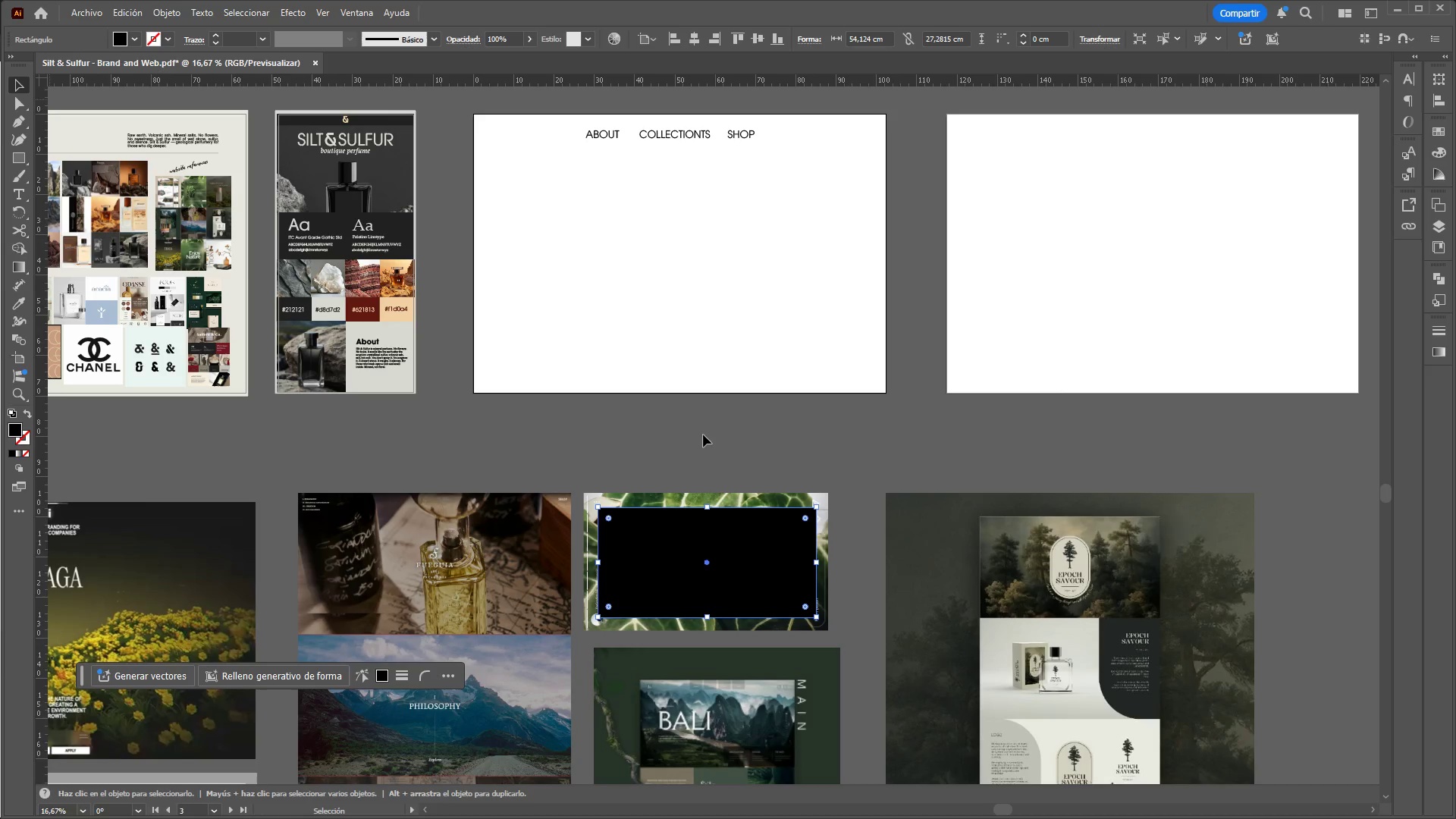 
left_click([711, 442])
 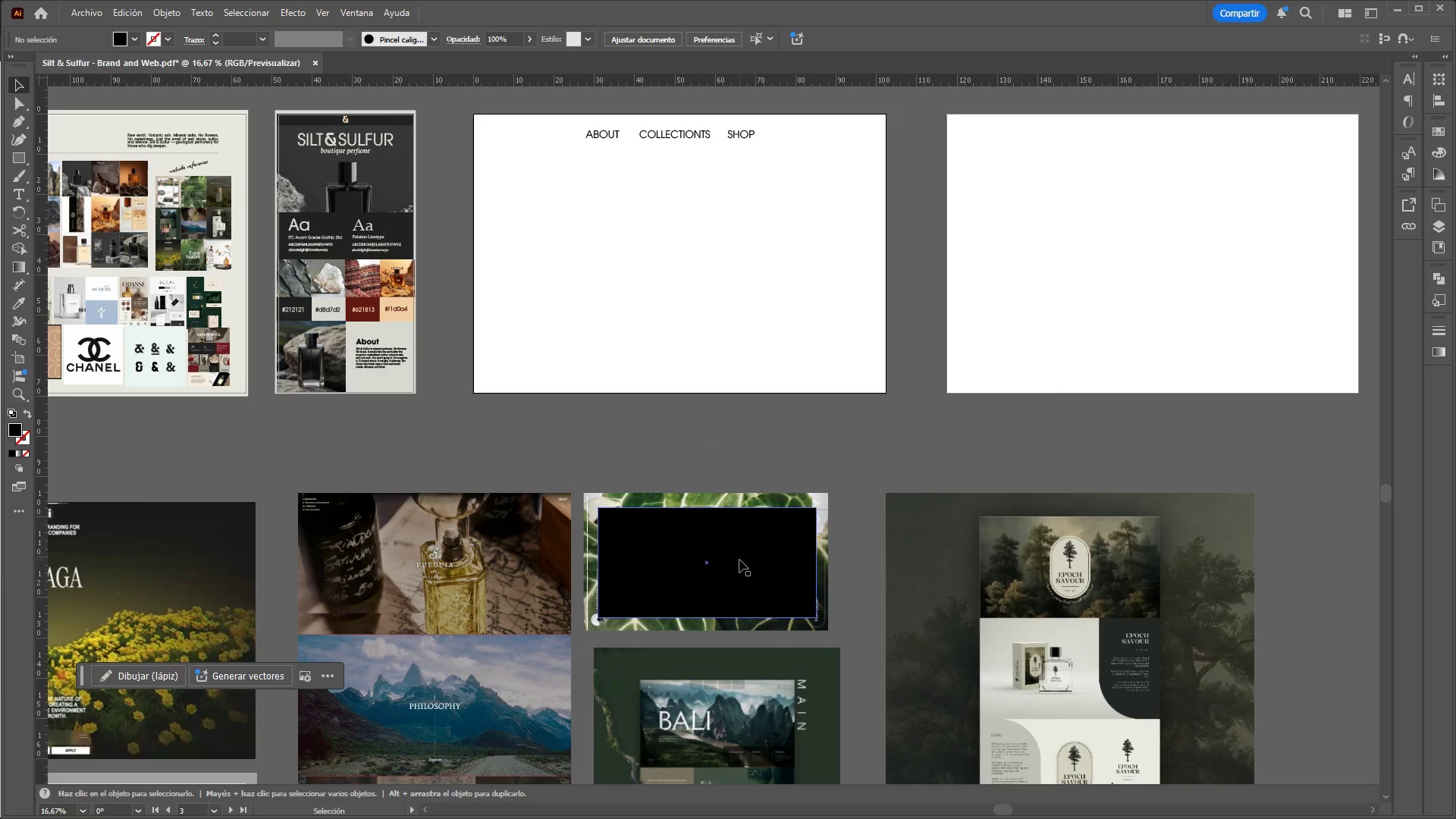 
left_click_drag(start_coordinate=[739, 560], to_coordinate=[691, 293])
 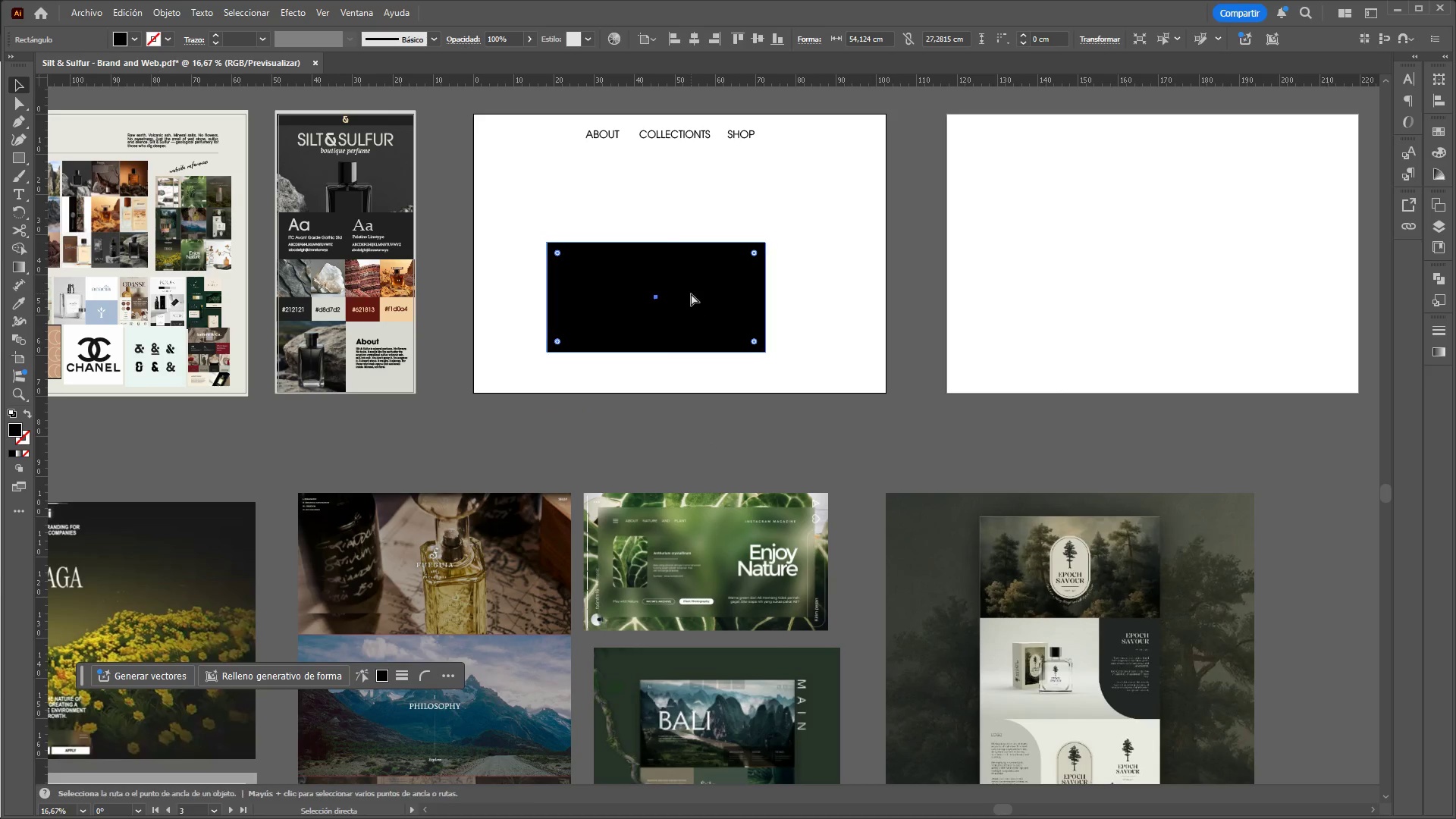 
key(Control+C)
 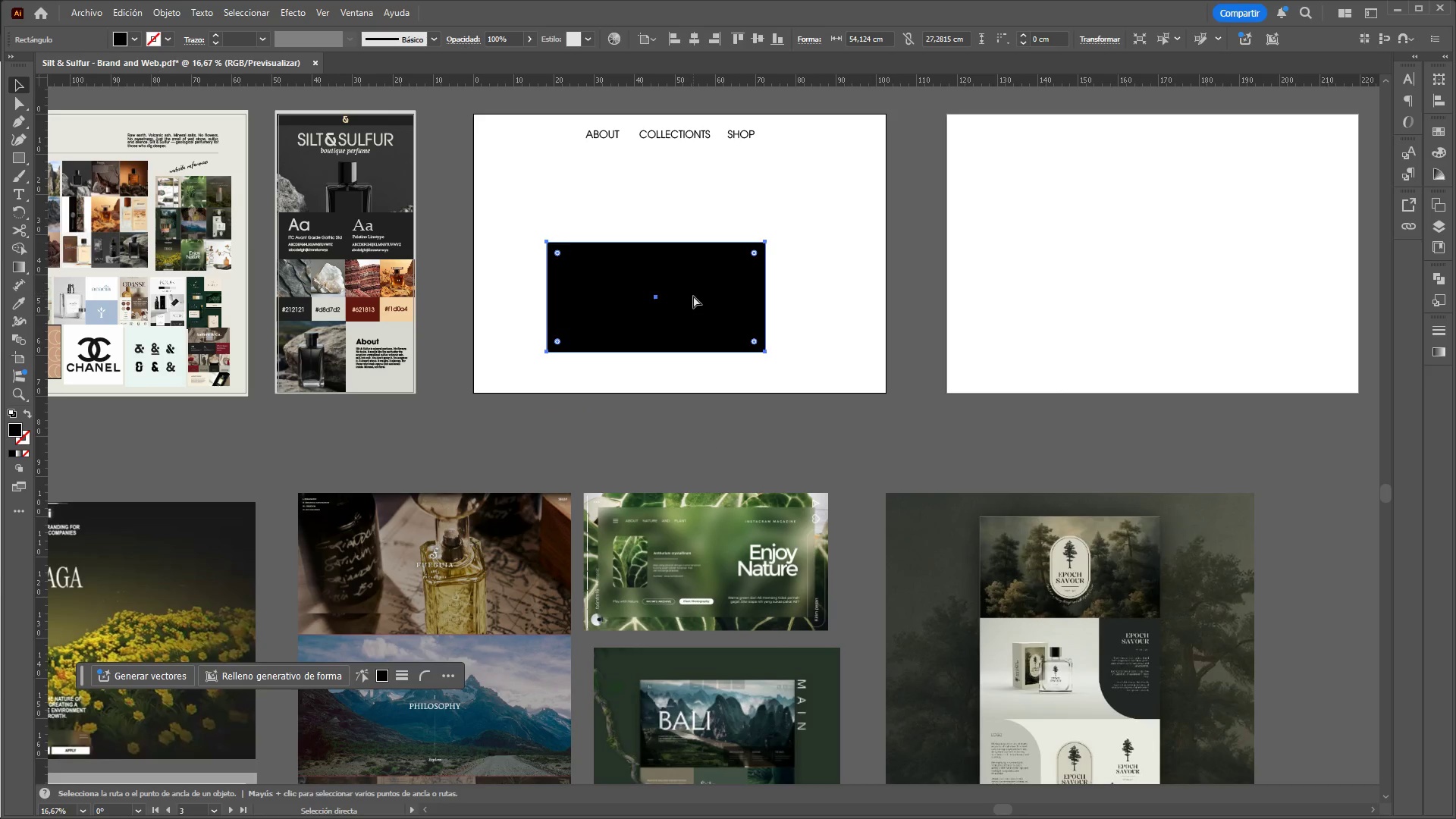 
key(Control+V)
 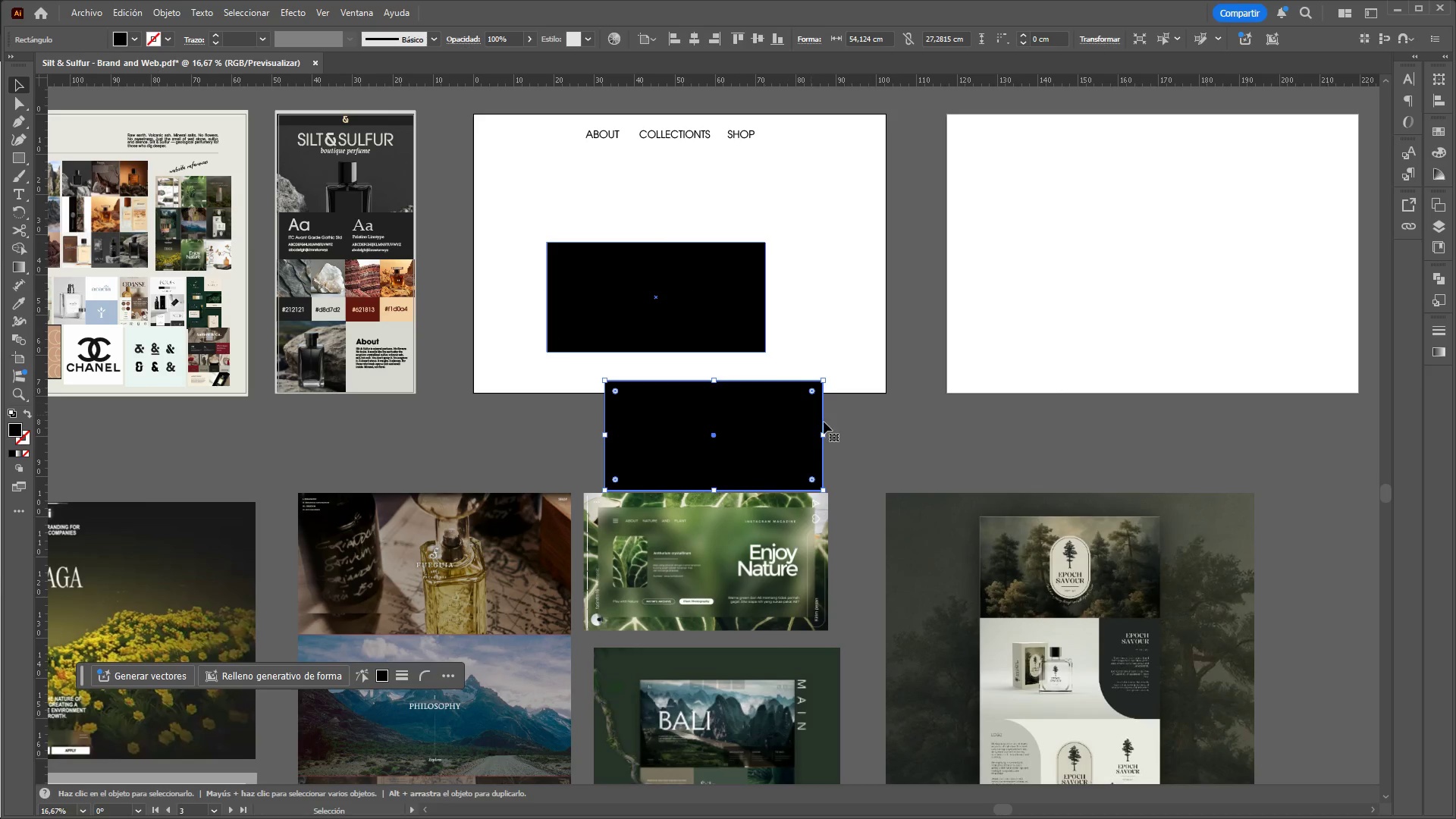 
left_click([852, 435])
 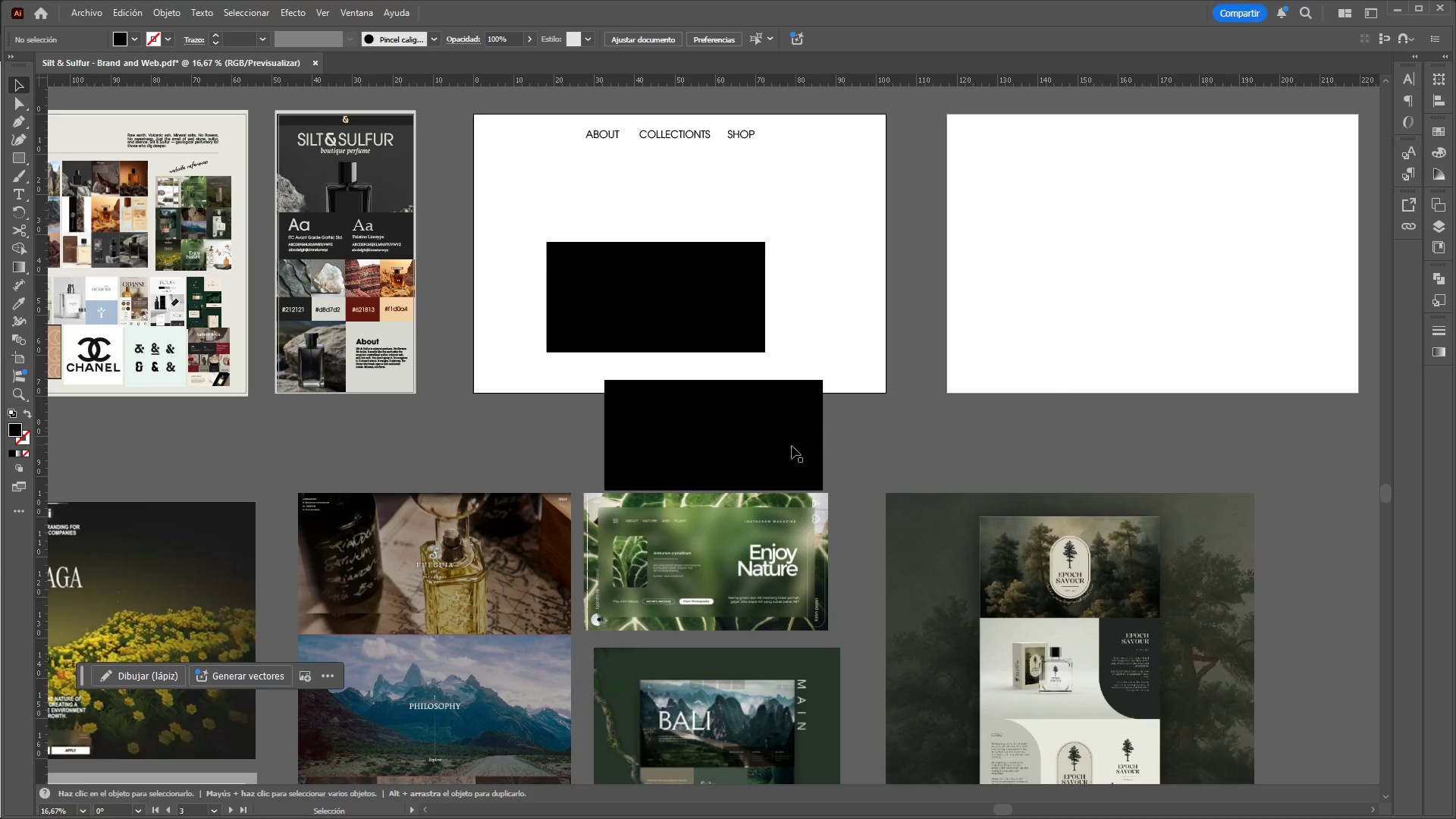 
left_click_drag(start_coordinate=[774, 458], to_coordinate=[852, 496])
 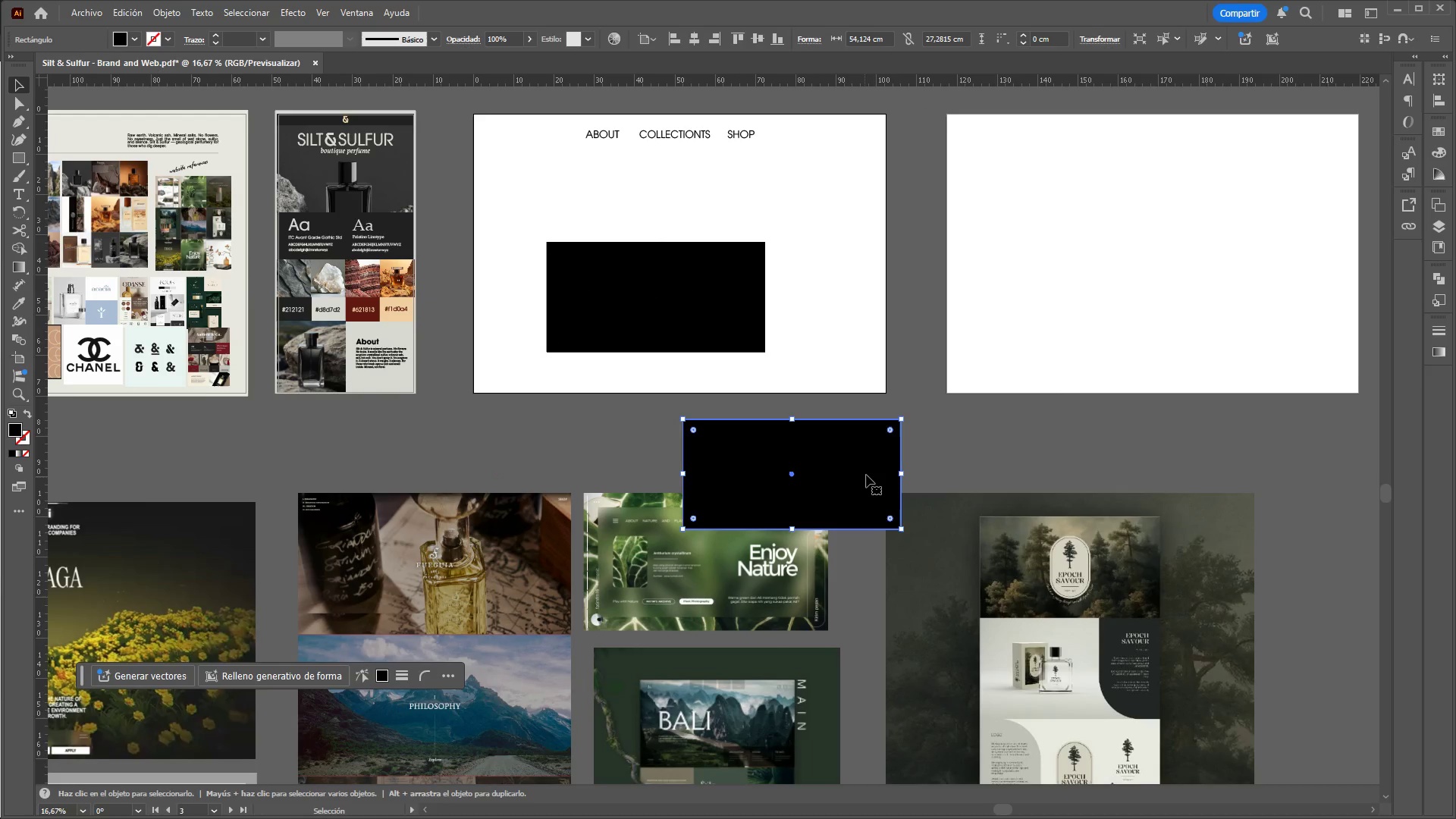 
scroll: coordinate [867, 474], scroll_direction: down, amount: 3.0
 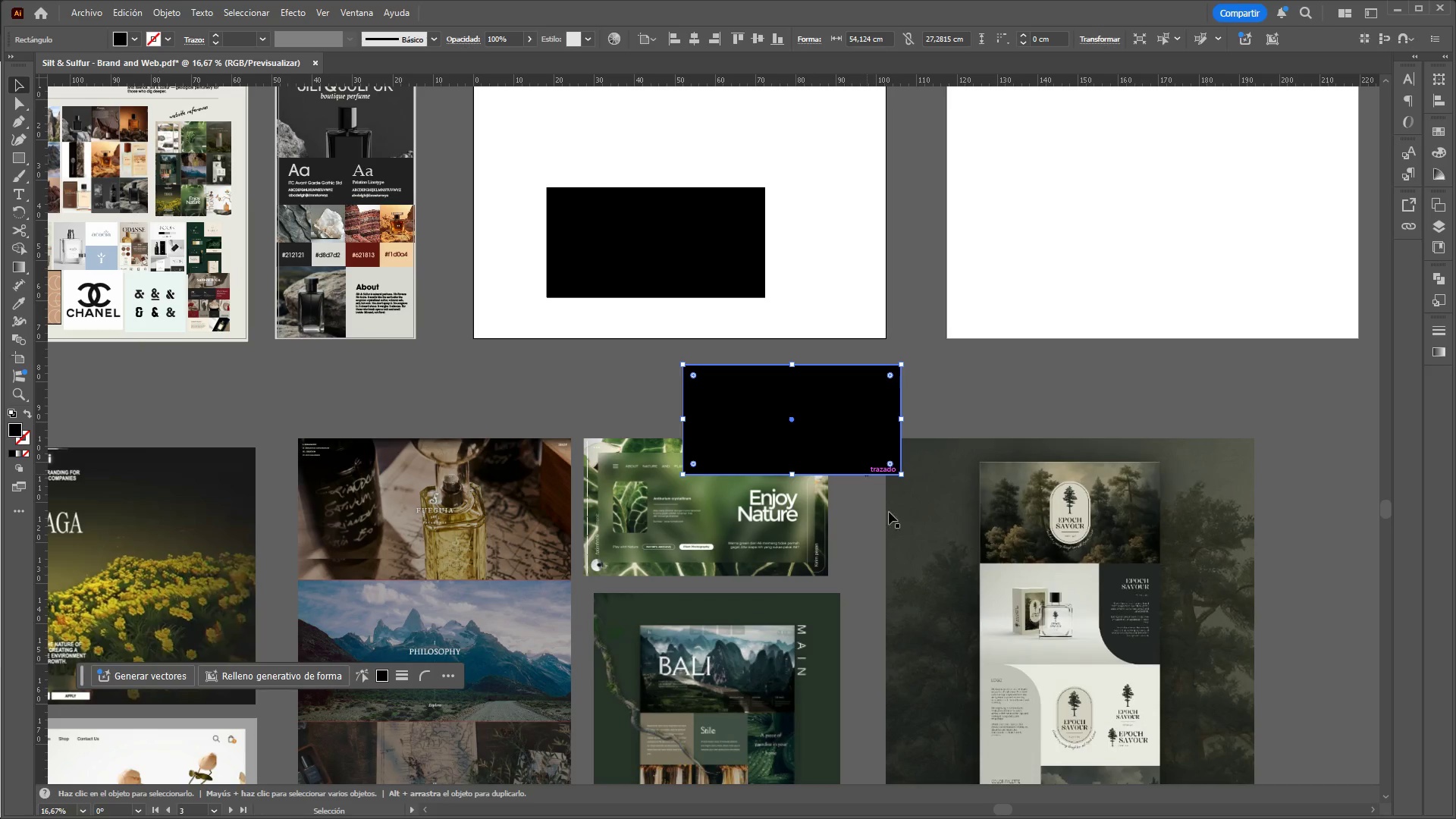 
hold_key(key=ControlLeft, duration=4.03)
hold_key(key=AltLeft, duration=1.52)
scroll: coordinate [431, 494], scroll_direction: up, amount: 2.0
 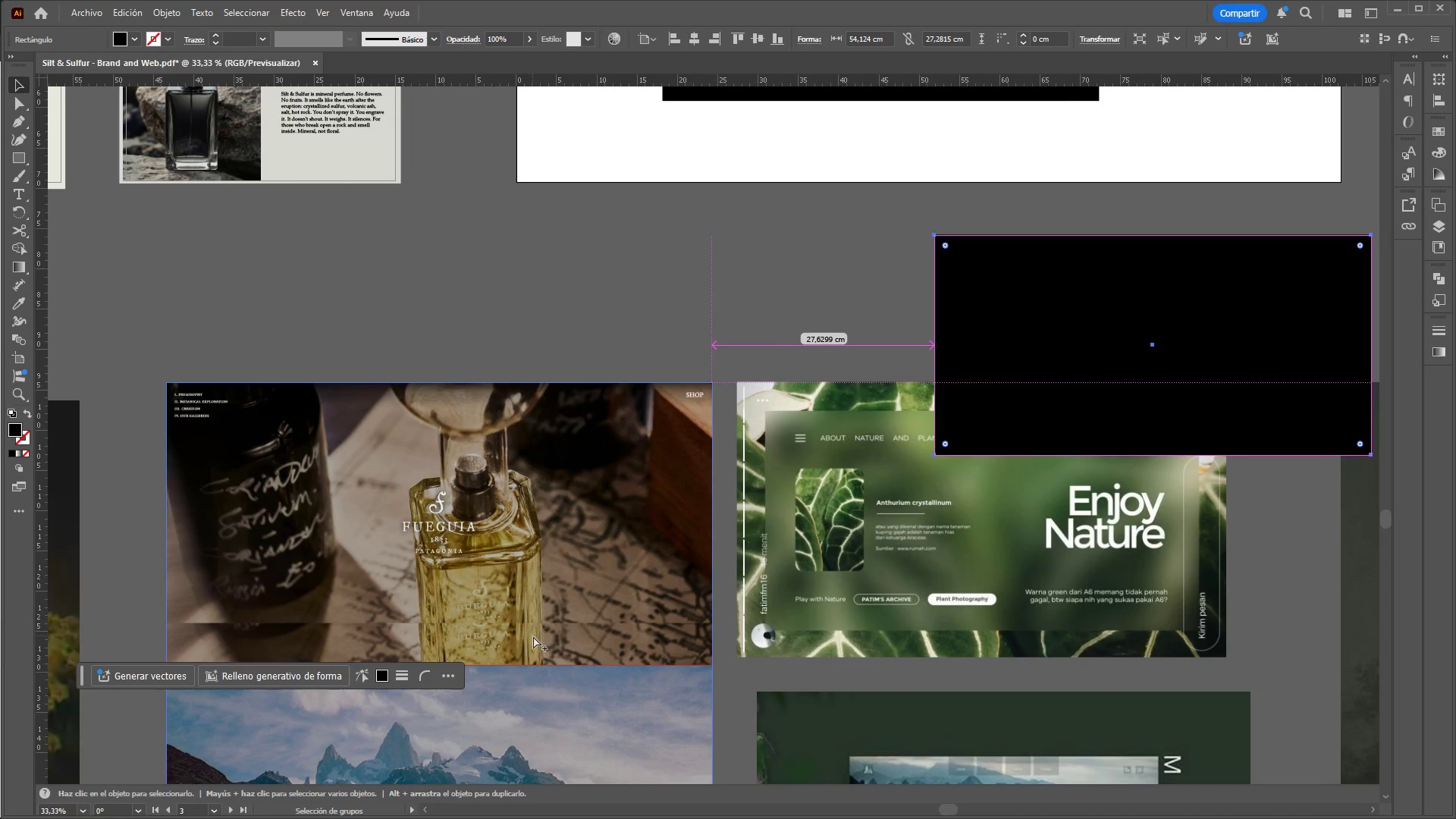 
hold_key(key=AltLeft, duration=1.5)
 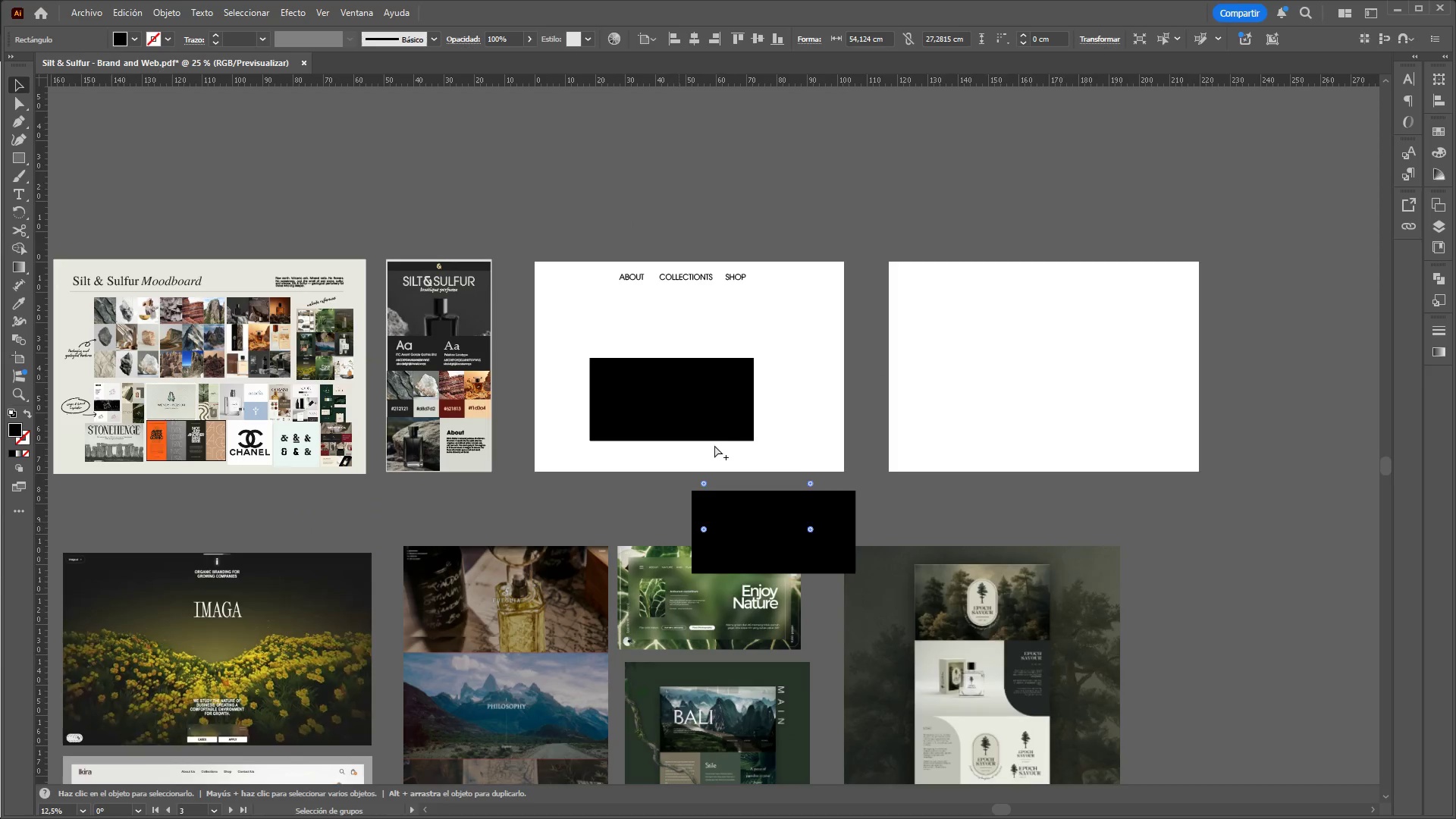 
hold_key(key=AltLeft, duration=0.98)
 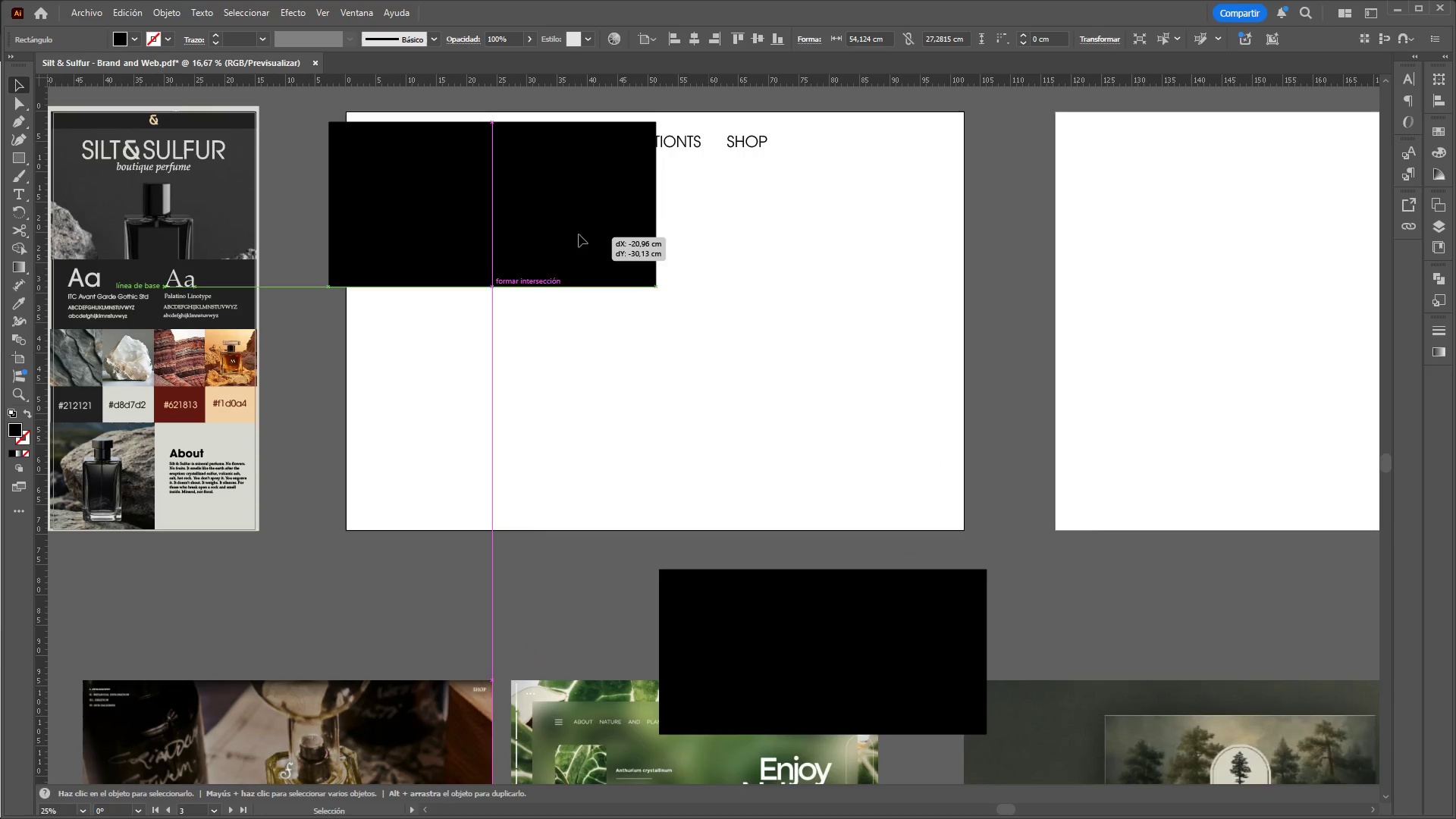 
left_click_drag(start_coordinate=[708, 419], to_coordinate=[596, 228])
 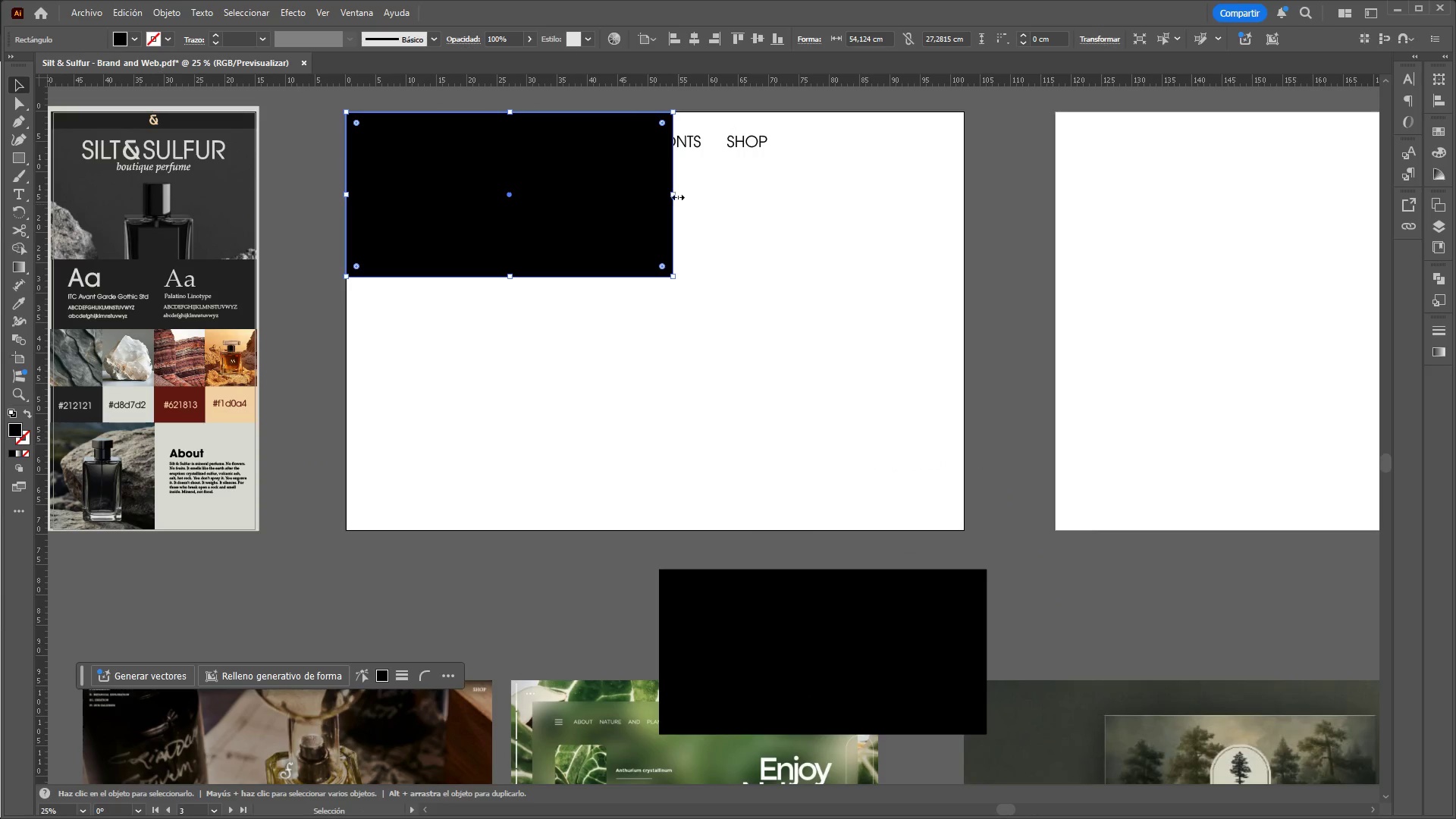 
scroll: coordinate [724, 413], scroll_direction: down, amount: 1.0
 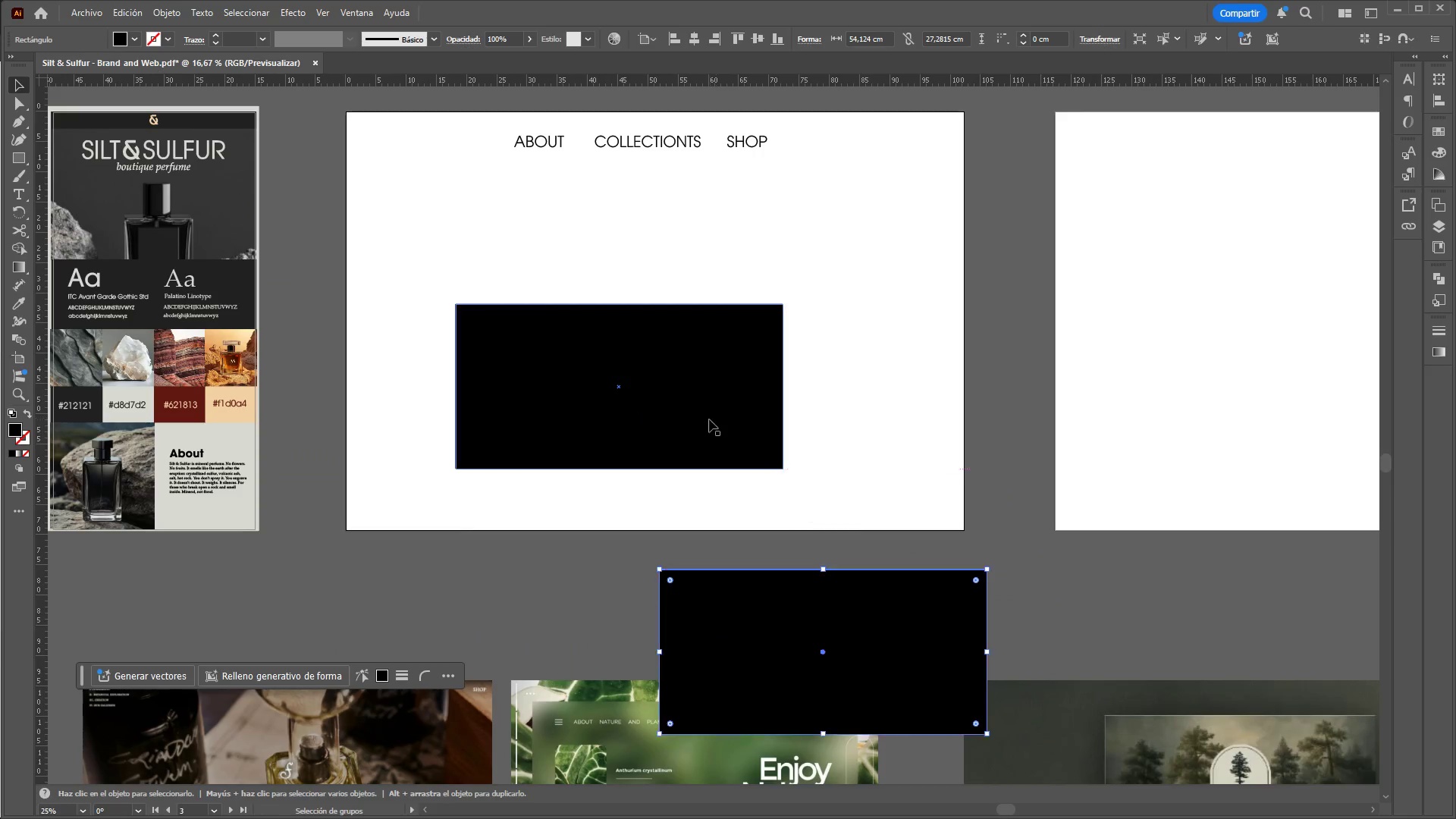 
left_click_drag(start_coordinate=[673, 196], to_coordinate=[965, 221])
 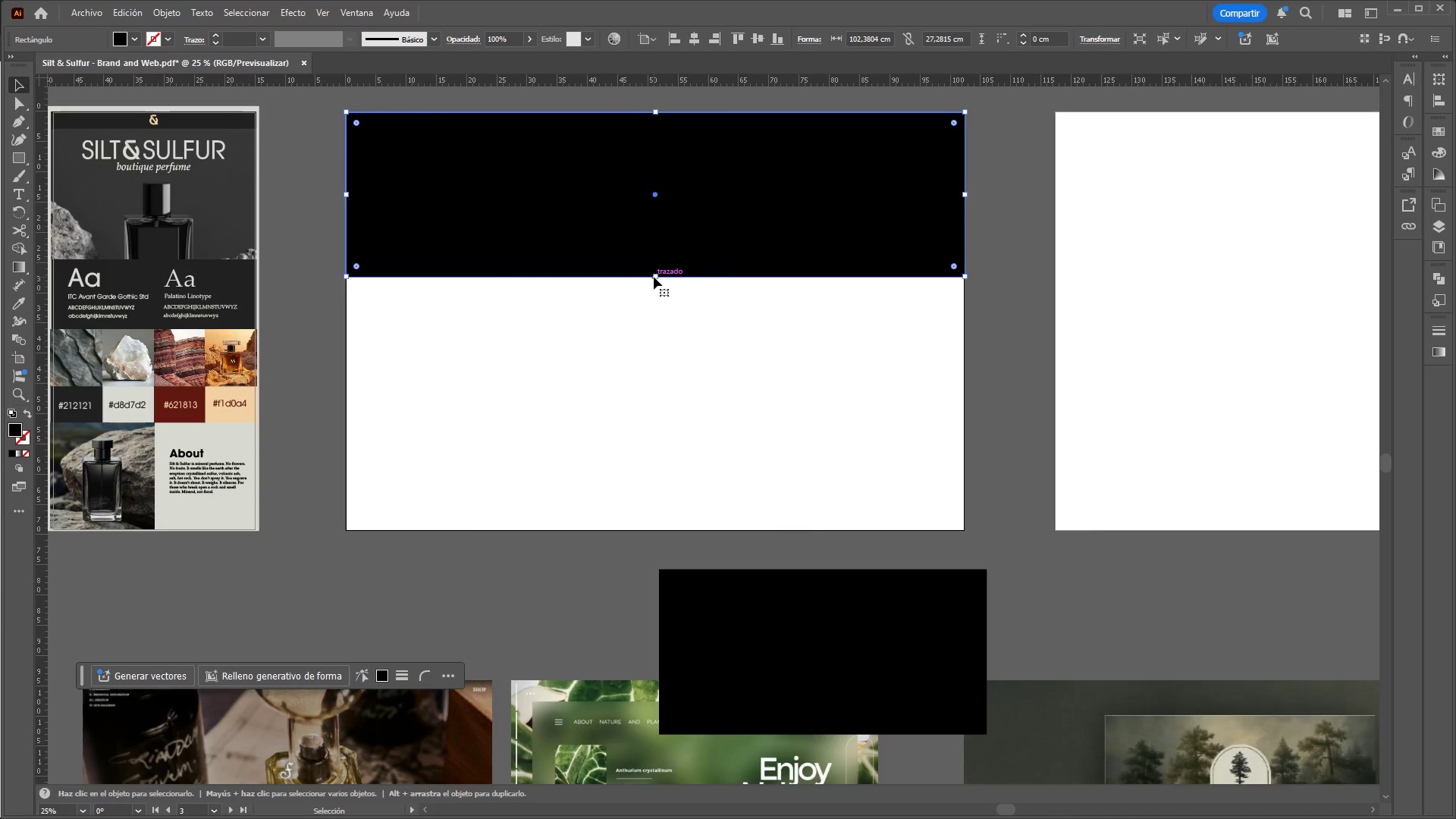 
left_click_drag(start_coordinate=[654, 281], to_coordinate=[690, 530])
 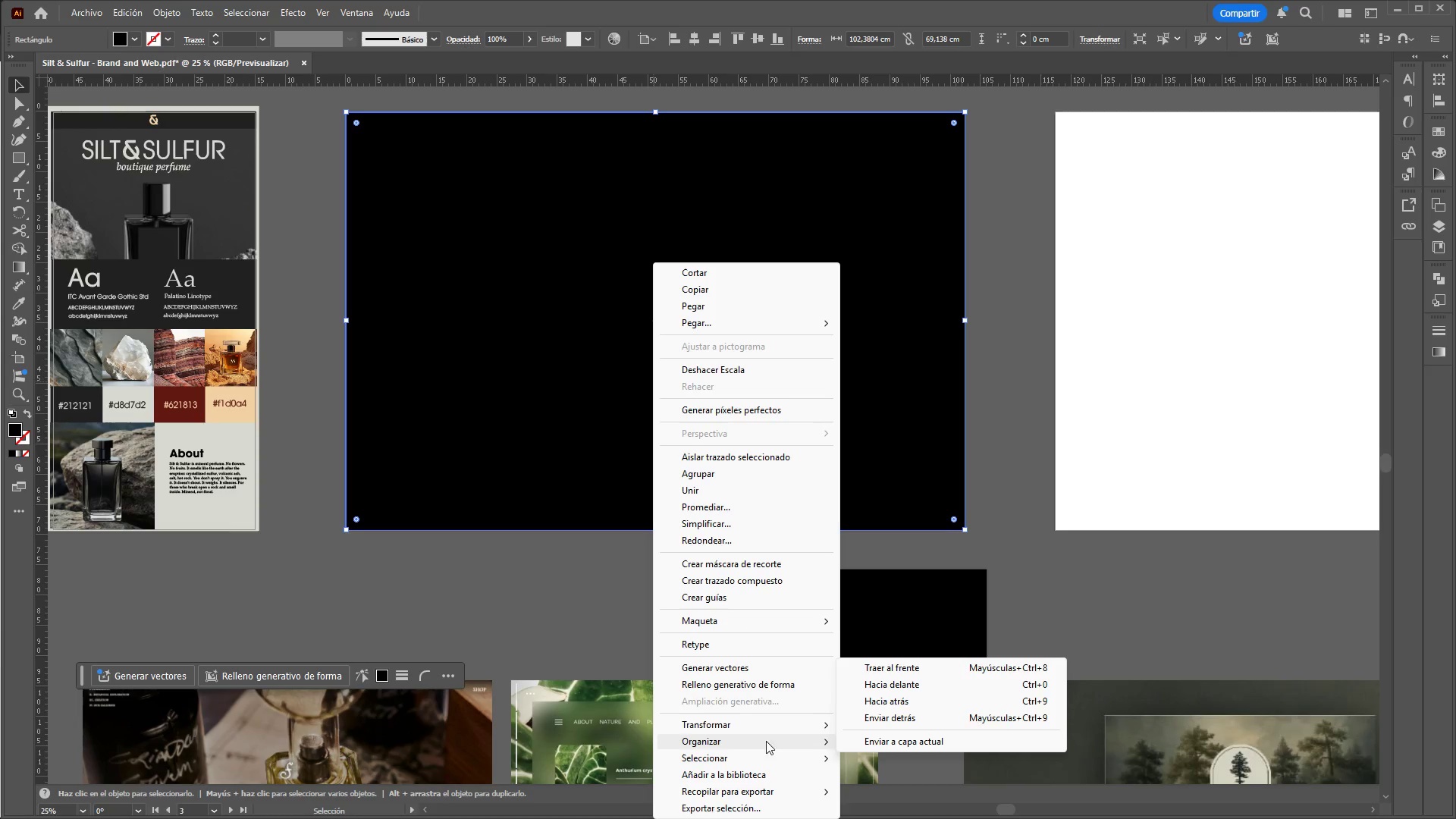 
left_click([883, 720])
 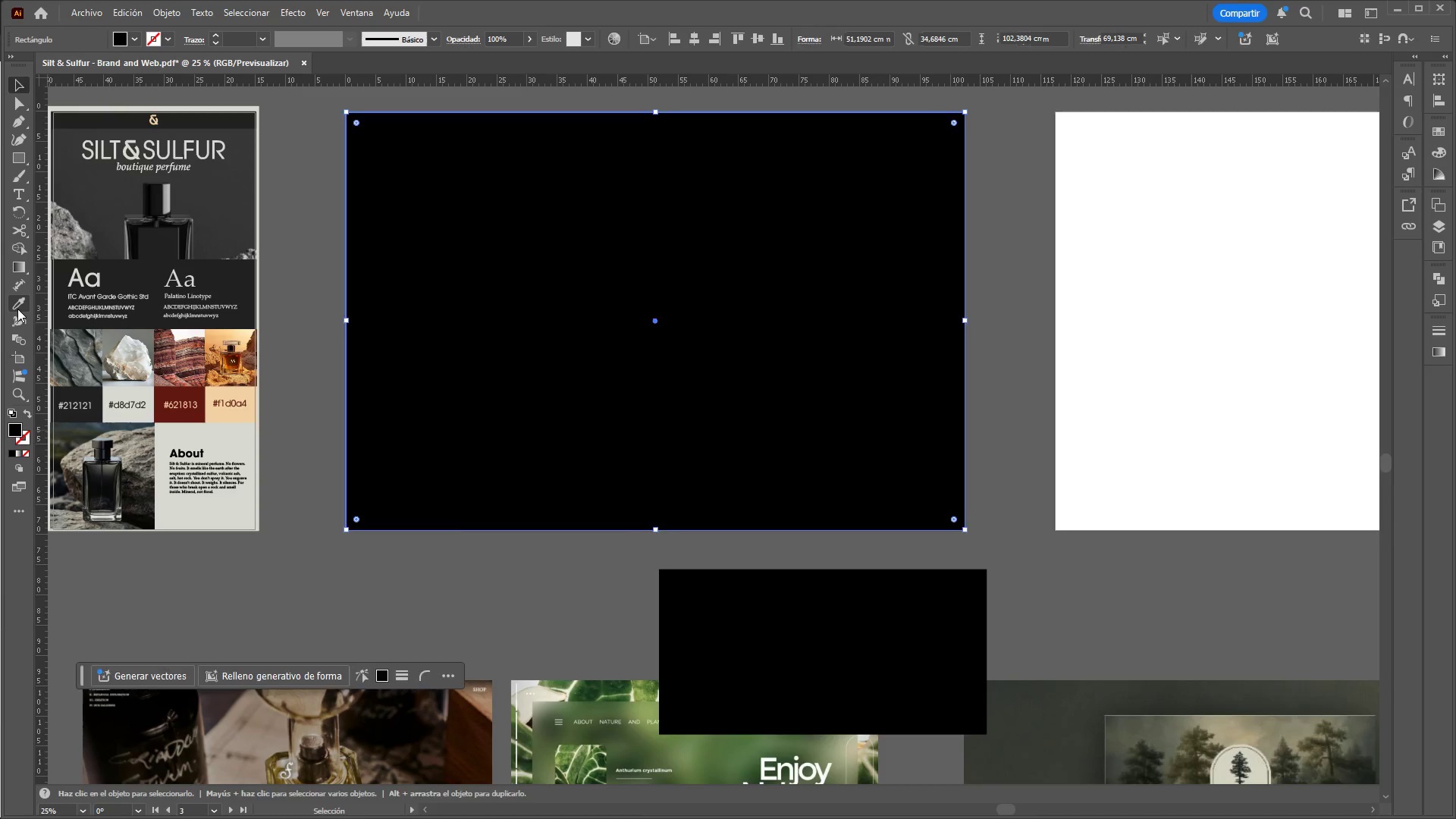 
hold_key(key=ControlLeft, duration=1.74)
hold_key(key=AltLeft, duration=1.5)
scroll: coordinate [590, 426], scroll_direction: down, amount: 2.0
 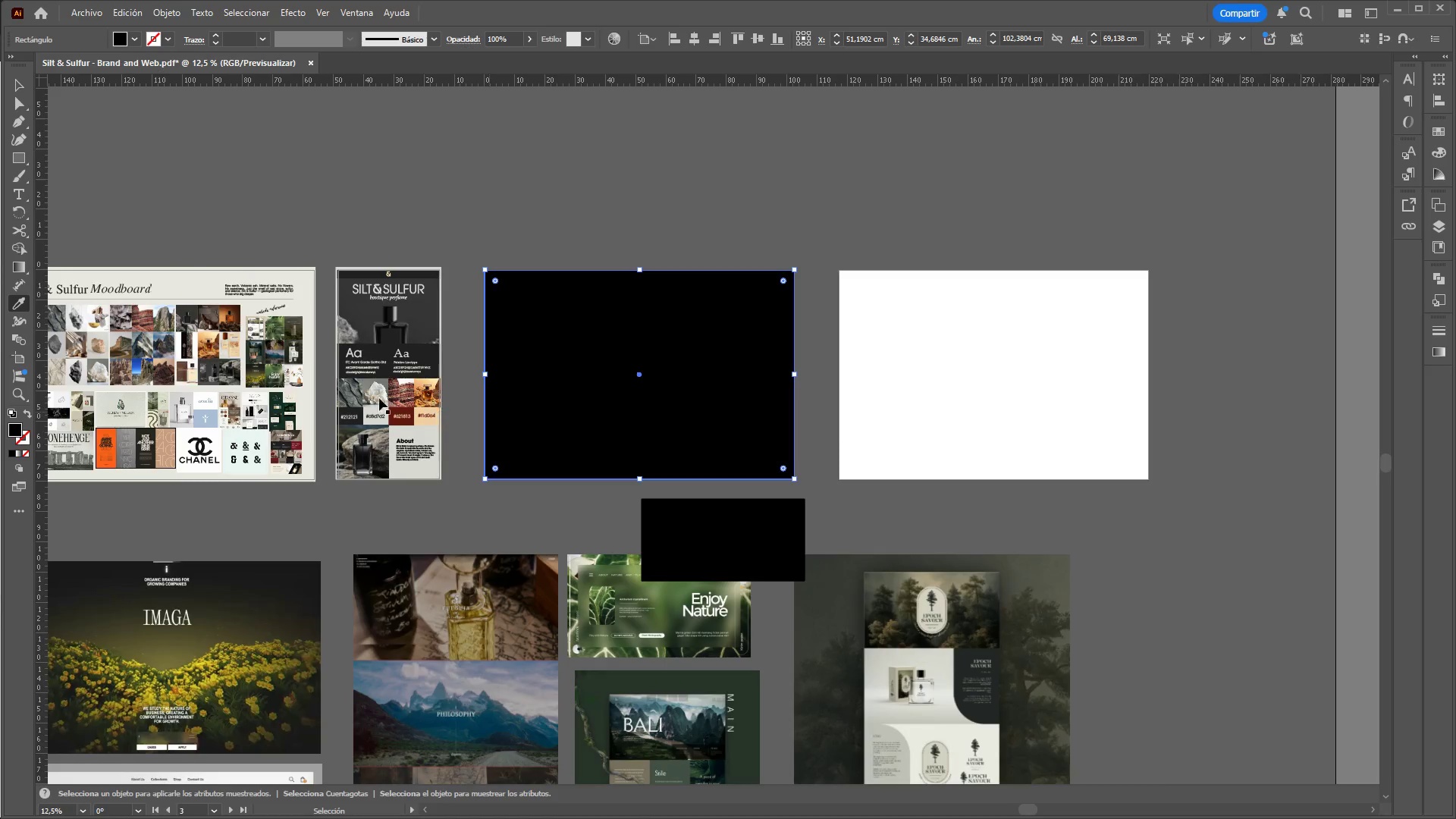 
key(Alt+Control+AltLeft)
 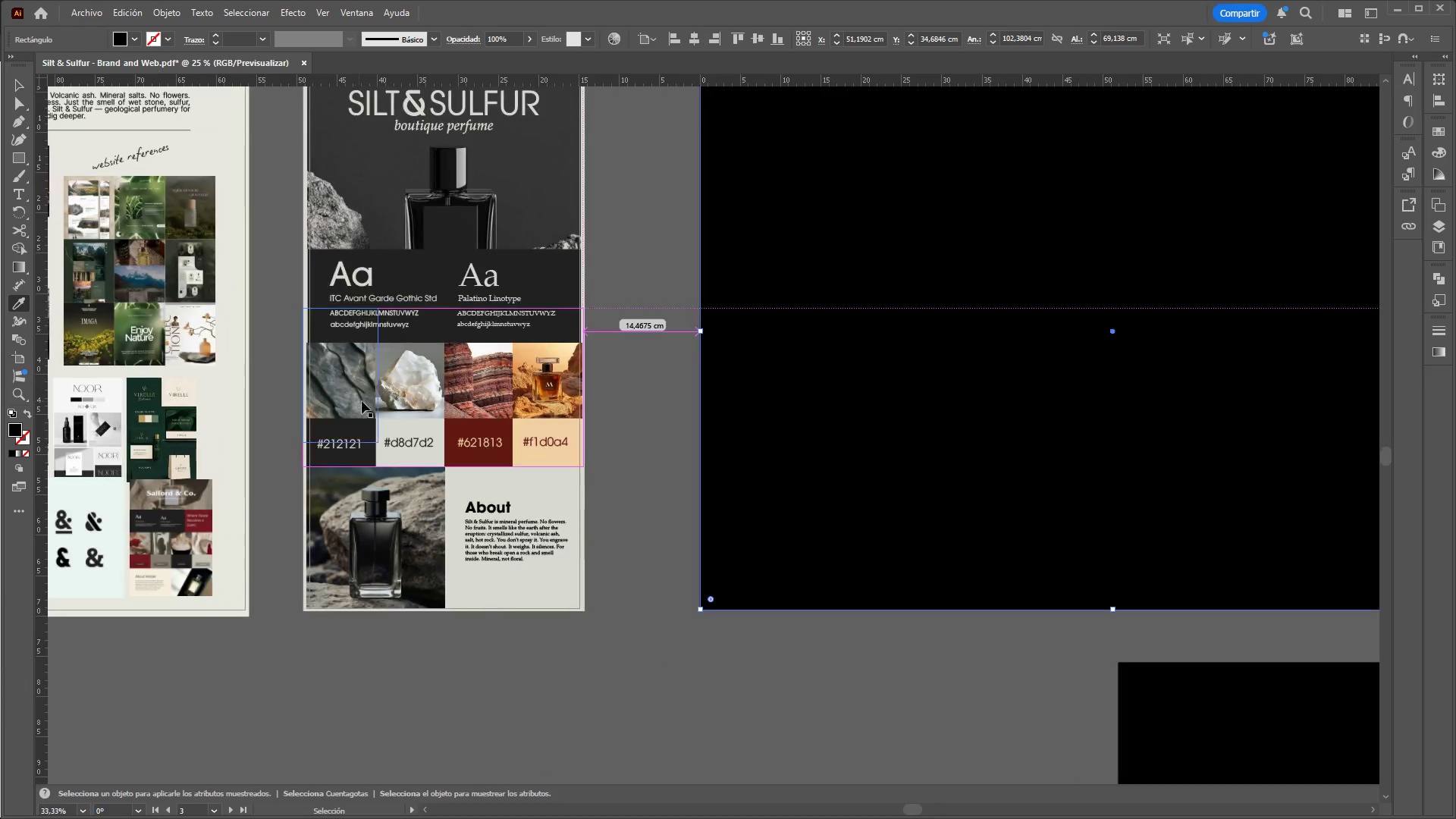 
key(Alt+Control+AltLeft)
 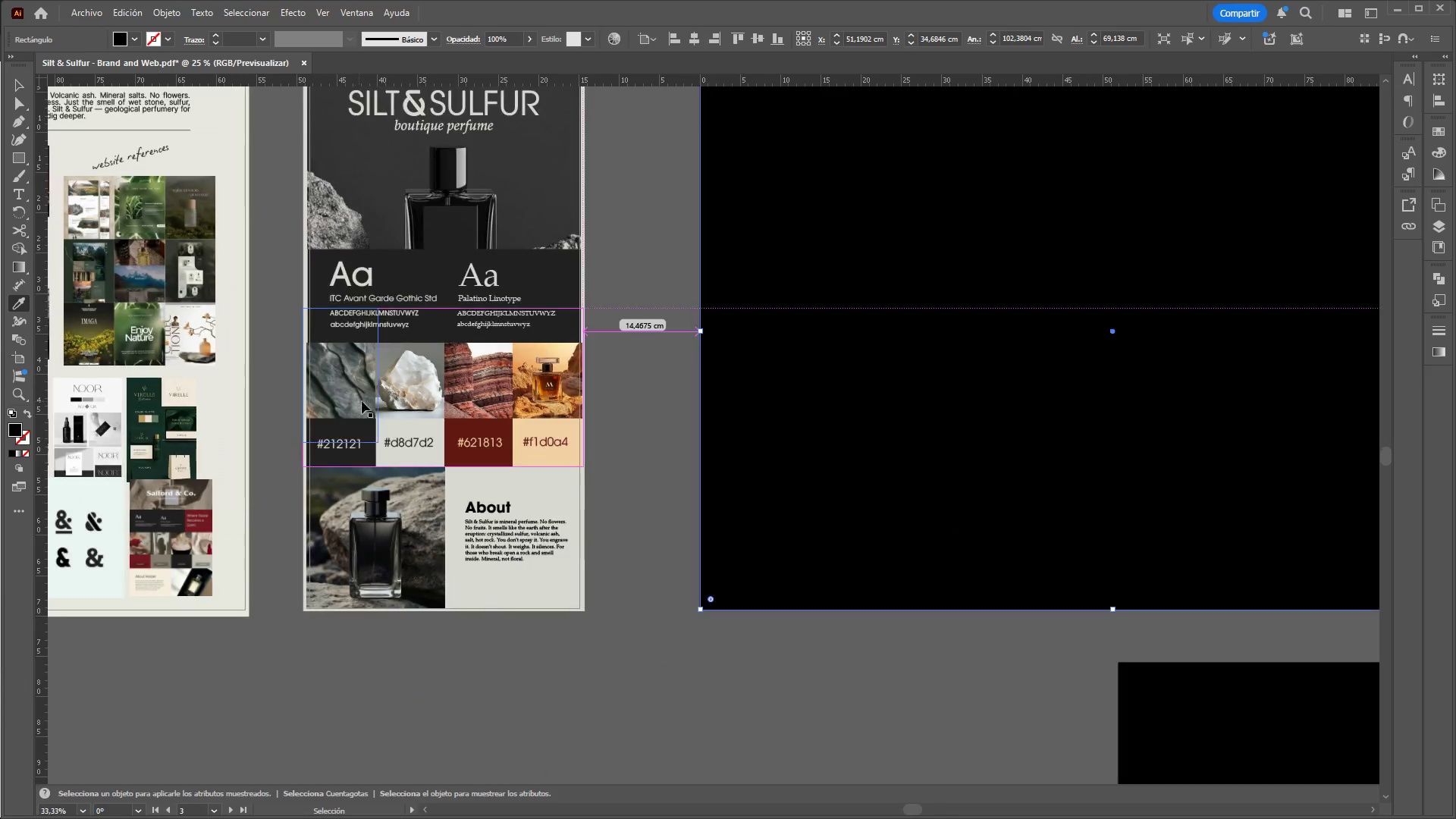 
key(Alt+Control+AltLeft)
 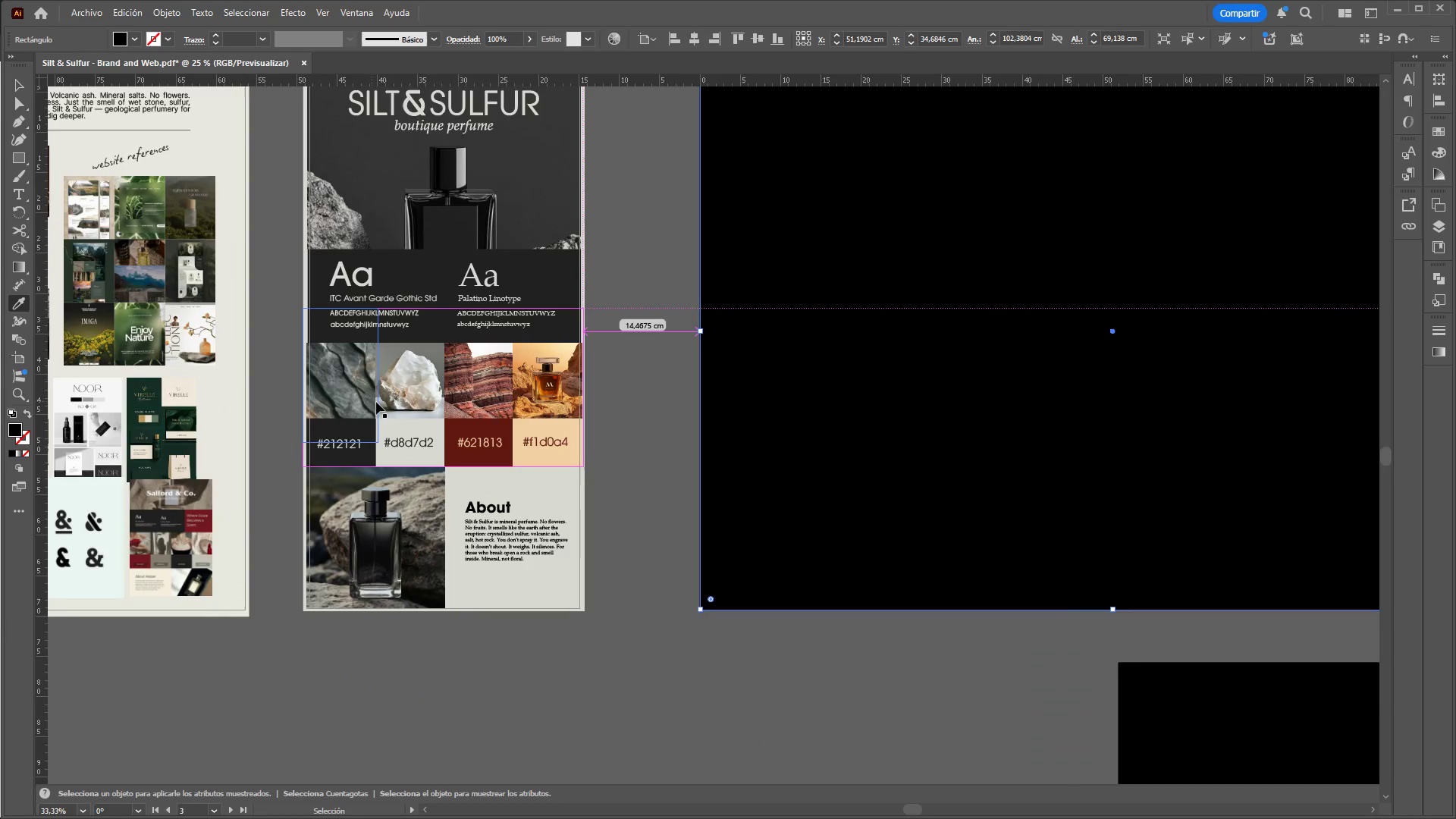 
key(Alt+Control+AltLeft)
 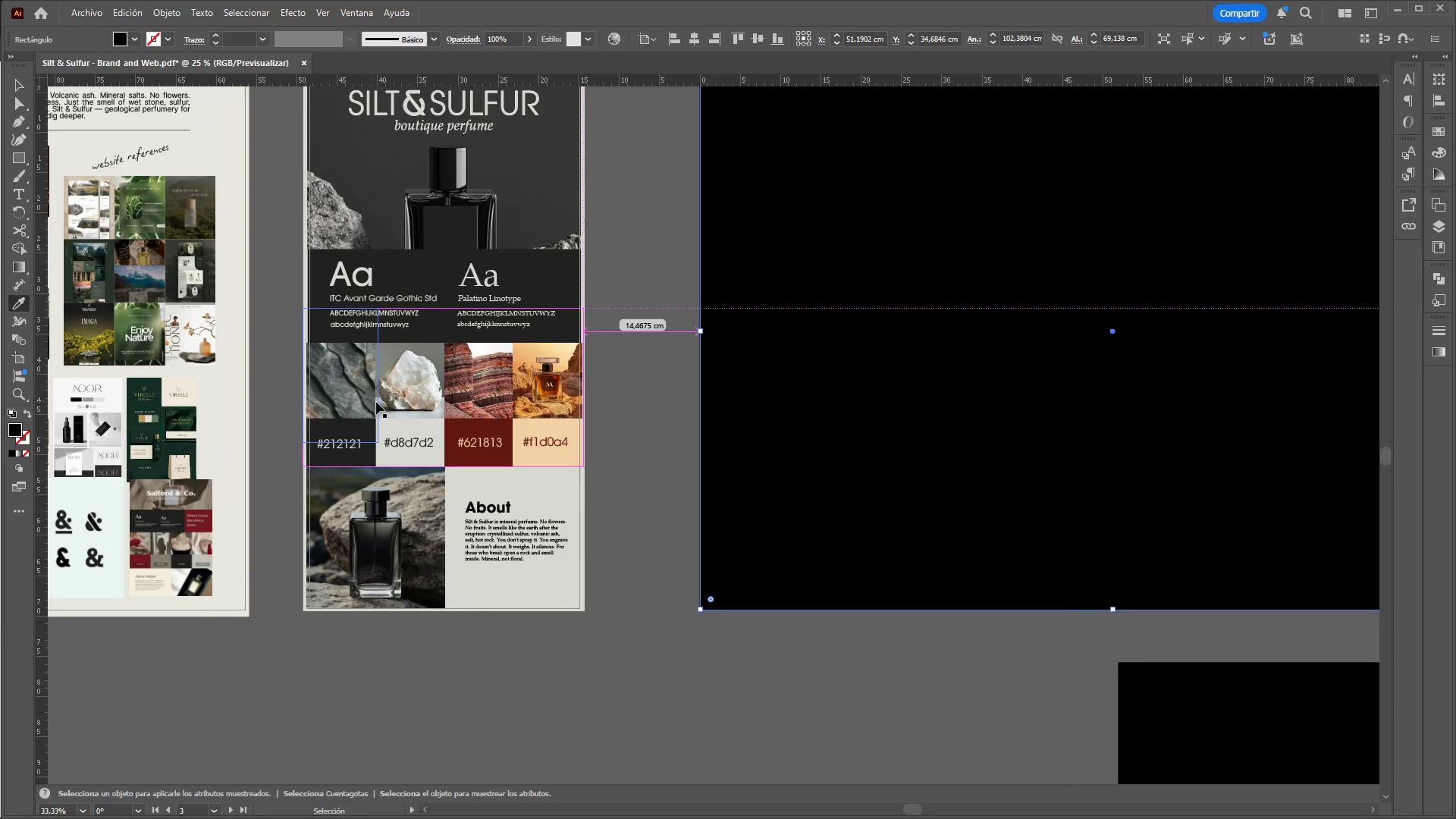 
key(Alt+Control+AltLeft)
 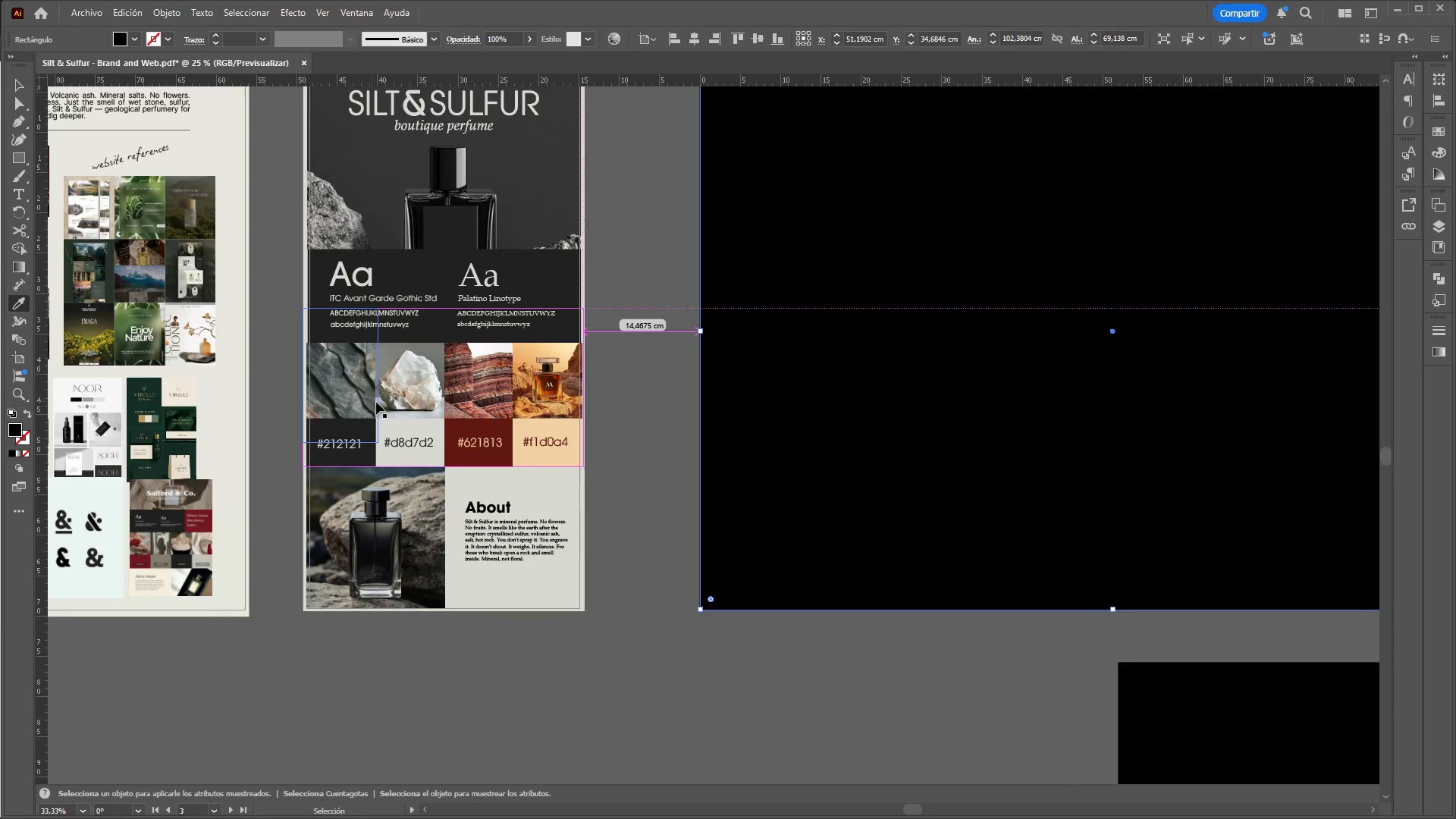 
key(Alt+Control+AltLeft)
 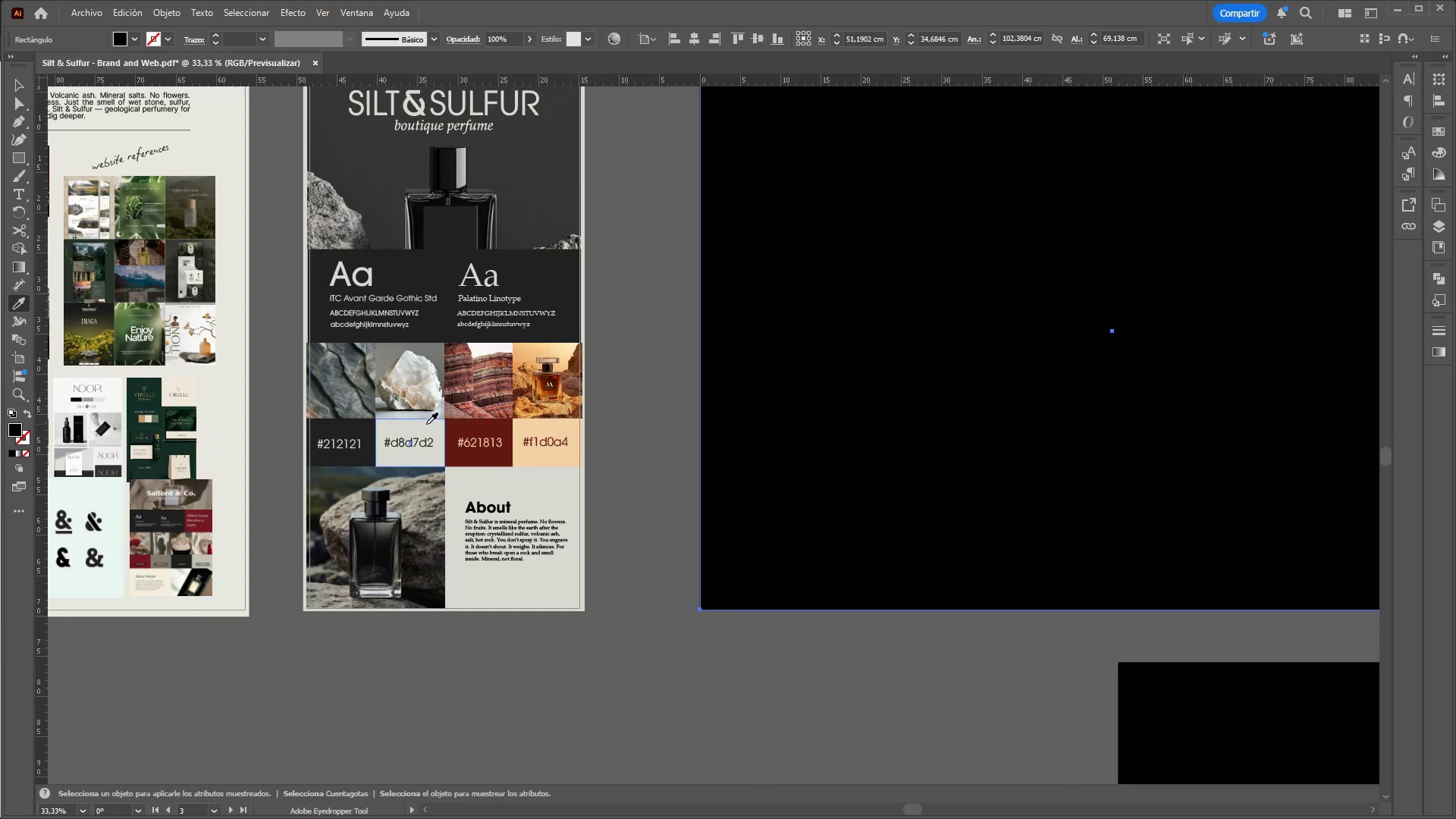 
scroll: coordinate [355, 401], scroll_direction: up, amount: 3.0
 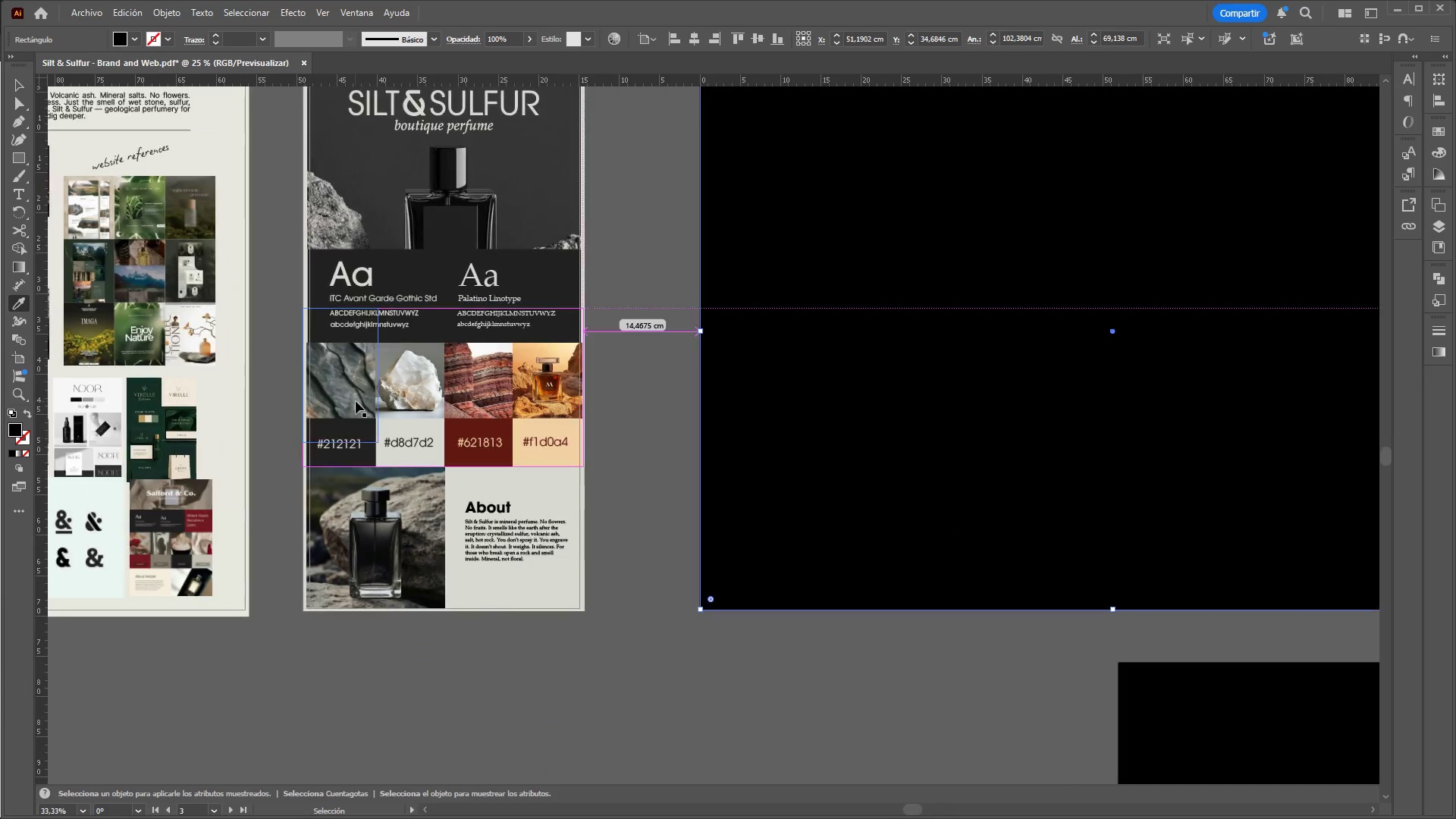 
left_click([426, 424])
 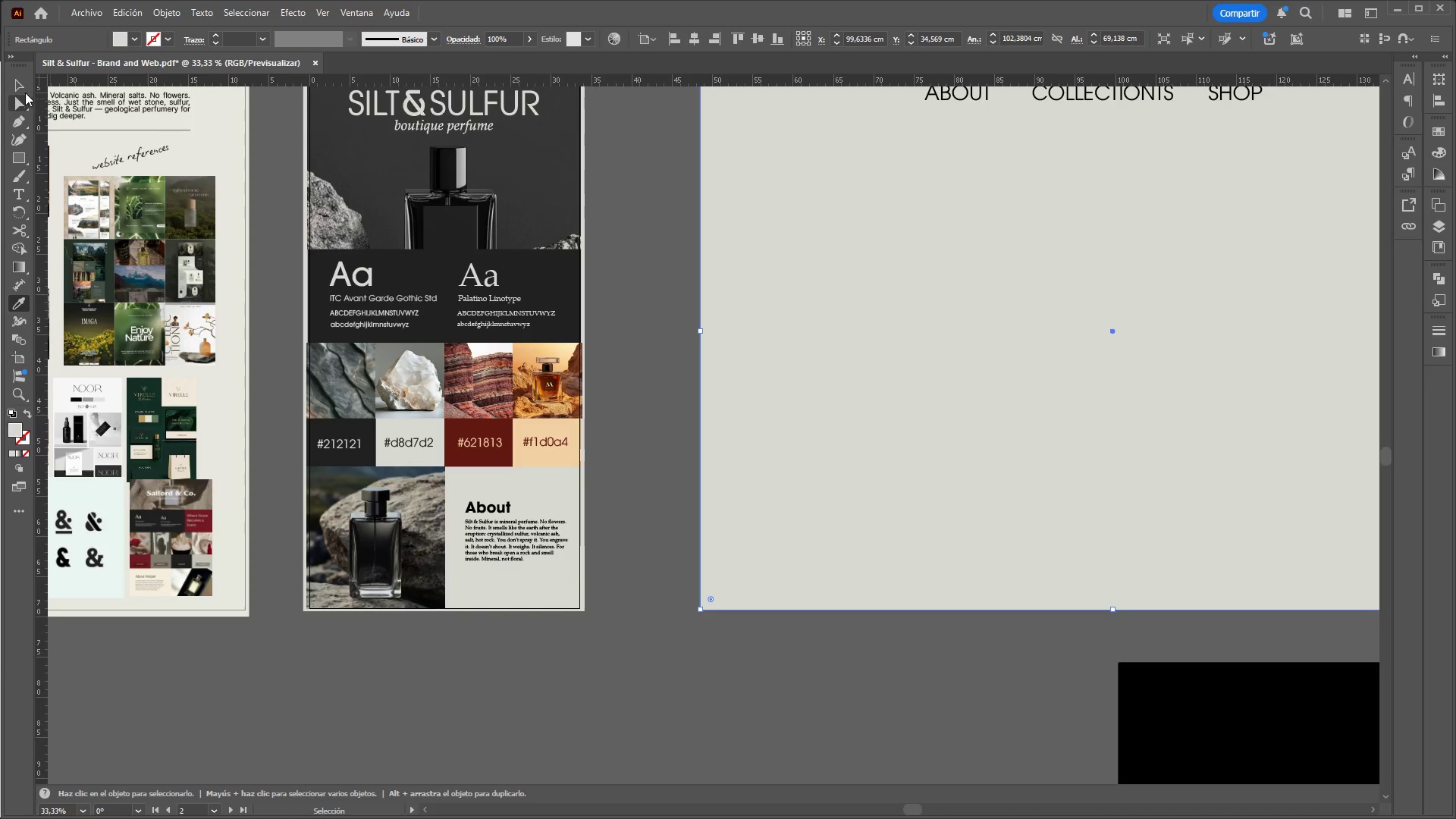 
hold_key(key=ControlLeft, duration=1.19)
hold_key(key=AltLeft, duration=1.16)
scroll: coordinate [608, 355], scroll_direction: down, amount: 2.0
 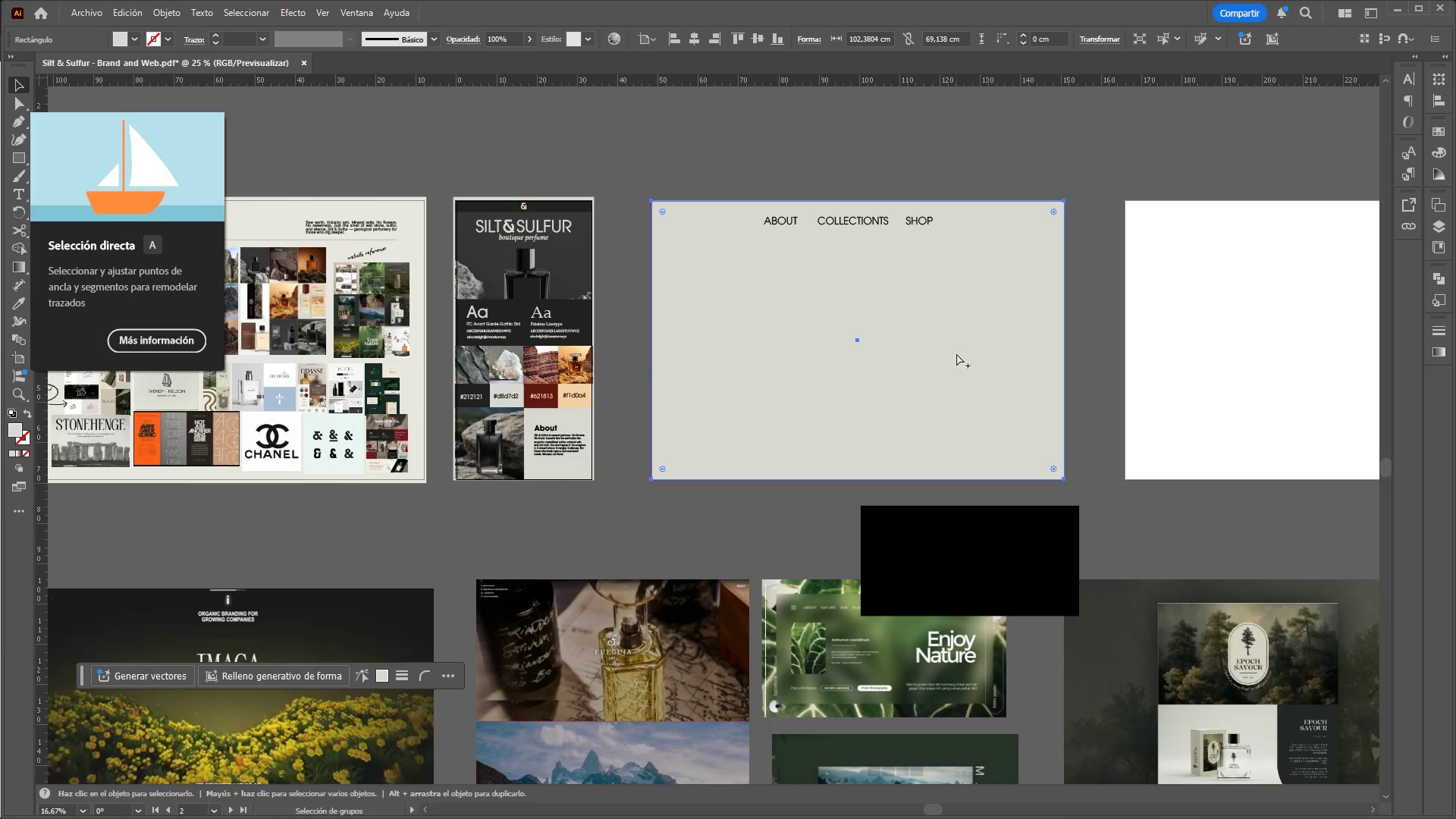 
hold_key(key=AltLeft, duration=7.97)
left_click_drag(start_coordinate=[1040, 547], to_coordinate=[869, 297])
 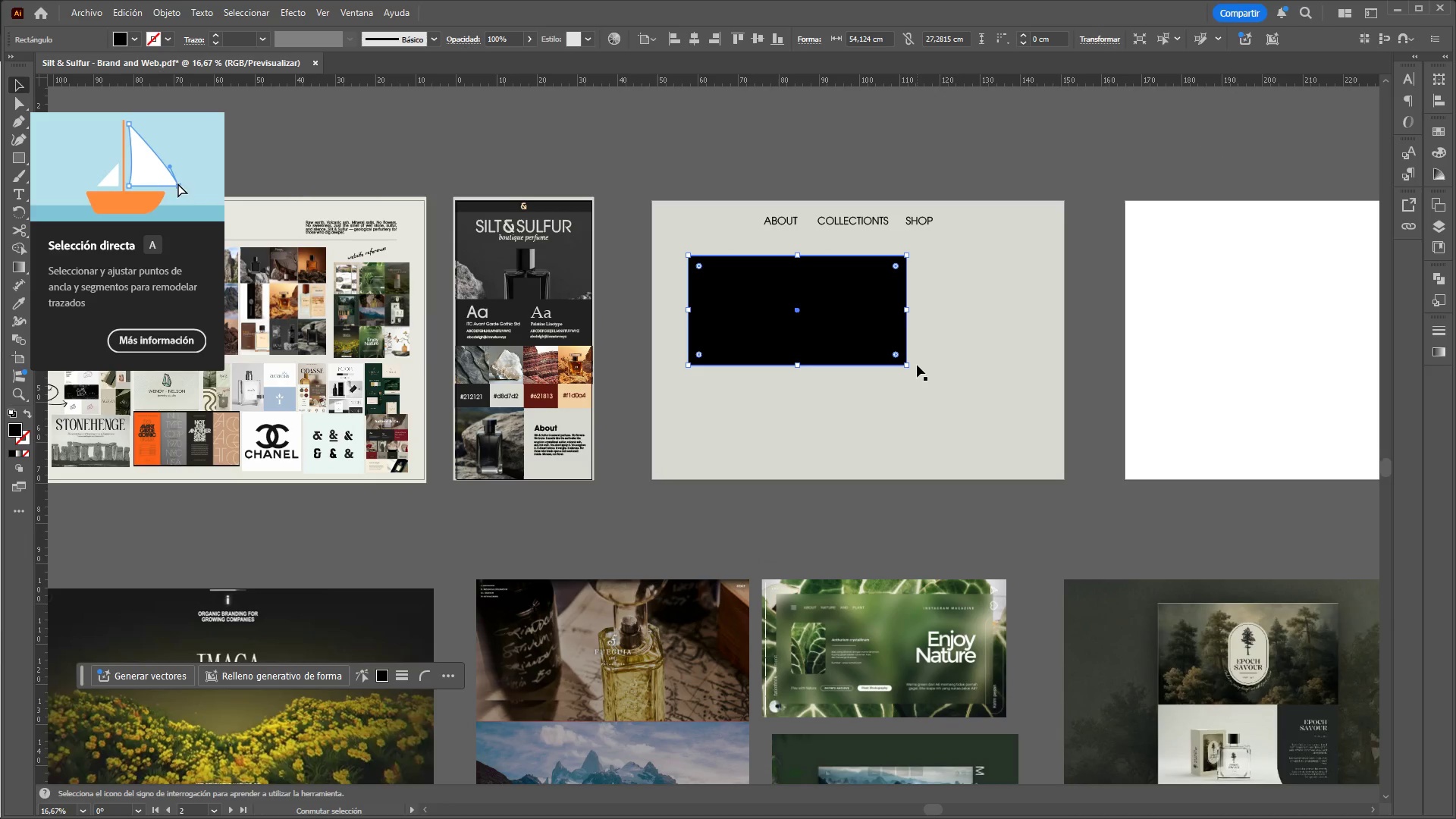 
scroll: coordinate [911, 427], scroll_direction: up, amount: 1.0
 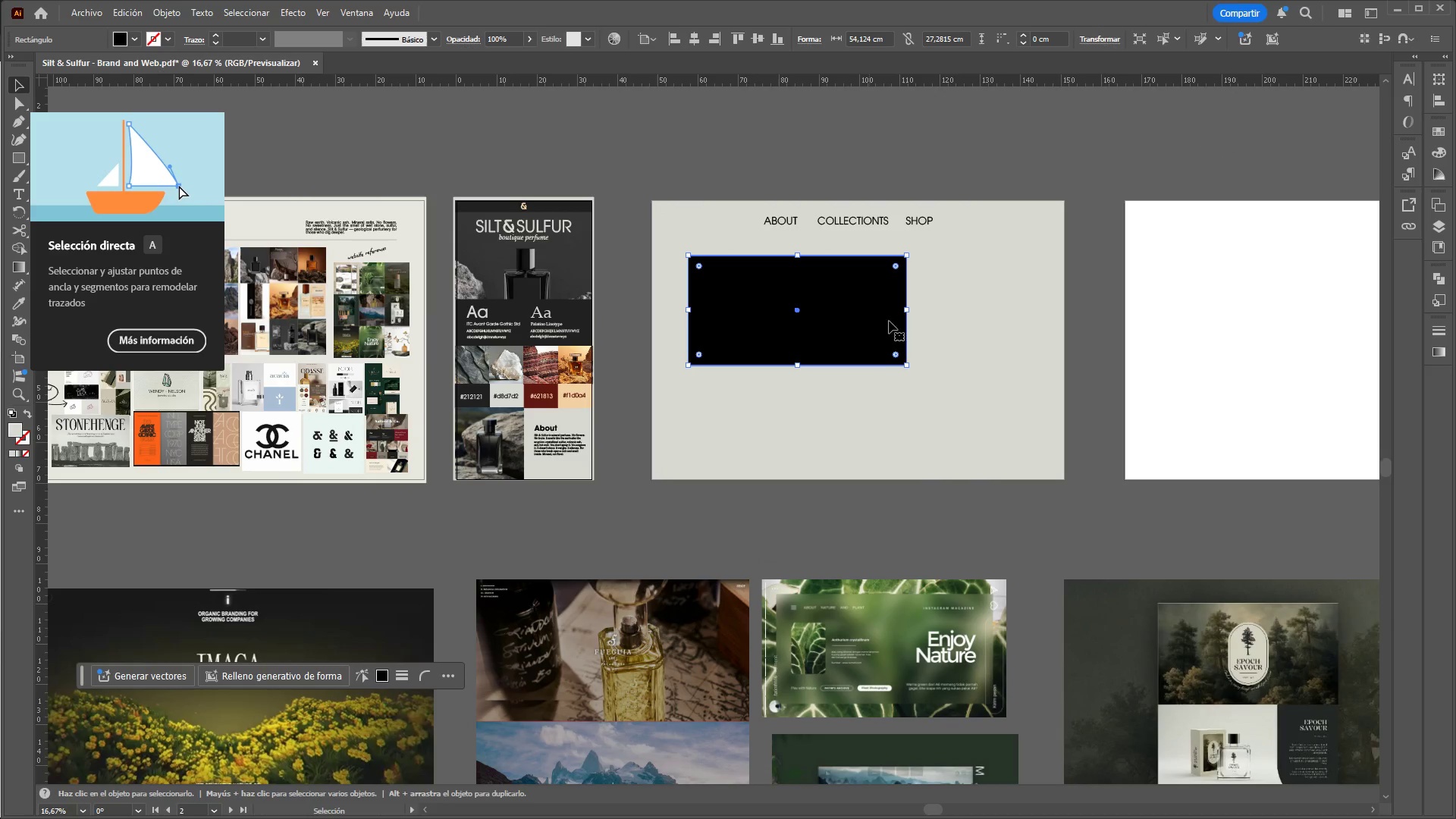 
hold_key(key=ShiftLeft, duration=1.5)
 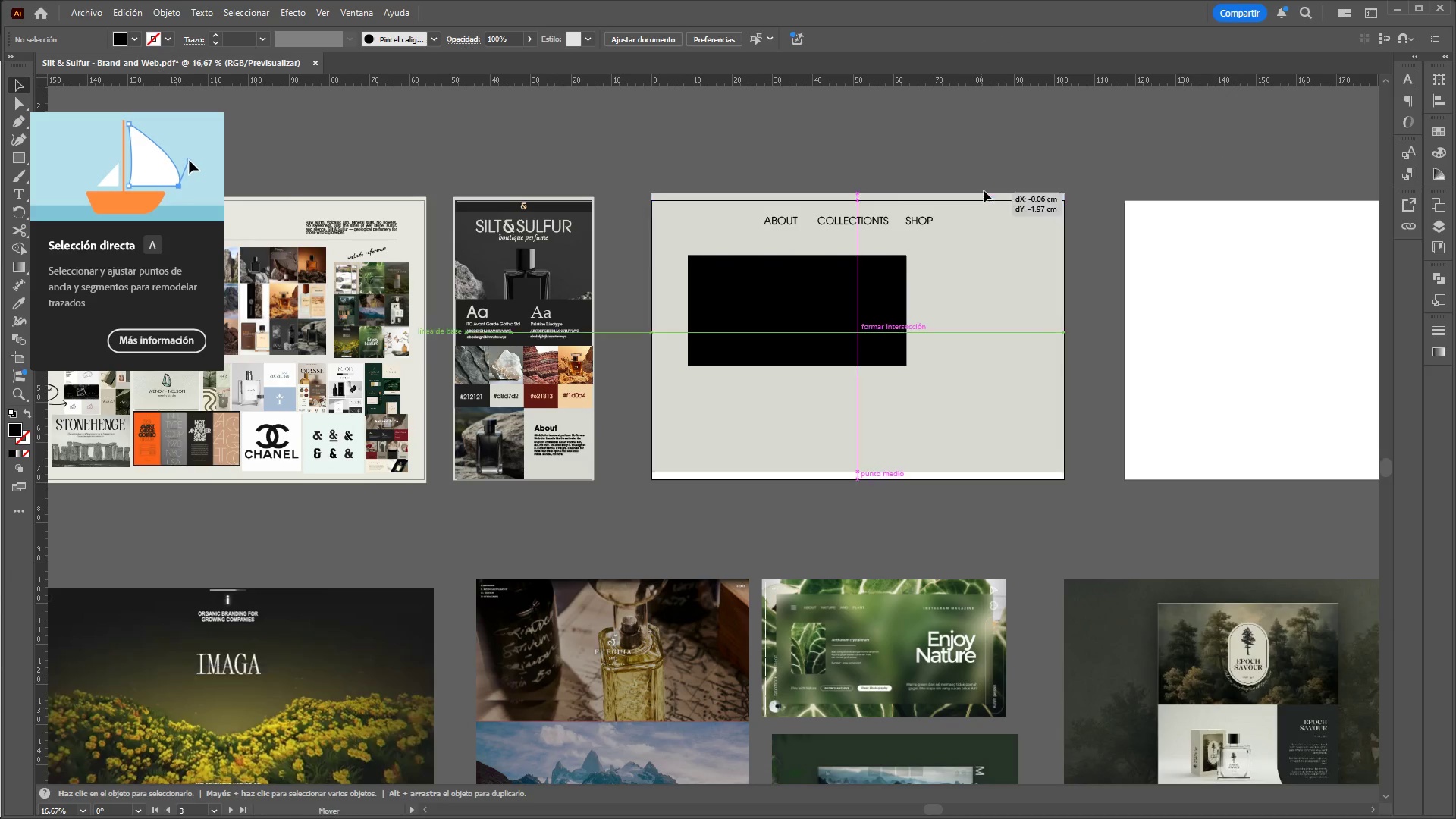 
key(Shift+ShiftLeft)
 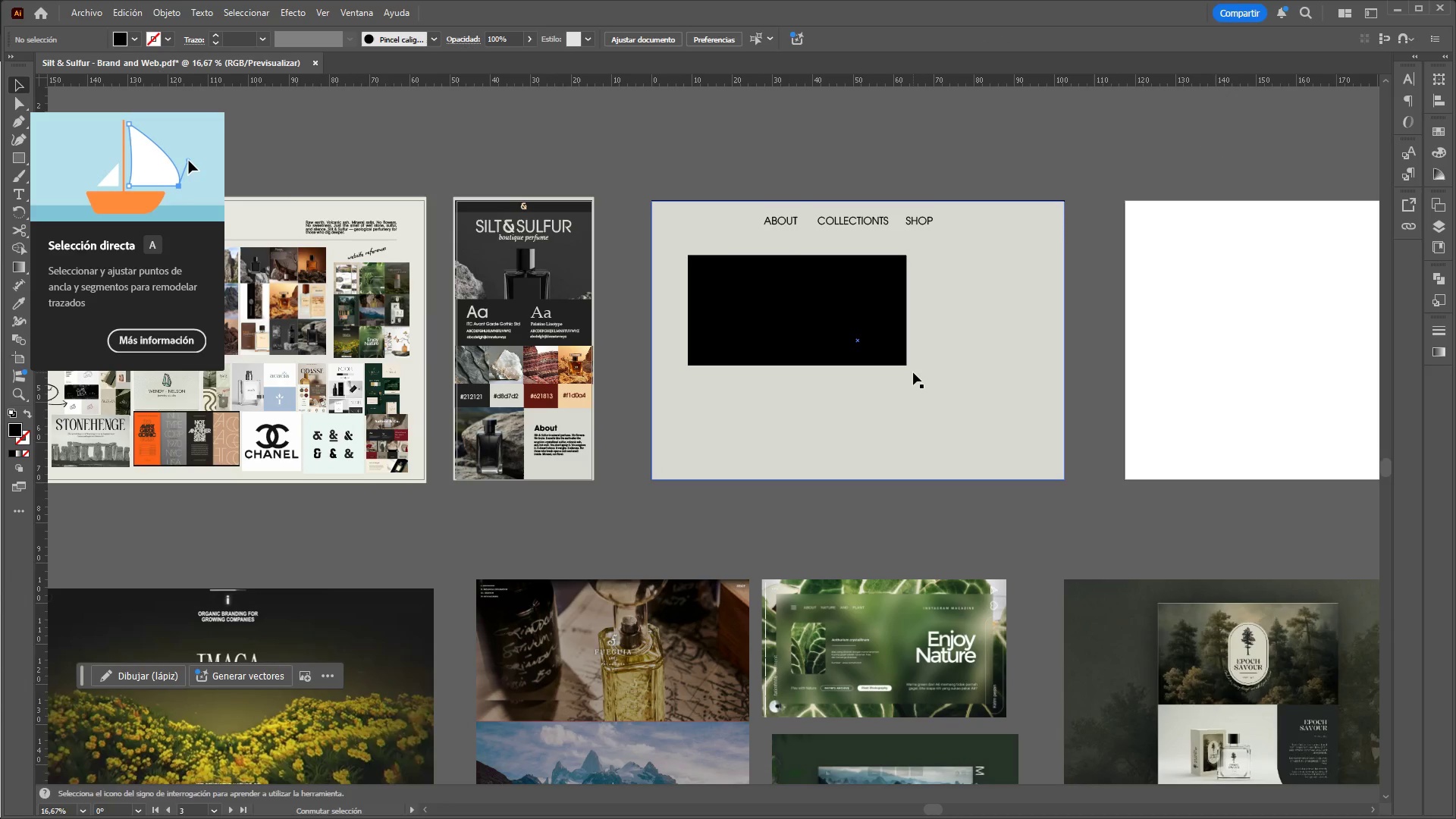 
key(Shift+ShiftLeft)
 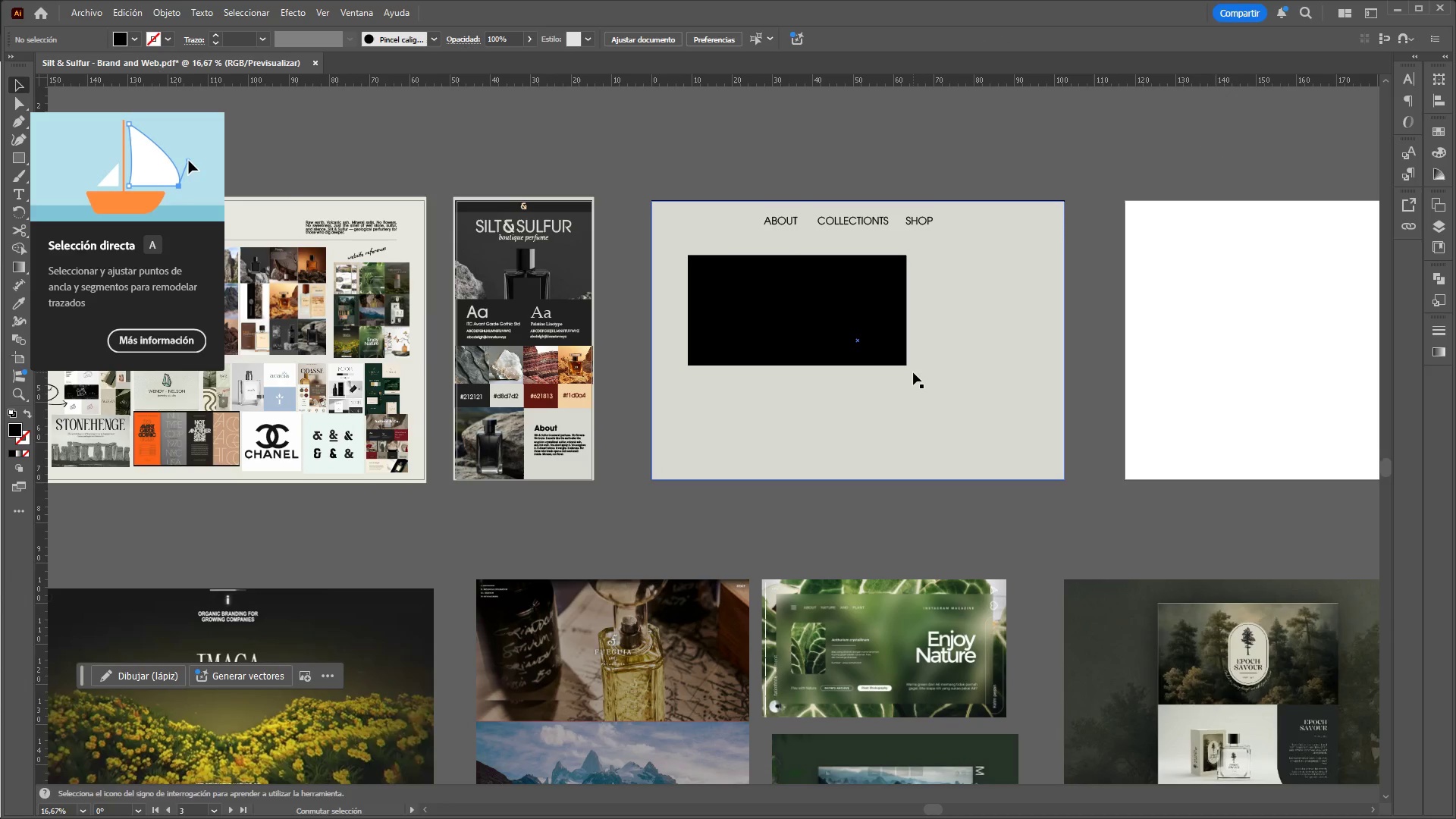 
key(Shift+ShiftLeft)
 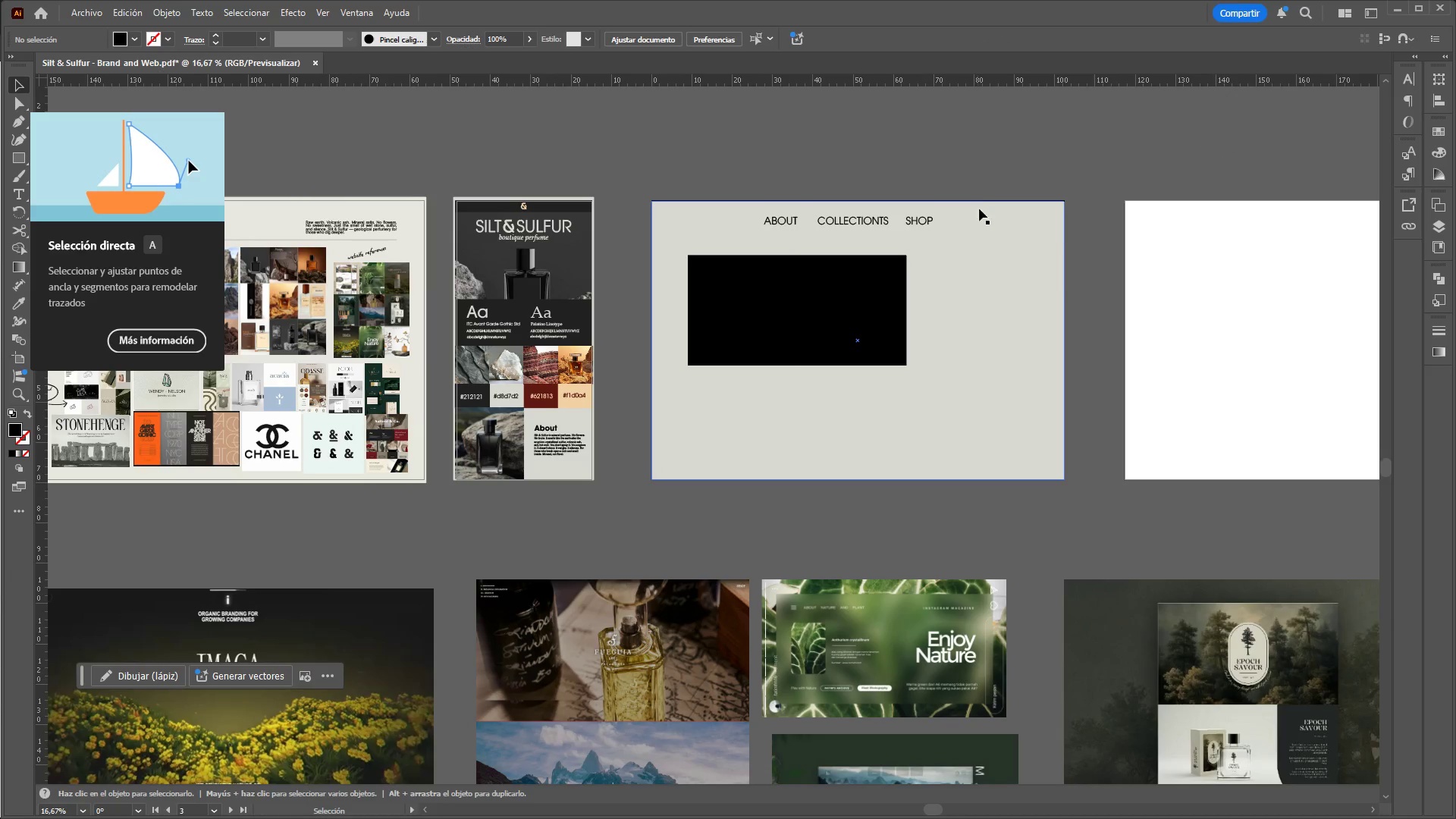 
left_click_drag(start_coordinate=[981, 199], to_coordinate=[984, 191])
 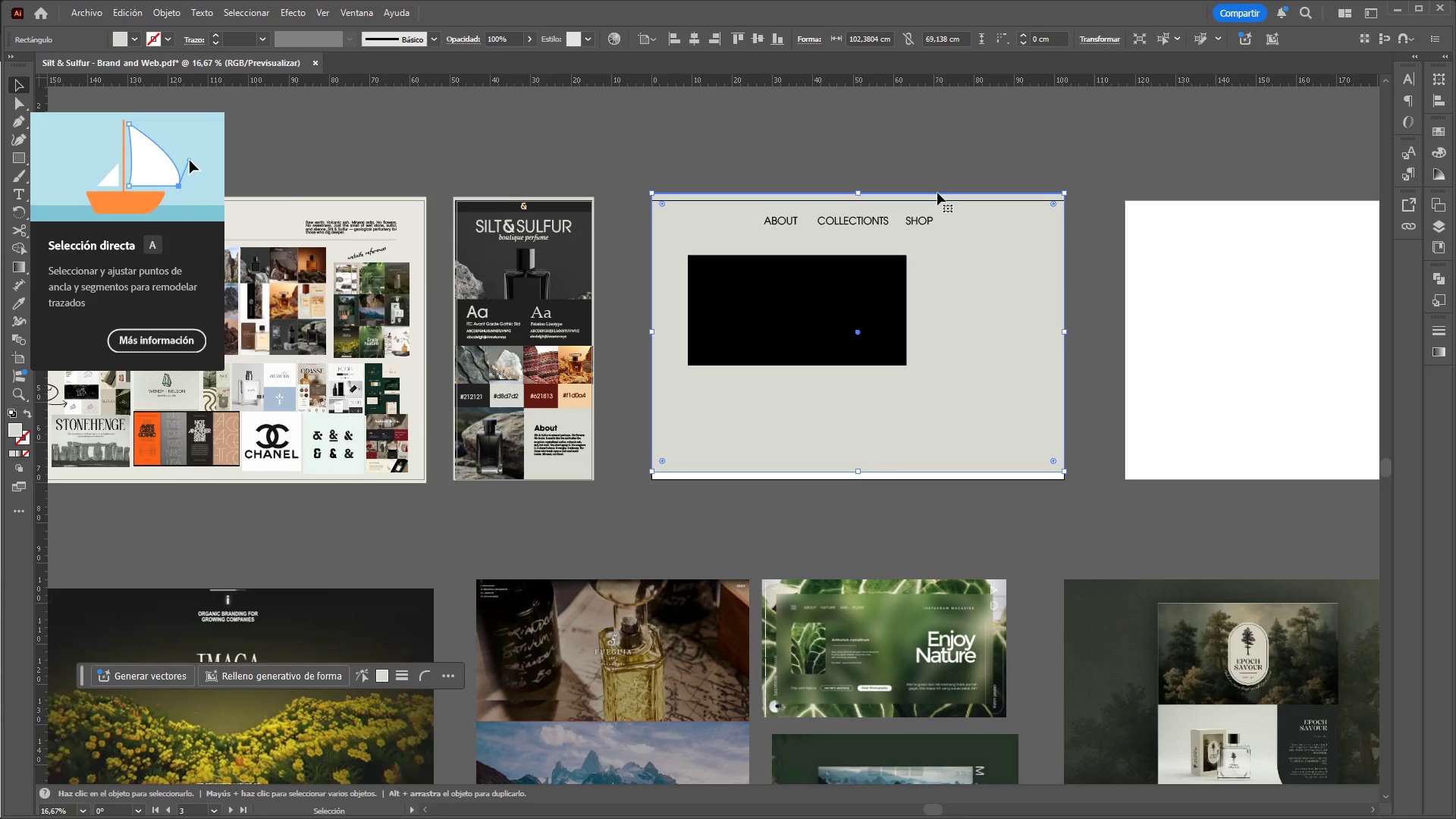 
key(Control+ControlLeft)
 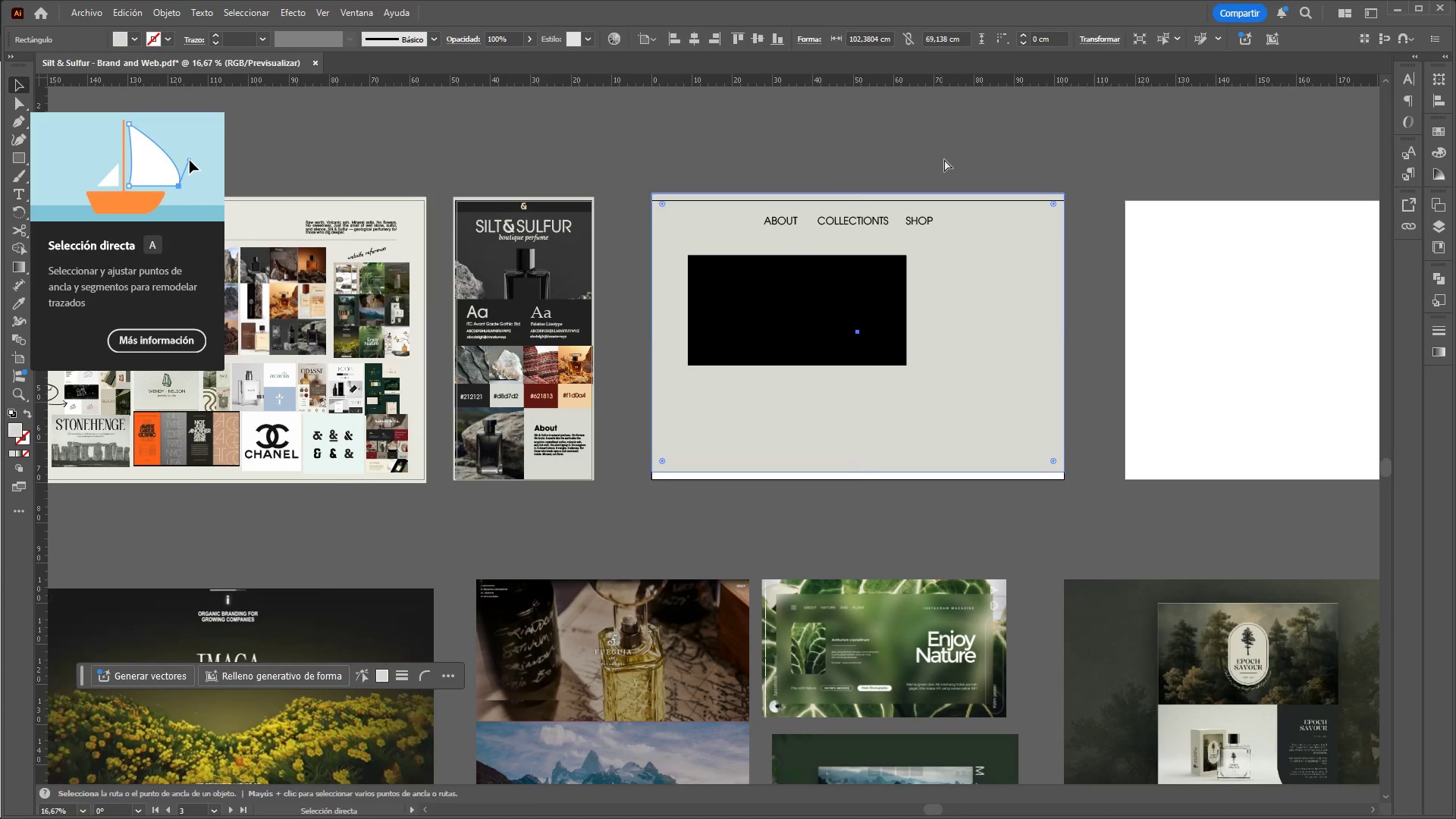 
key(Control+Z)
 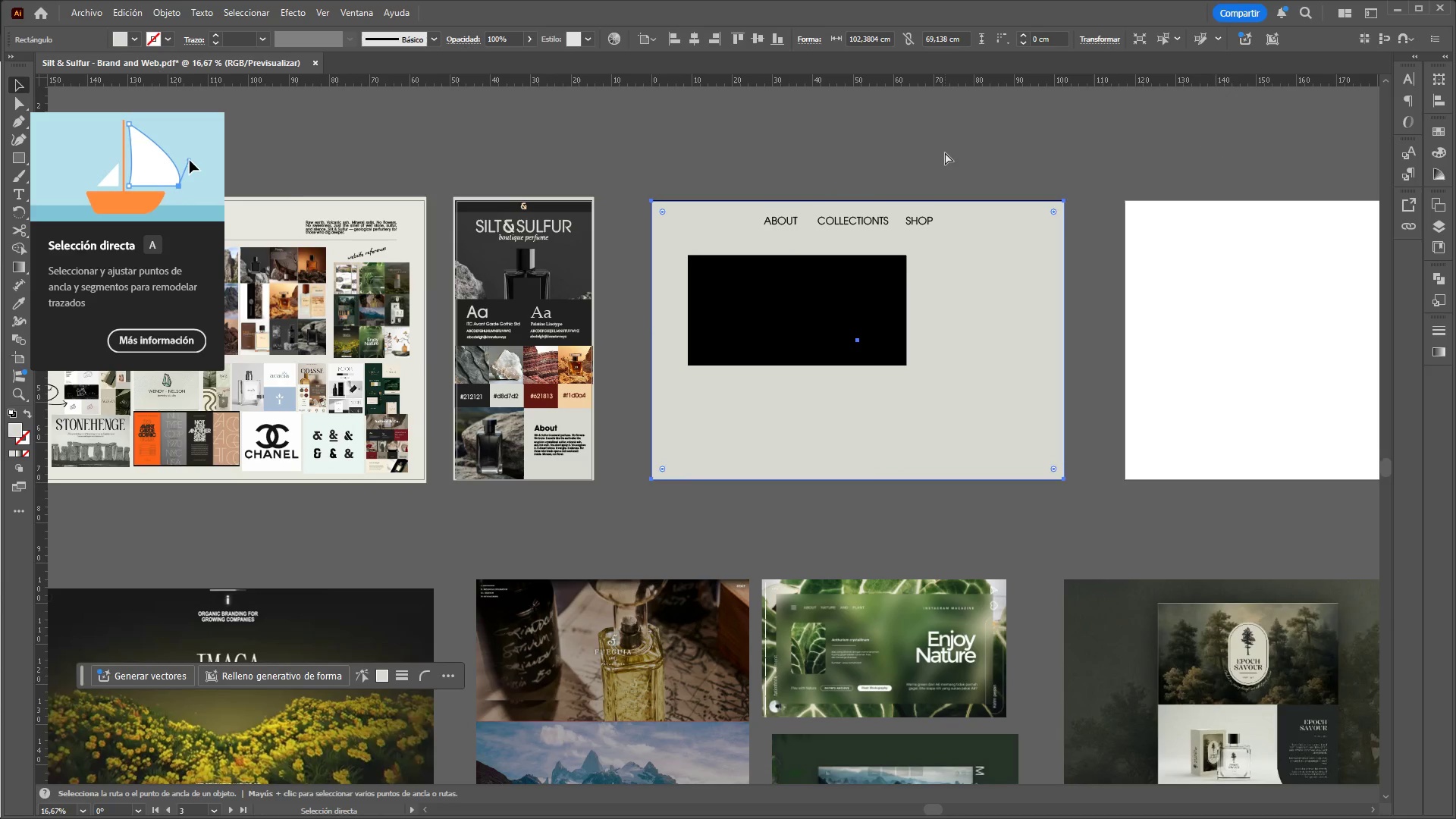 
left_click([945, 152])
 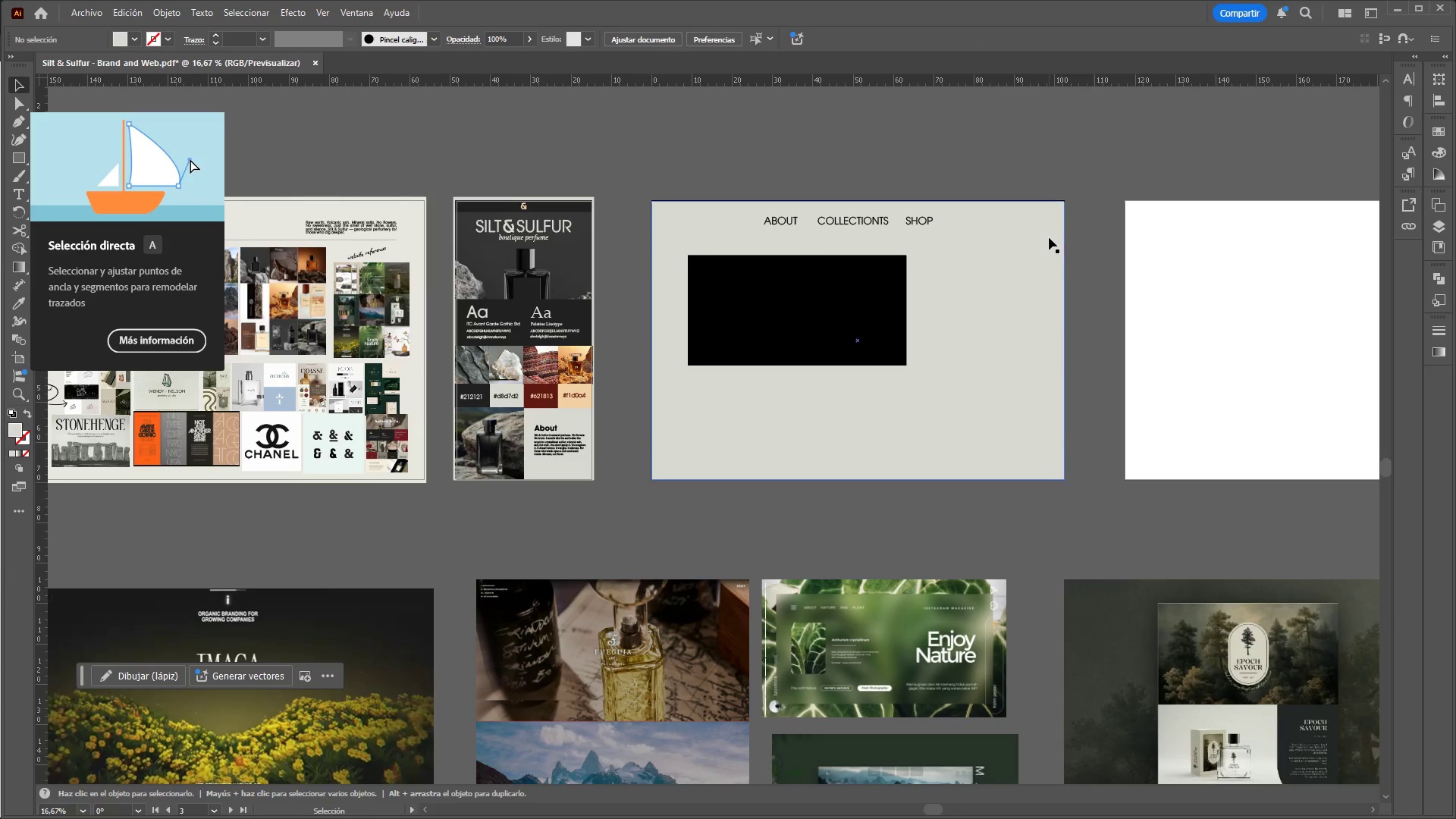 
hold_key(key=ControlLeft, duration=0.77)
hold_key(key=AltLeft, duration=0.73)
scroll: coordinate [1012, 180], scroll_direction: down, amount: 2.0
 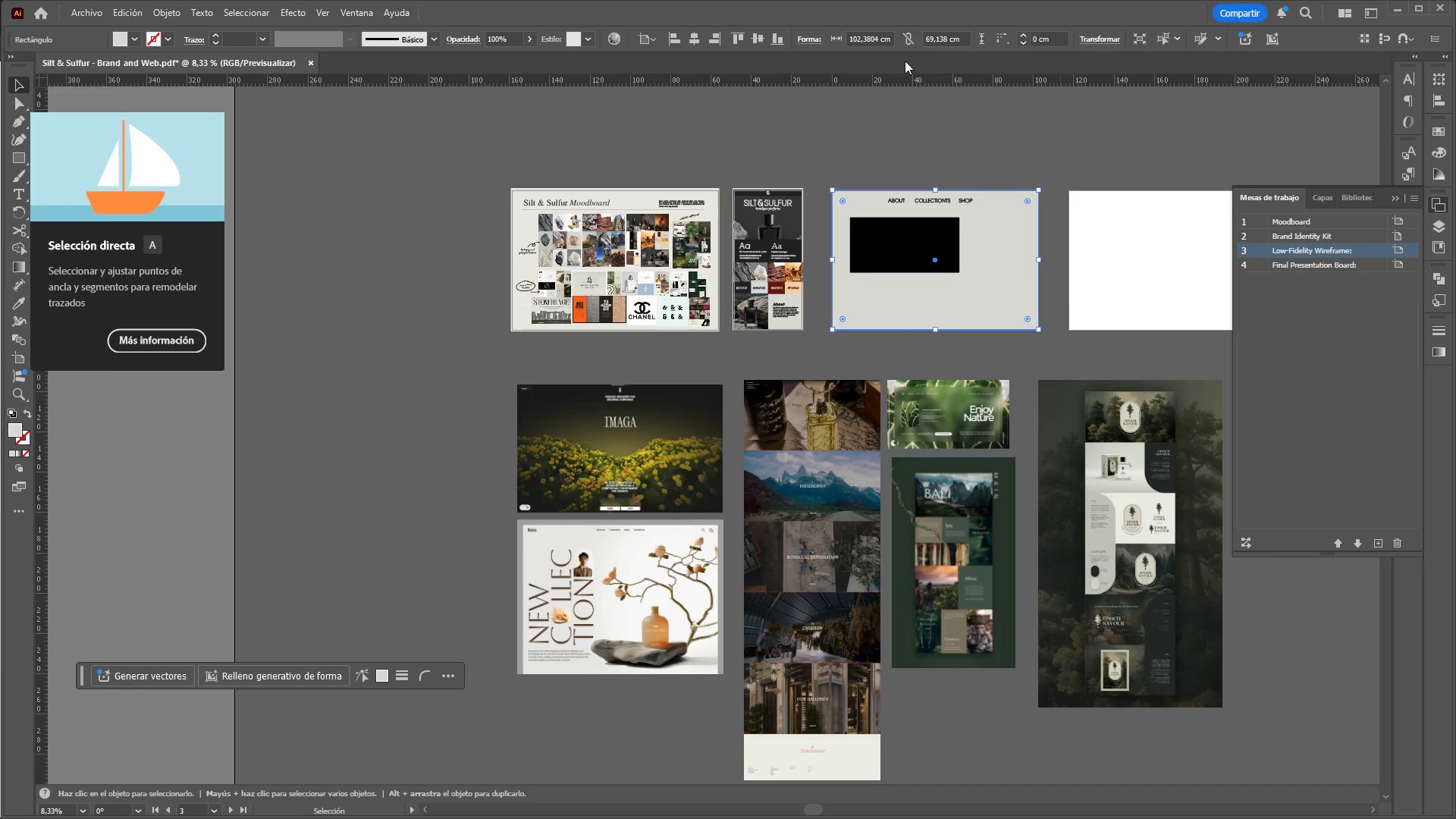 
wait(6.22)
 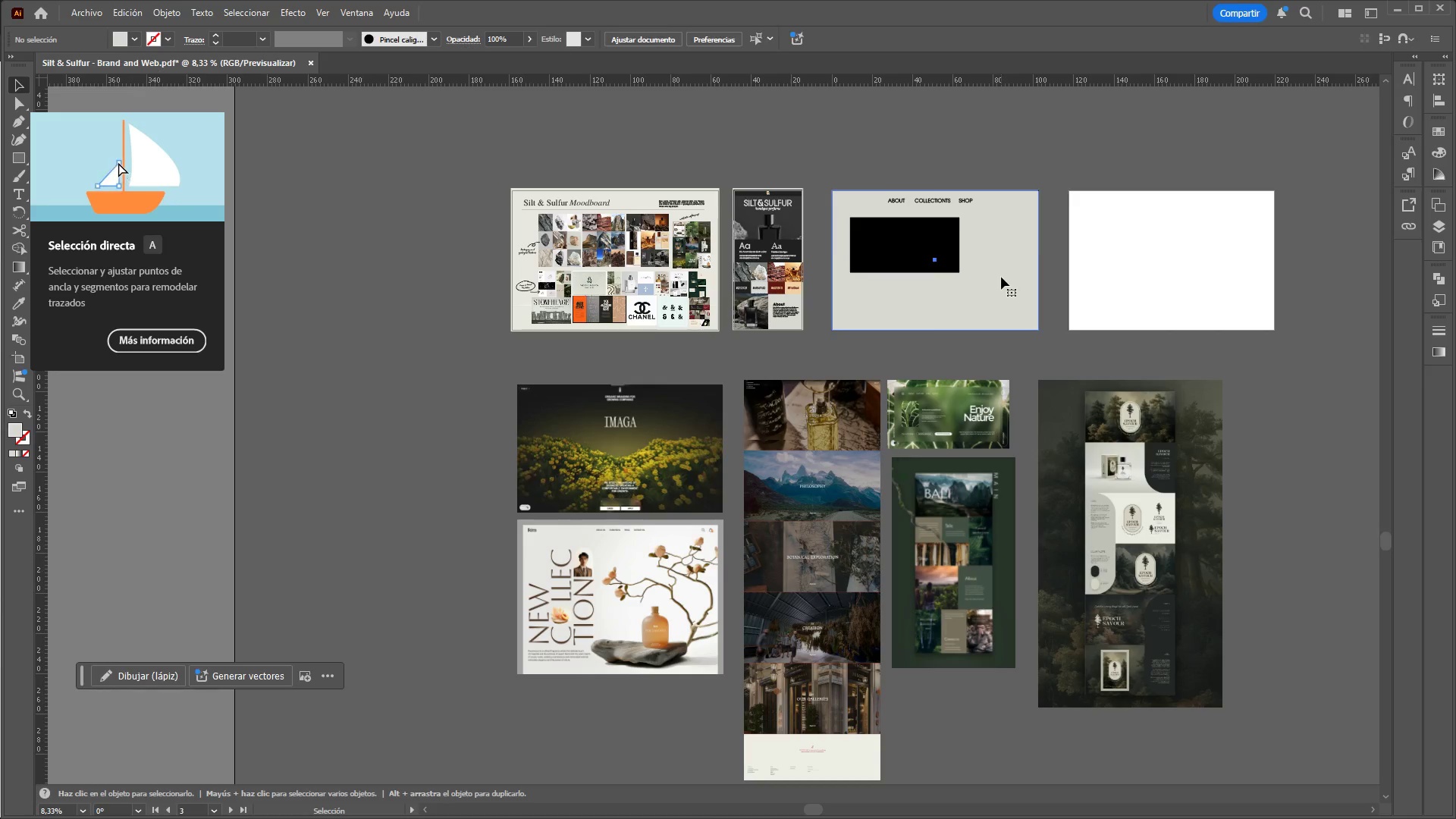 
left_click([977, 145])
 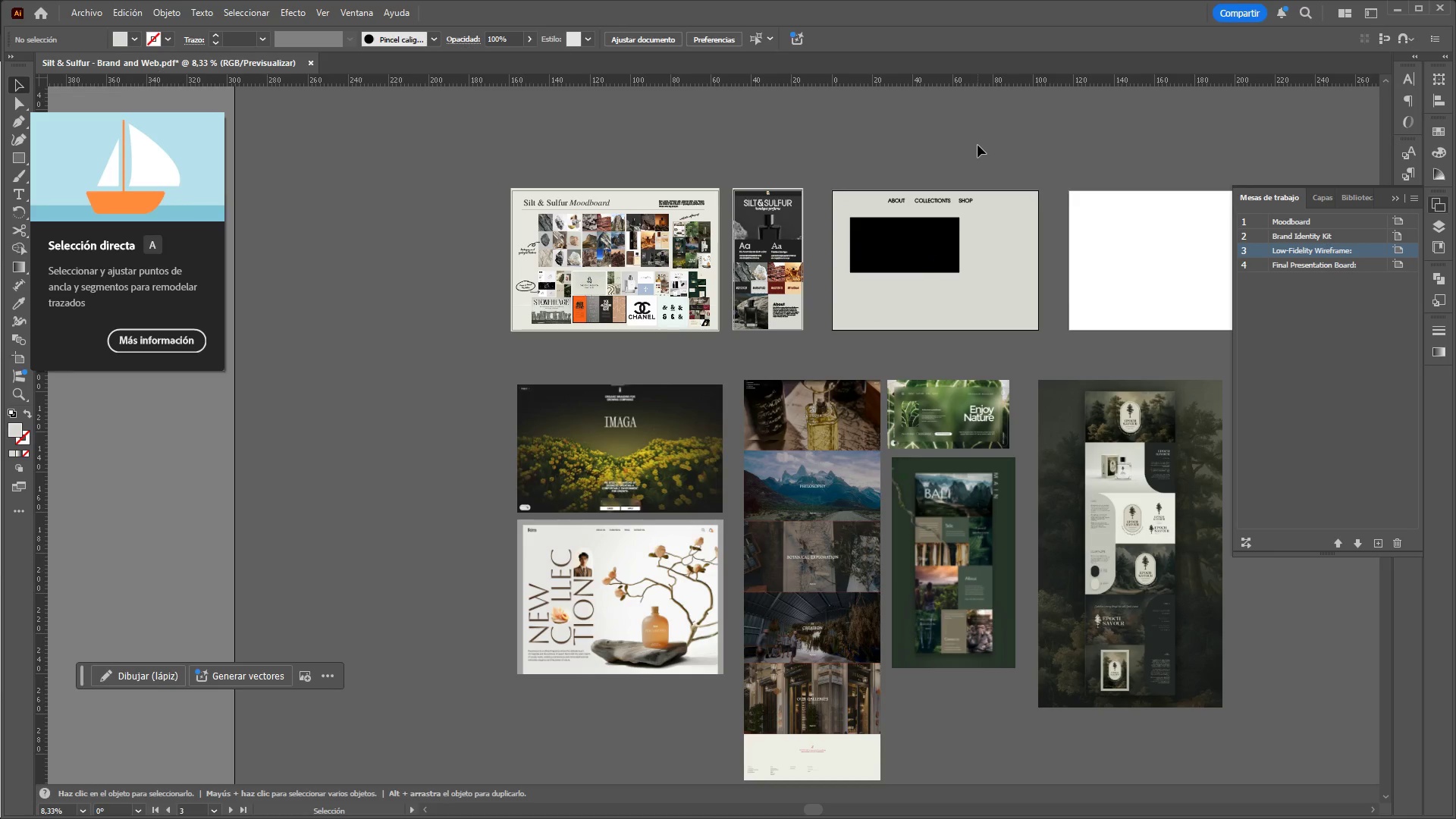 
left_click([977, 145])
 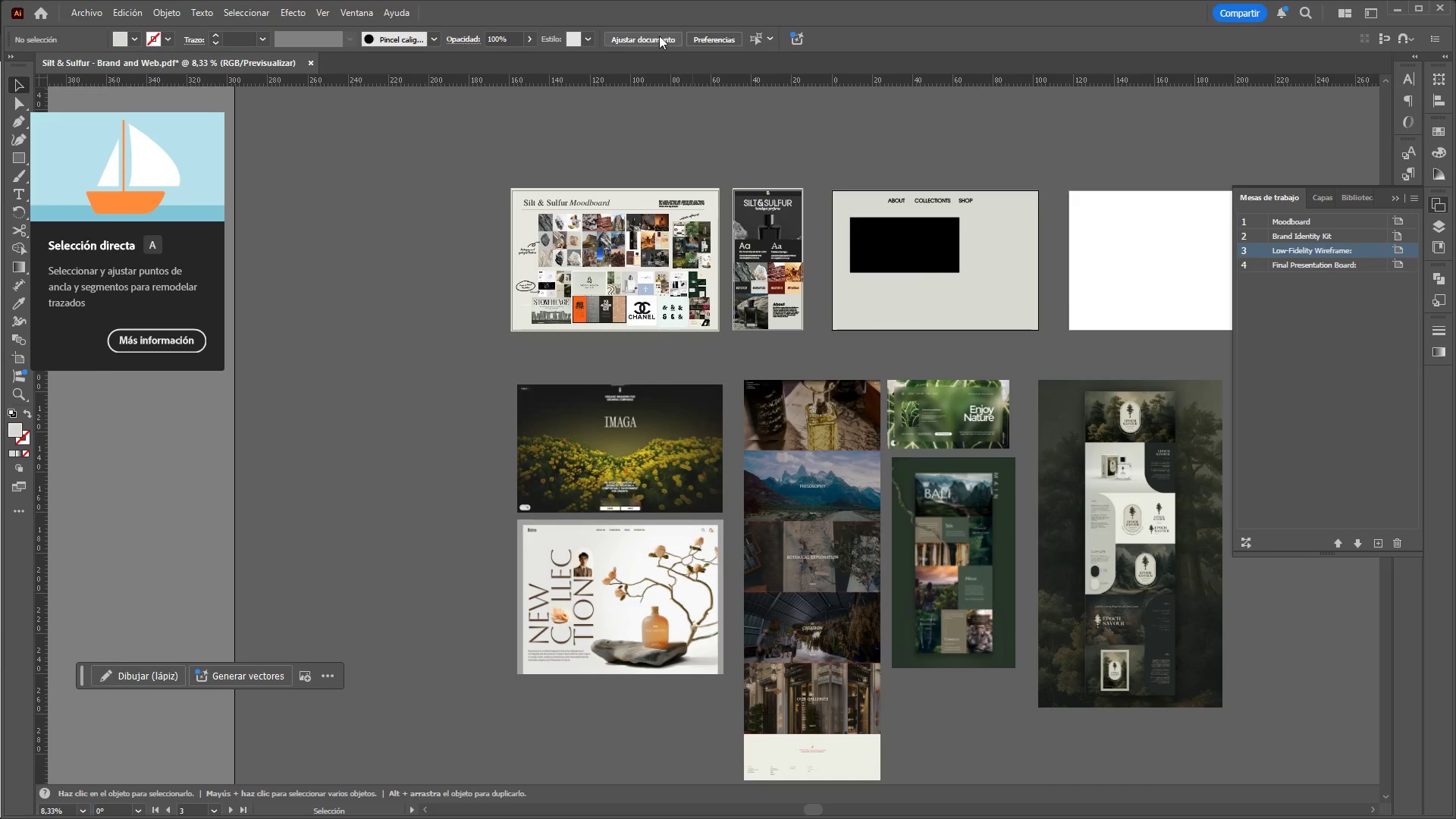 
left_click([659, 36])
 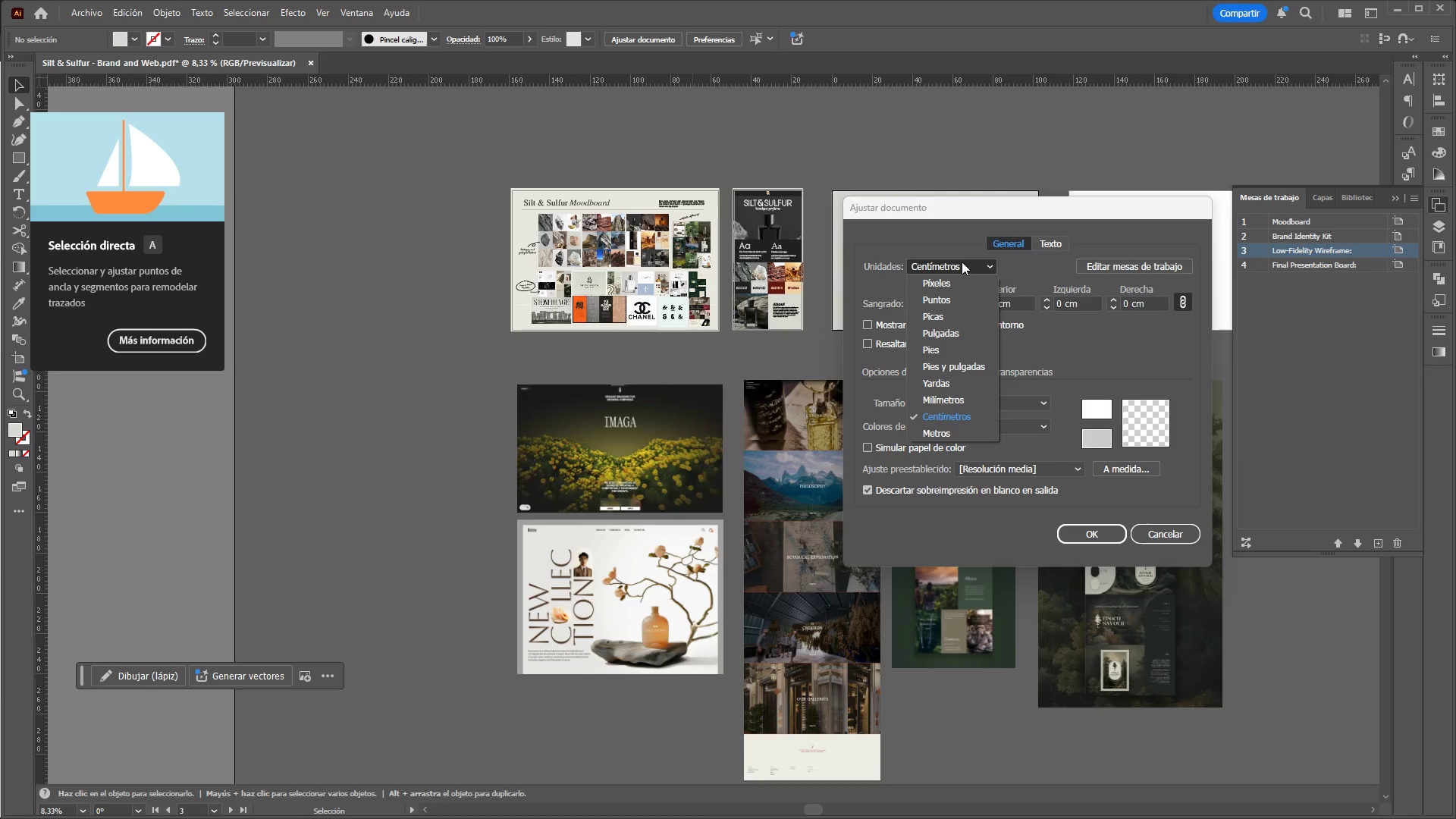 
left_click([952, 275])
 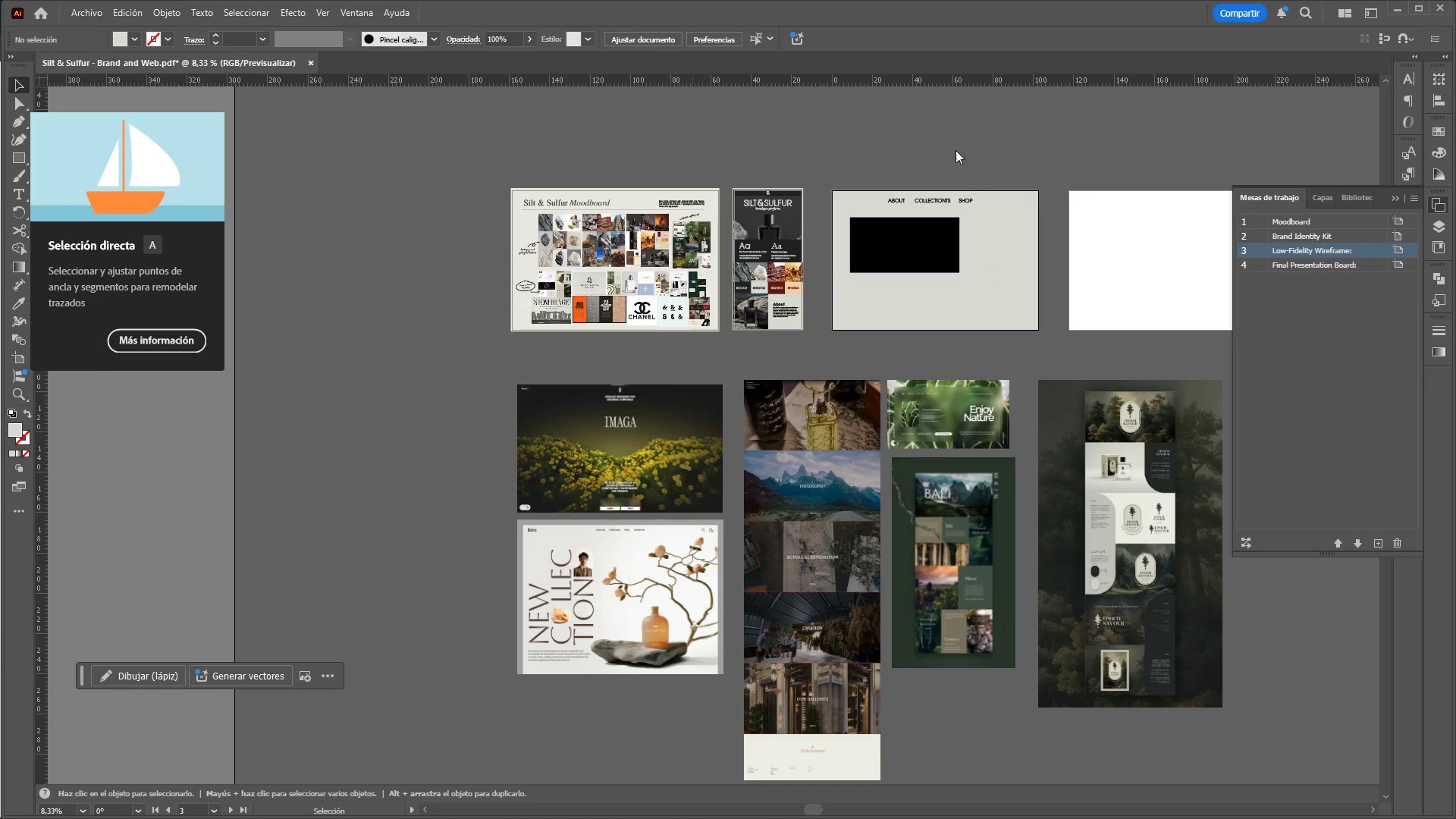 
double_click([1009, 281])
 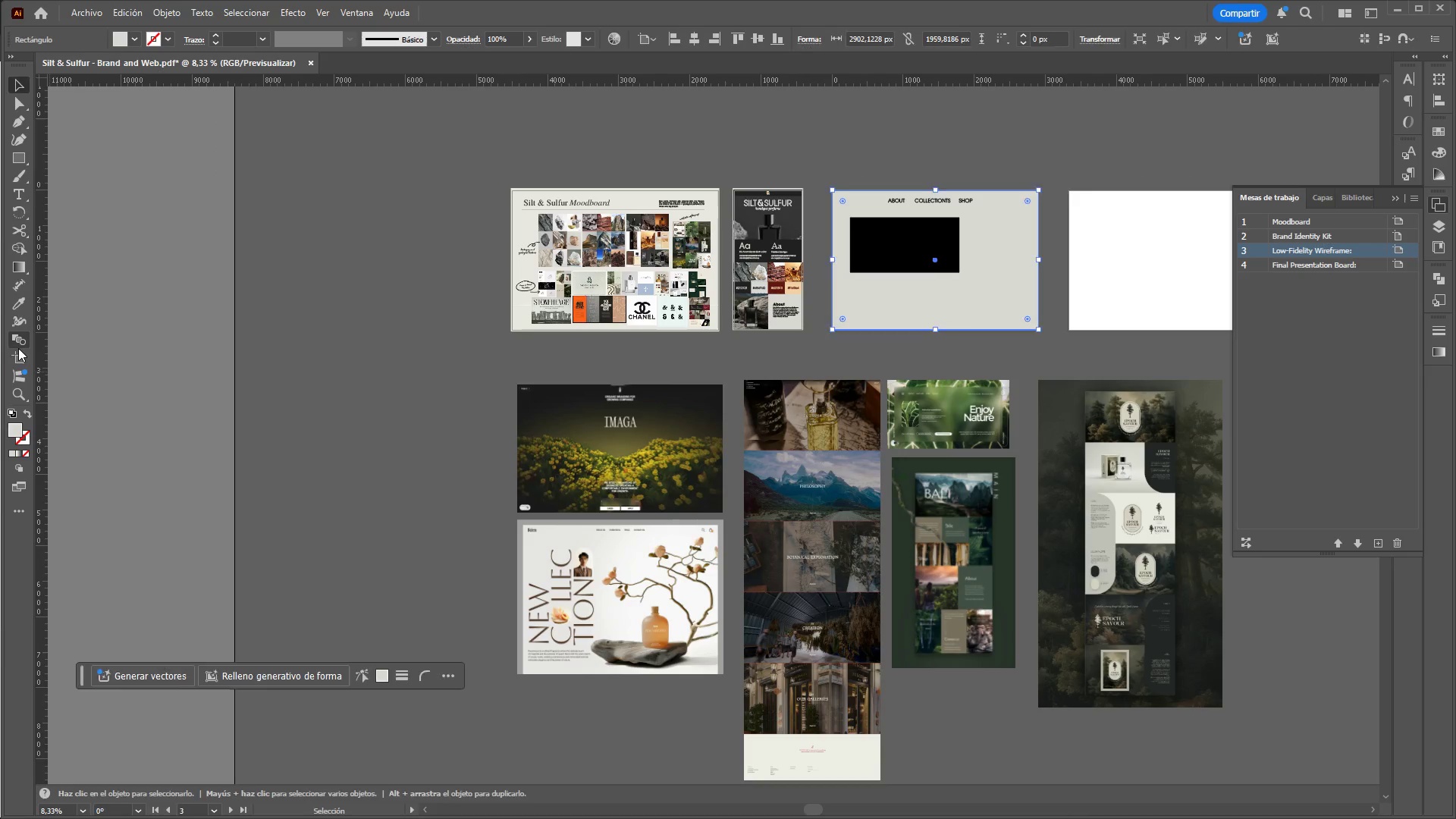 
double_click([19, 356])
 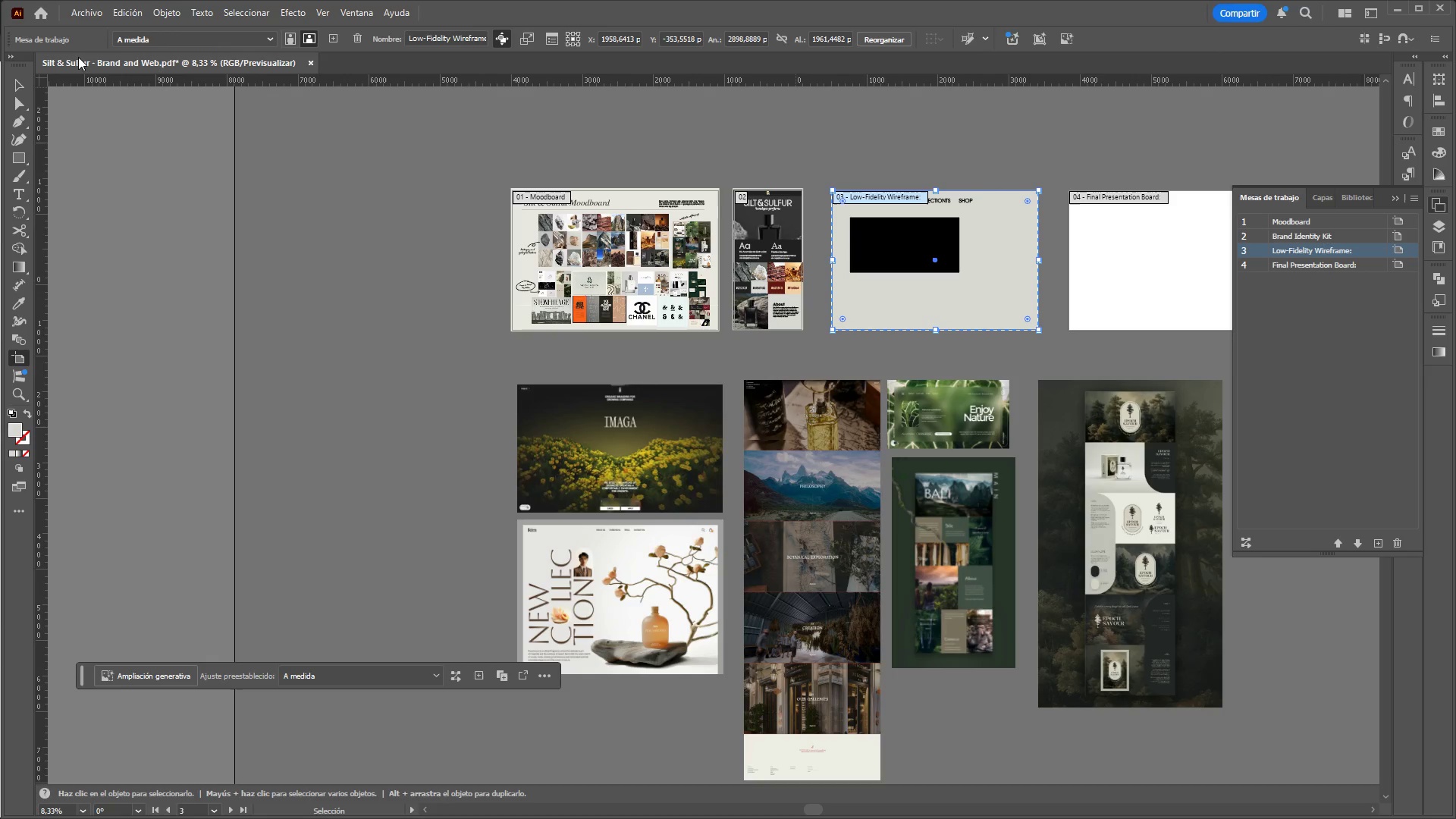 
left_click([30, 86])
 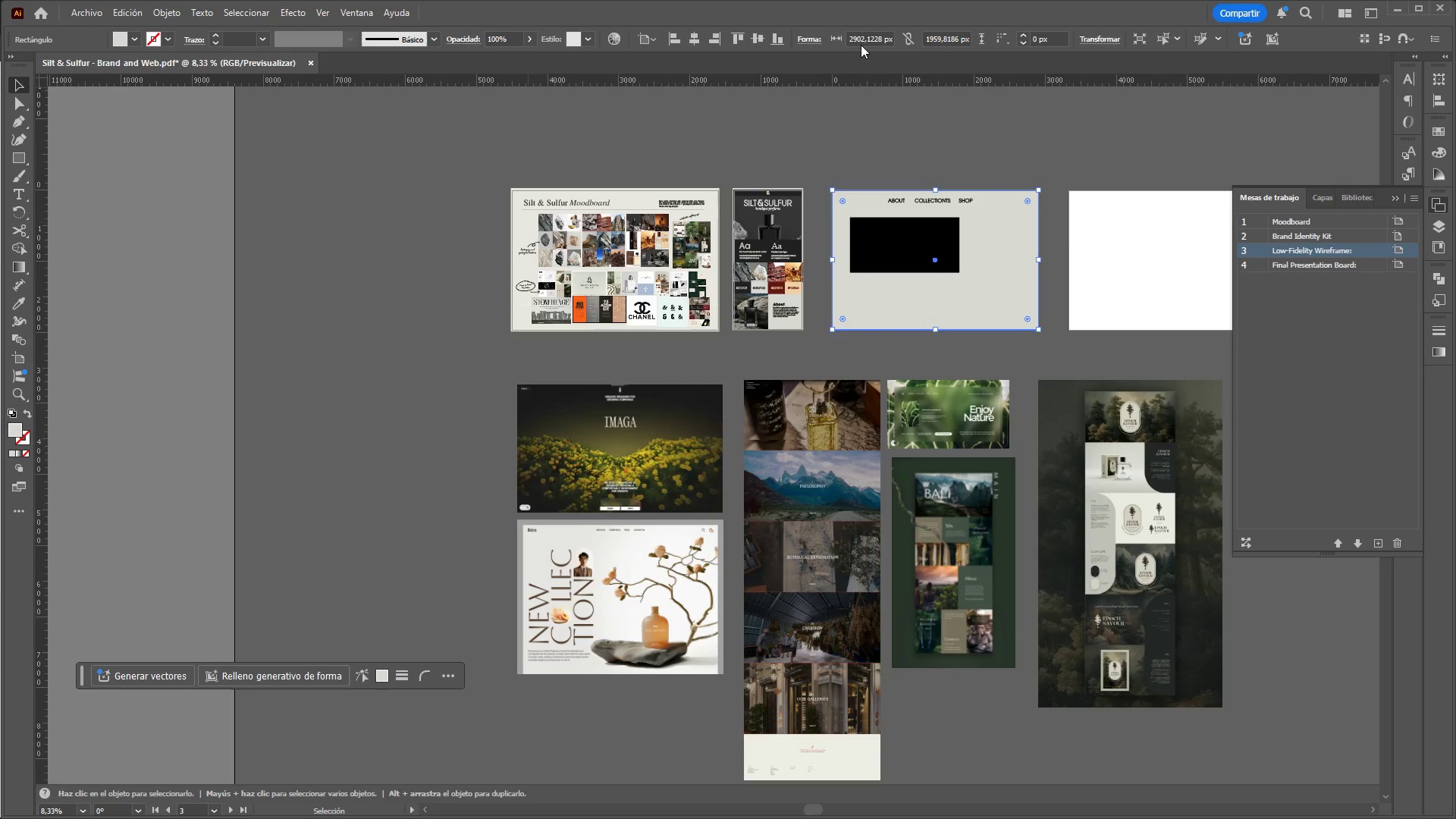 
double_click([860, 39])
 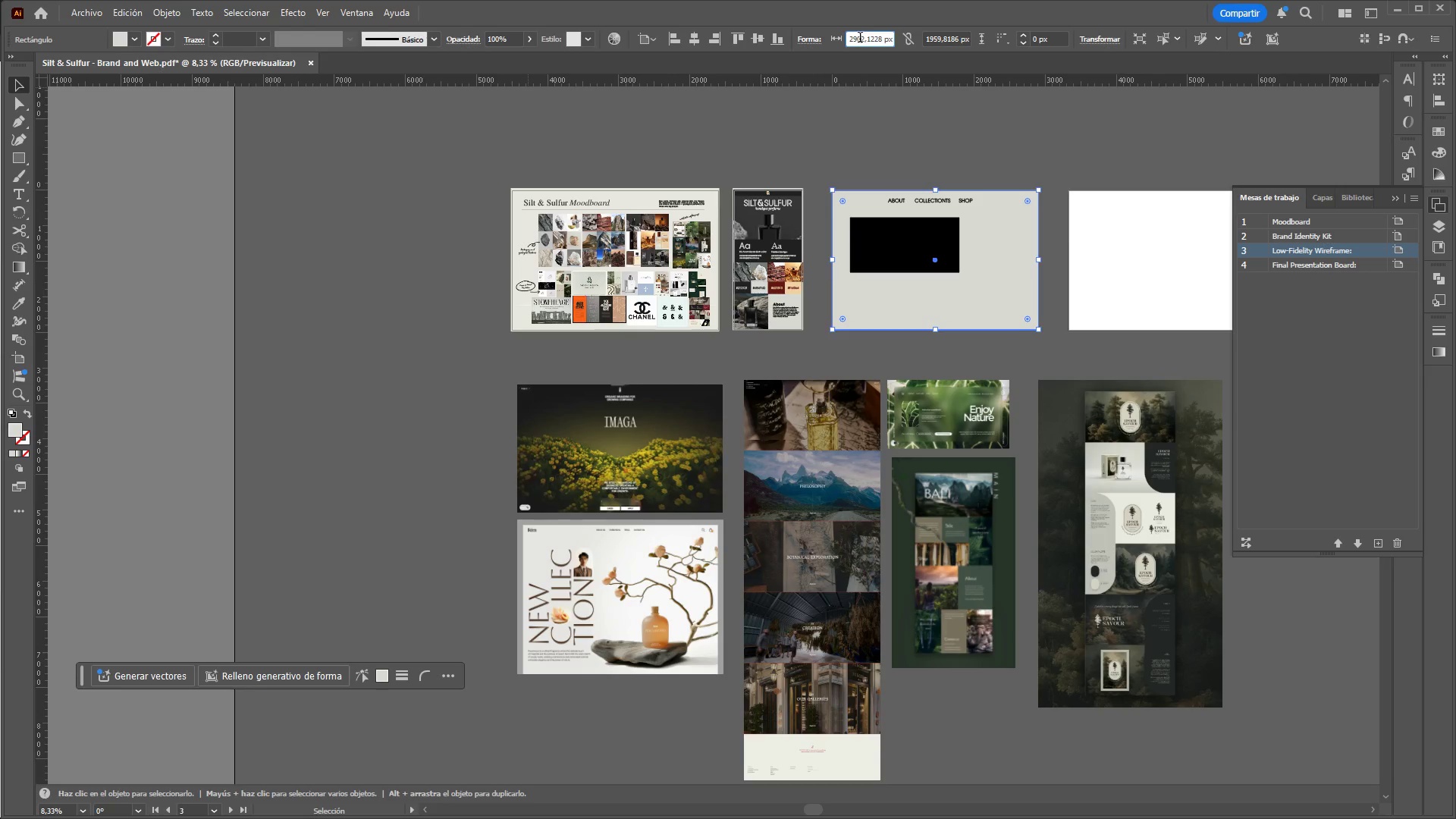 
triple_click([860, 39])
 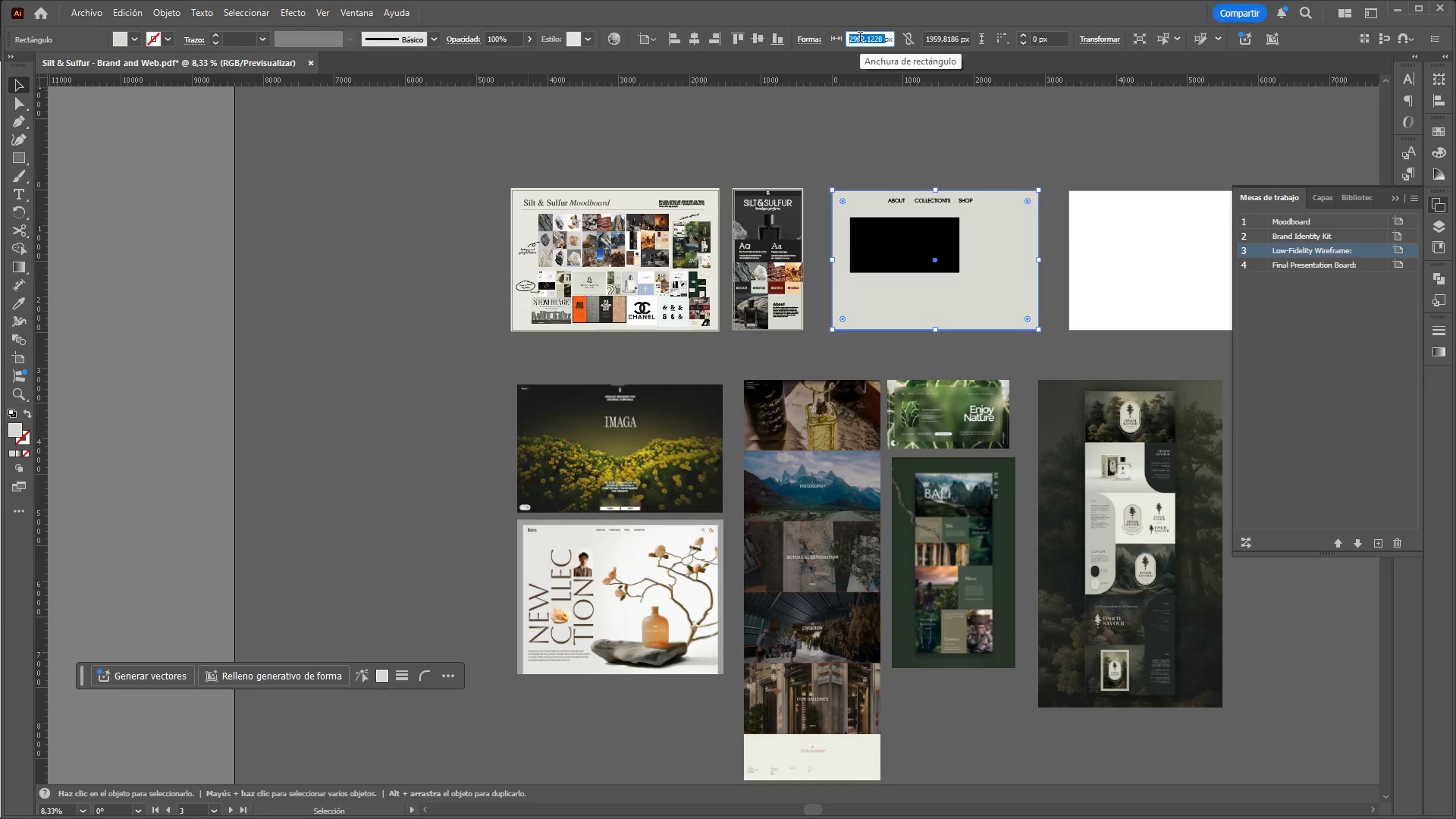 
type(1920)
key(Backspace)
key(Backspace)
key(Backspace)
type(080 )
key(Tab)
type(1920)
 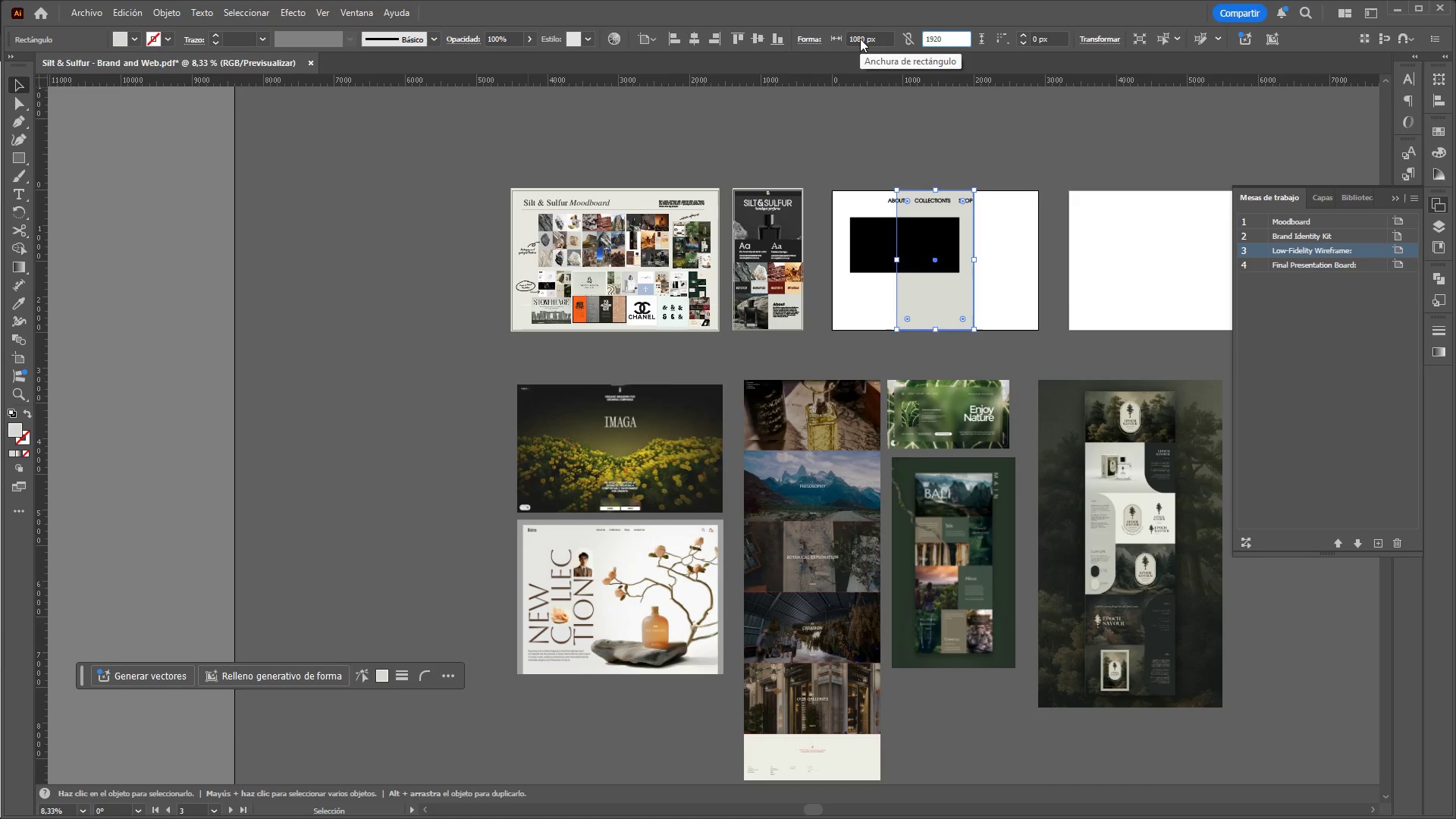 
key(Enter)
 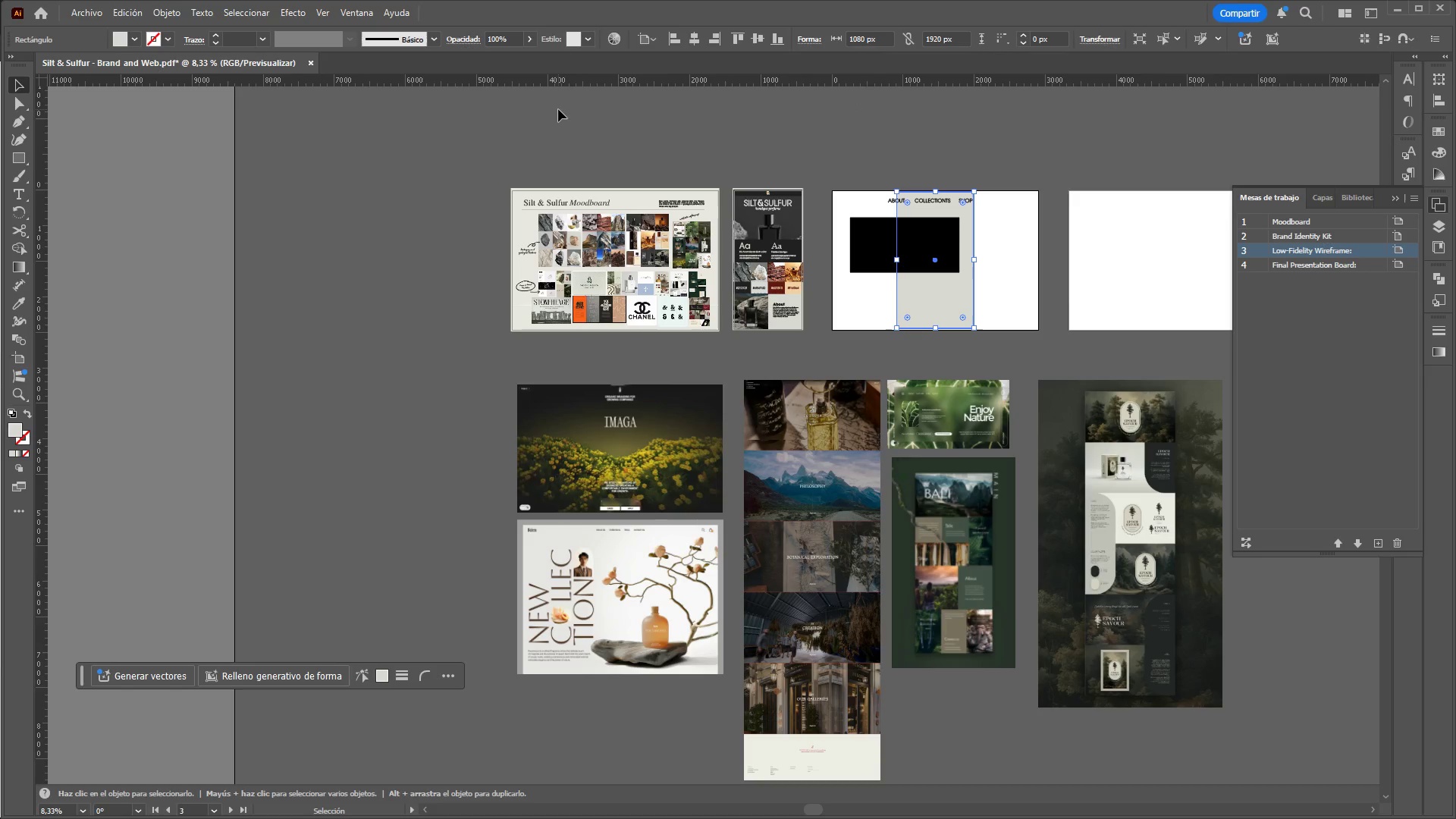 
wait(6.14)
 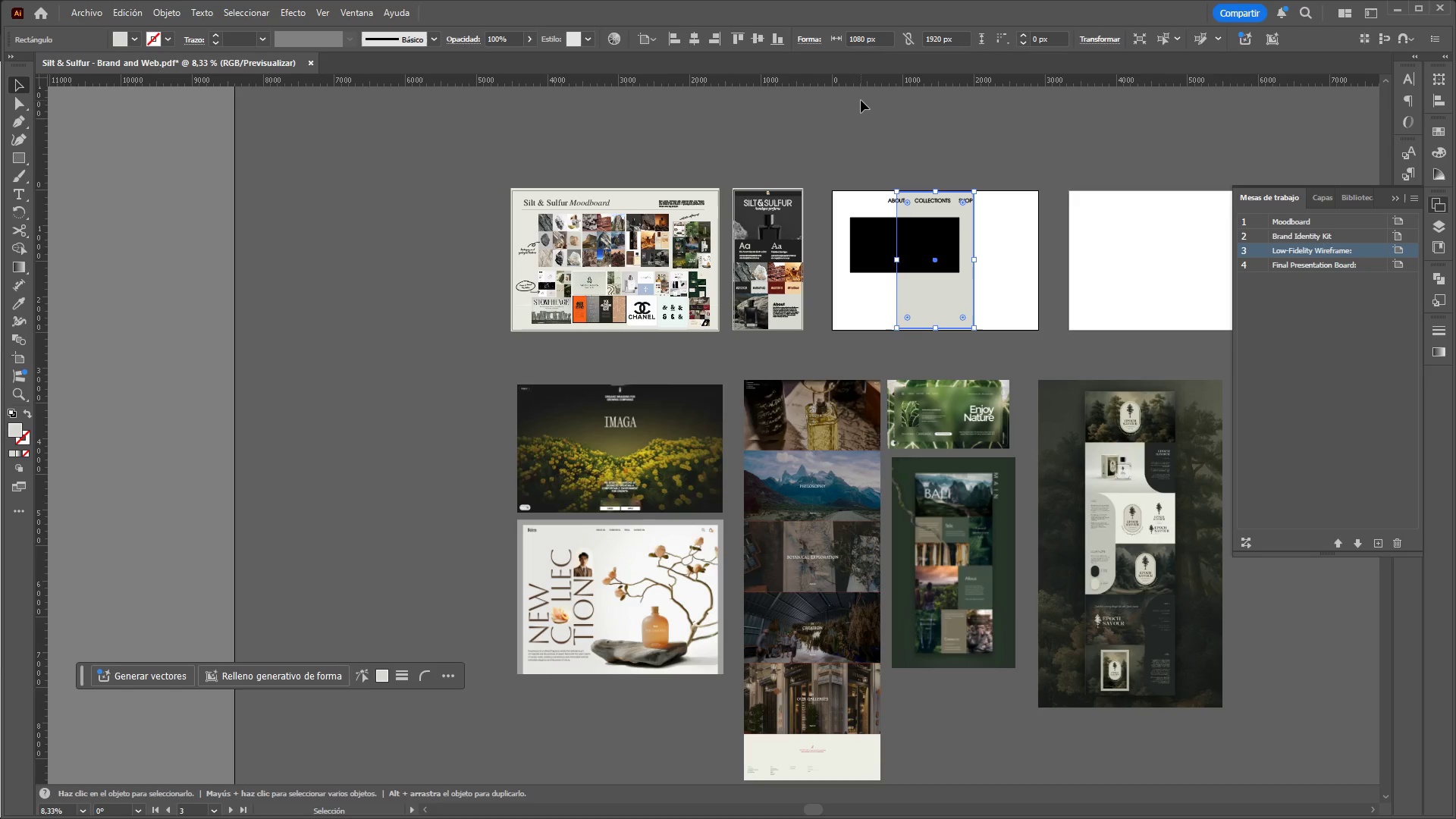 
key(Control+Z)
 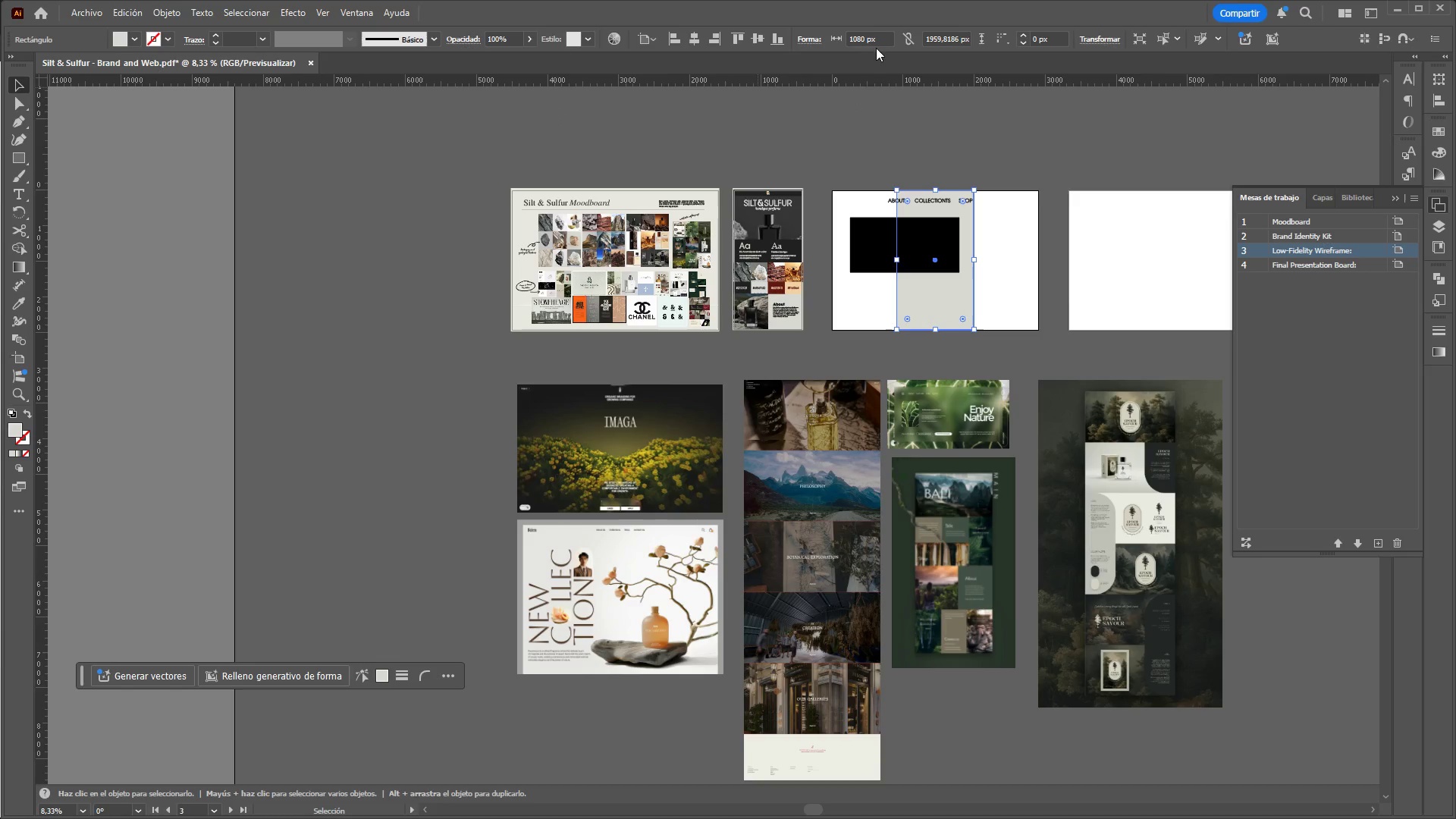 
left_click([856, 39])
 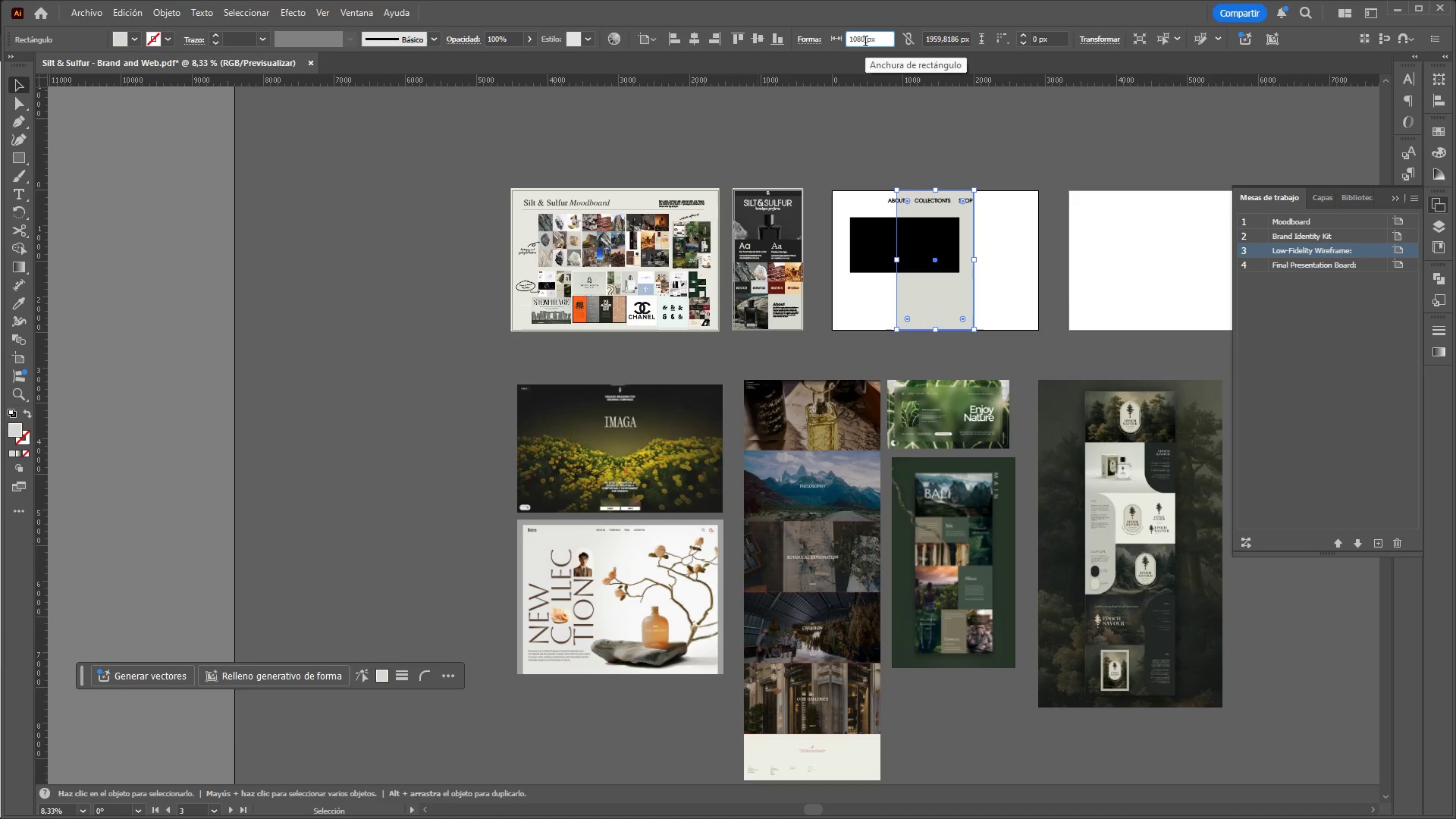 
left_click_drag(start_coordinate=[865, 42], to_coordinate=[817, 48])
 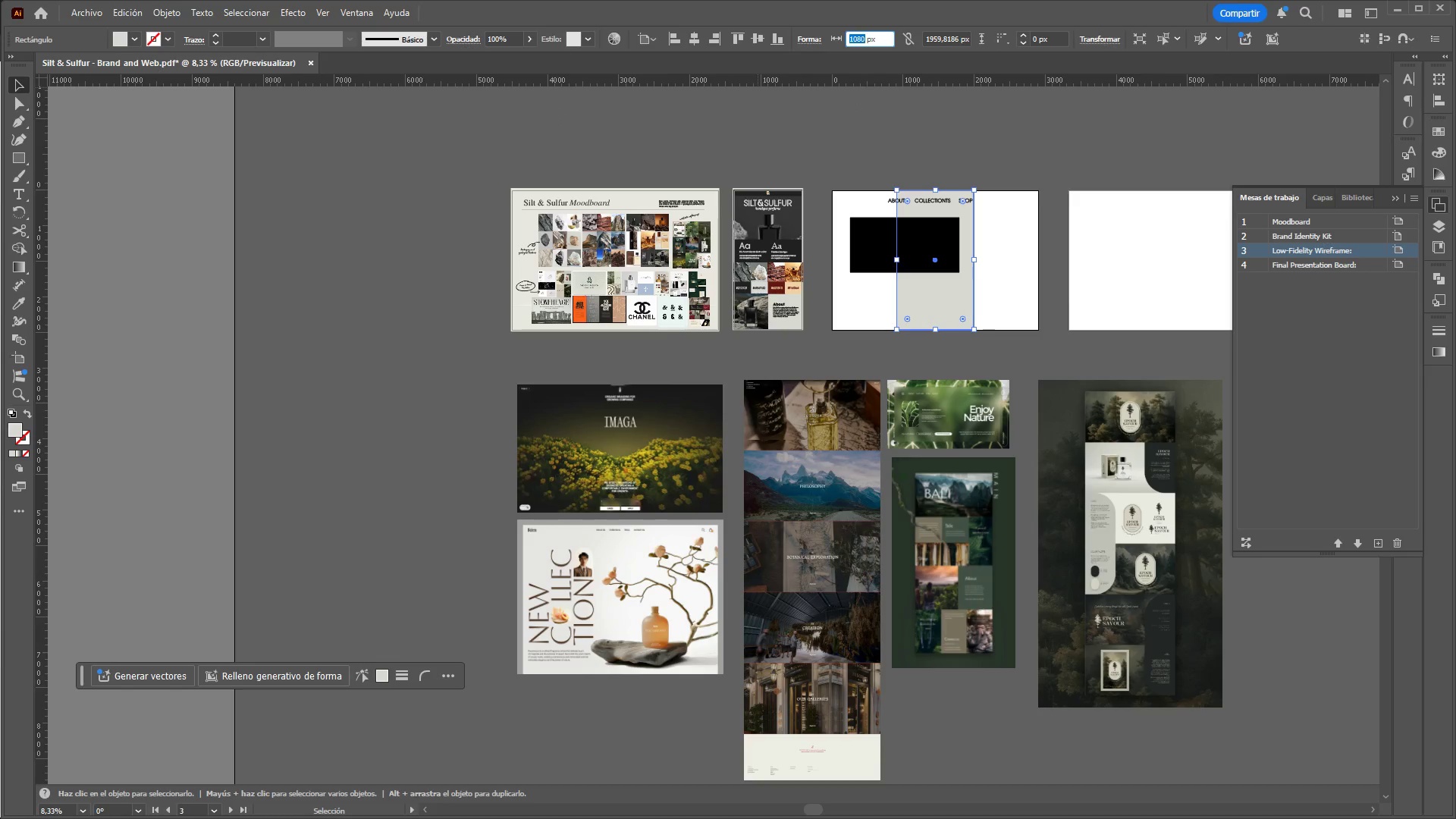 
type(1920)
key(Tab)
type(1080)
 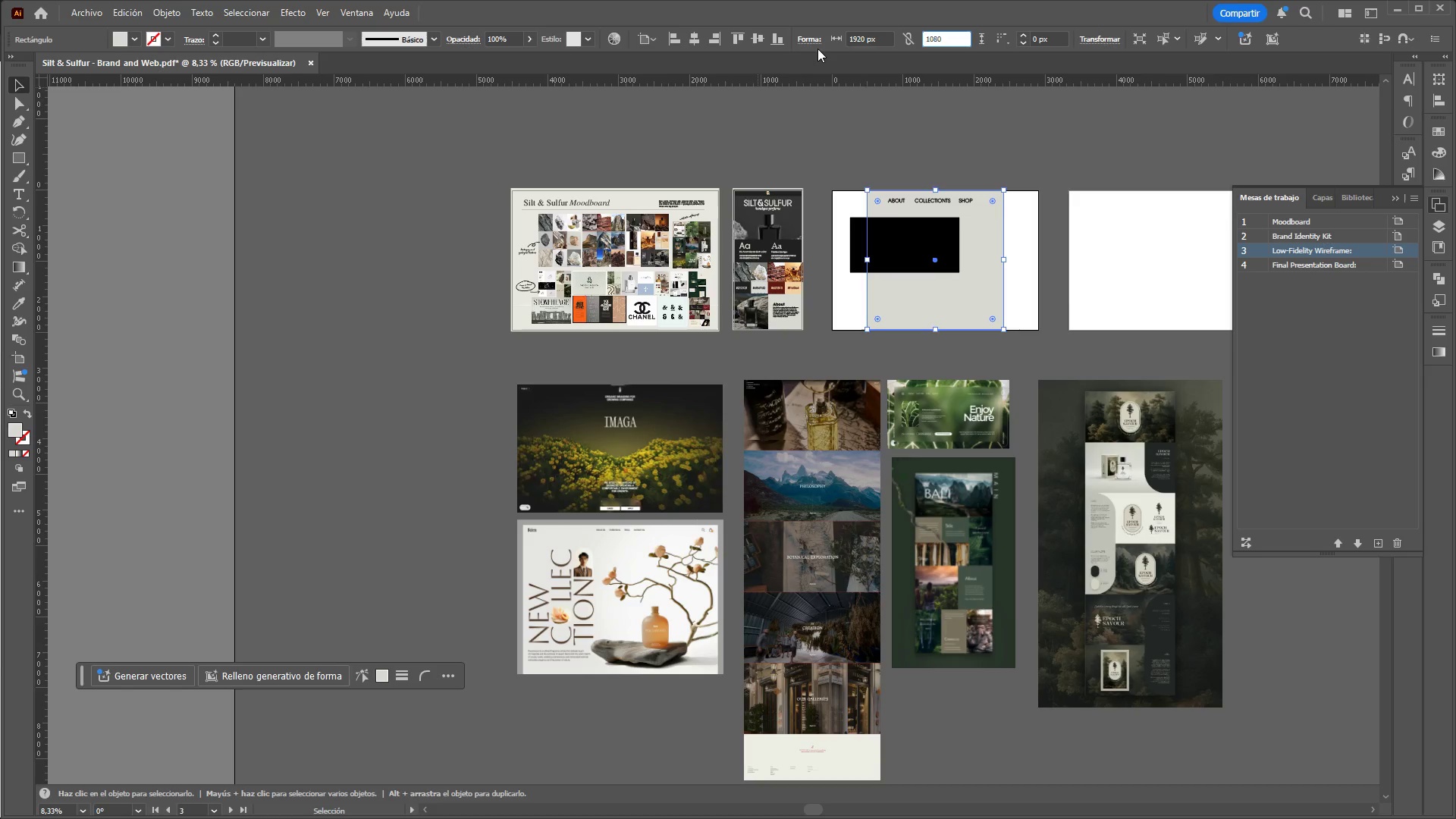 
key(Enter)
 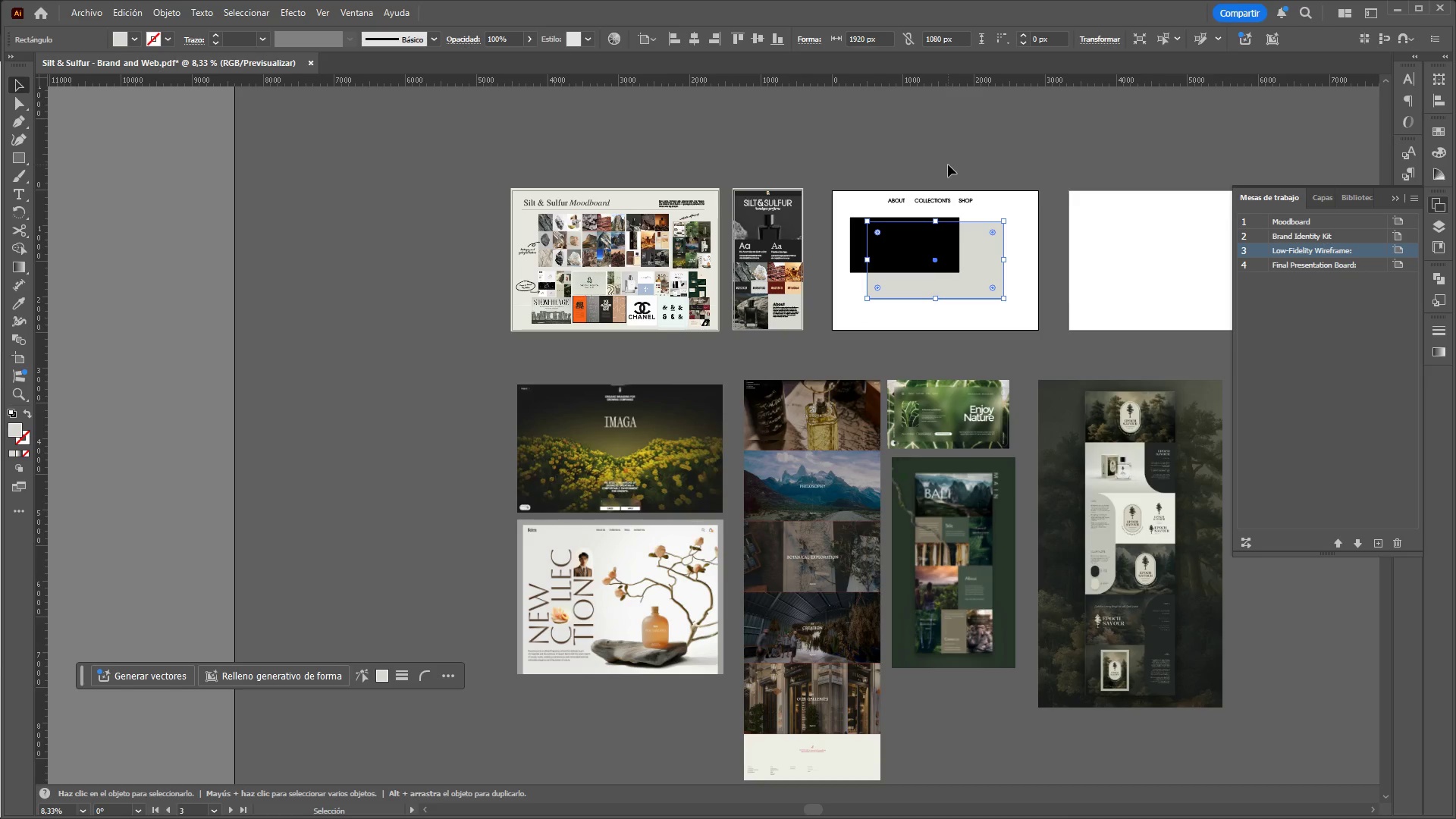 
left_click([948, 165])
 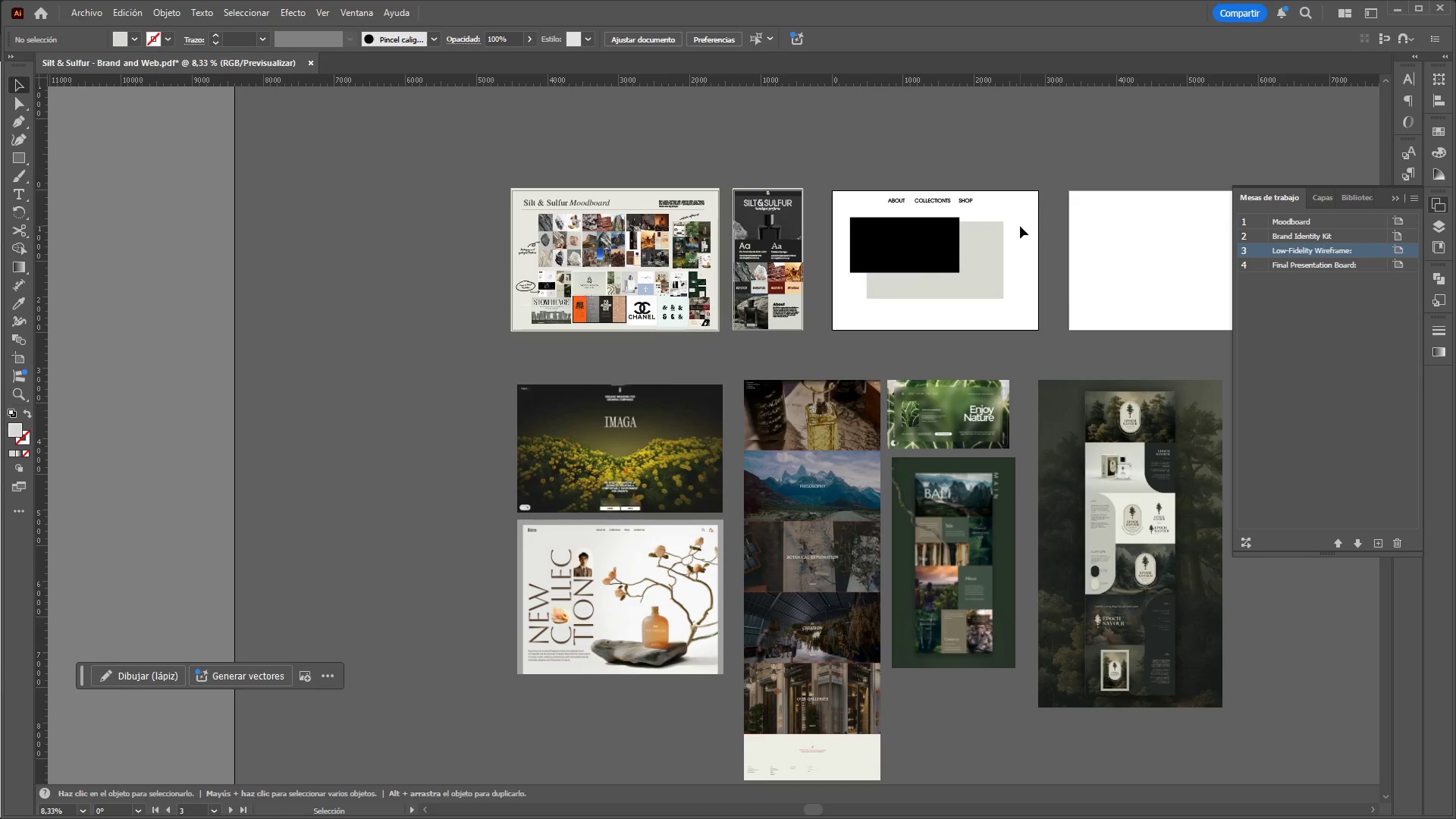 
left_click([1020, 226])
 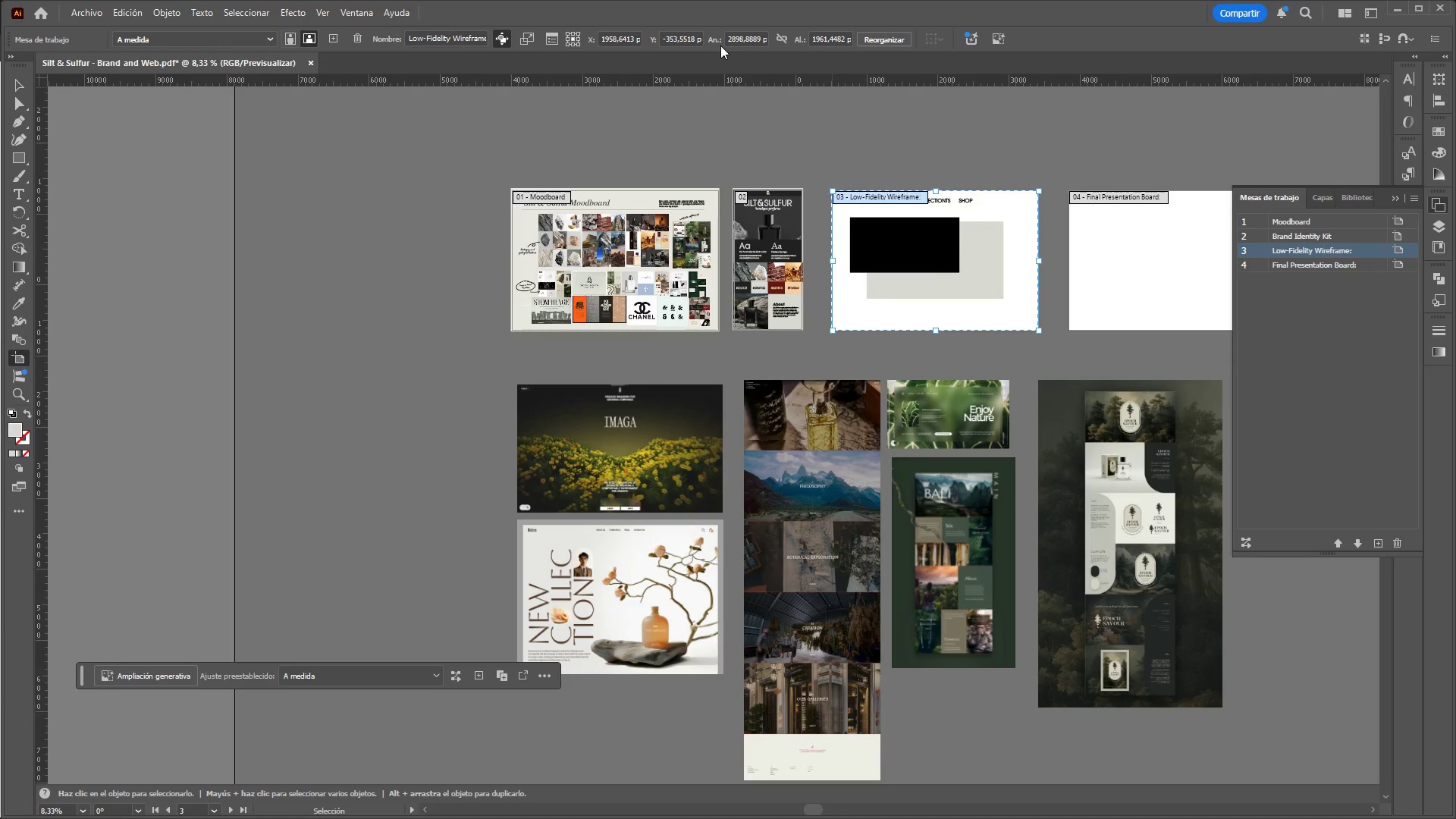 
double_click([739, 37])
 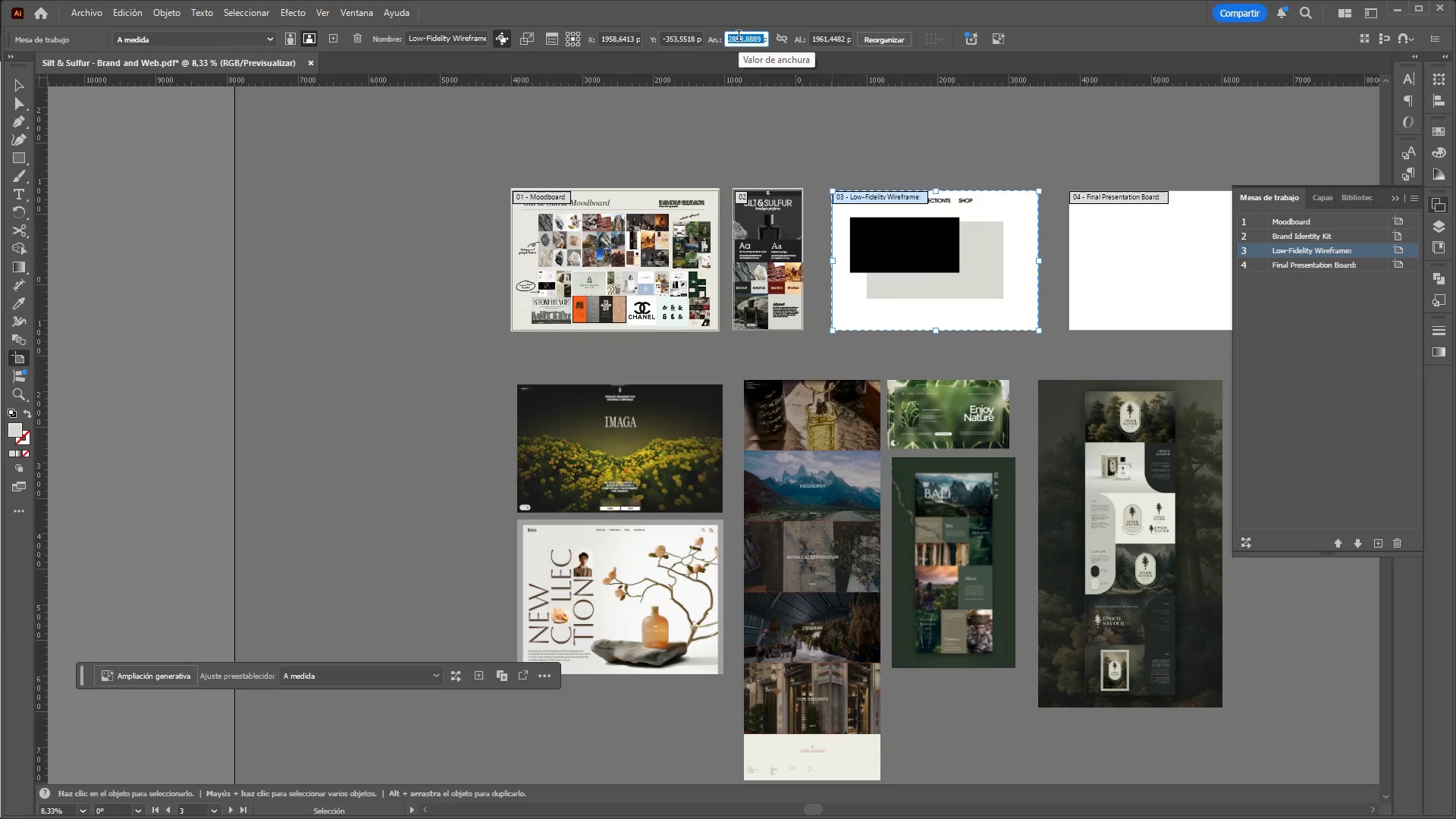 
type(1920 )
key(Tab)
type(1080)
 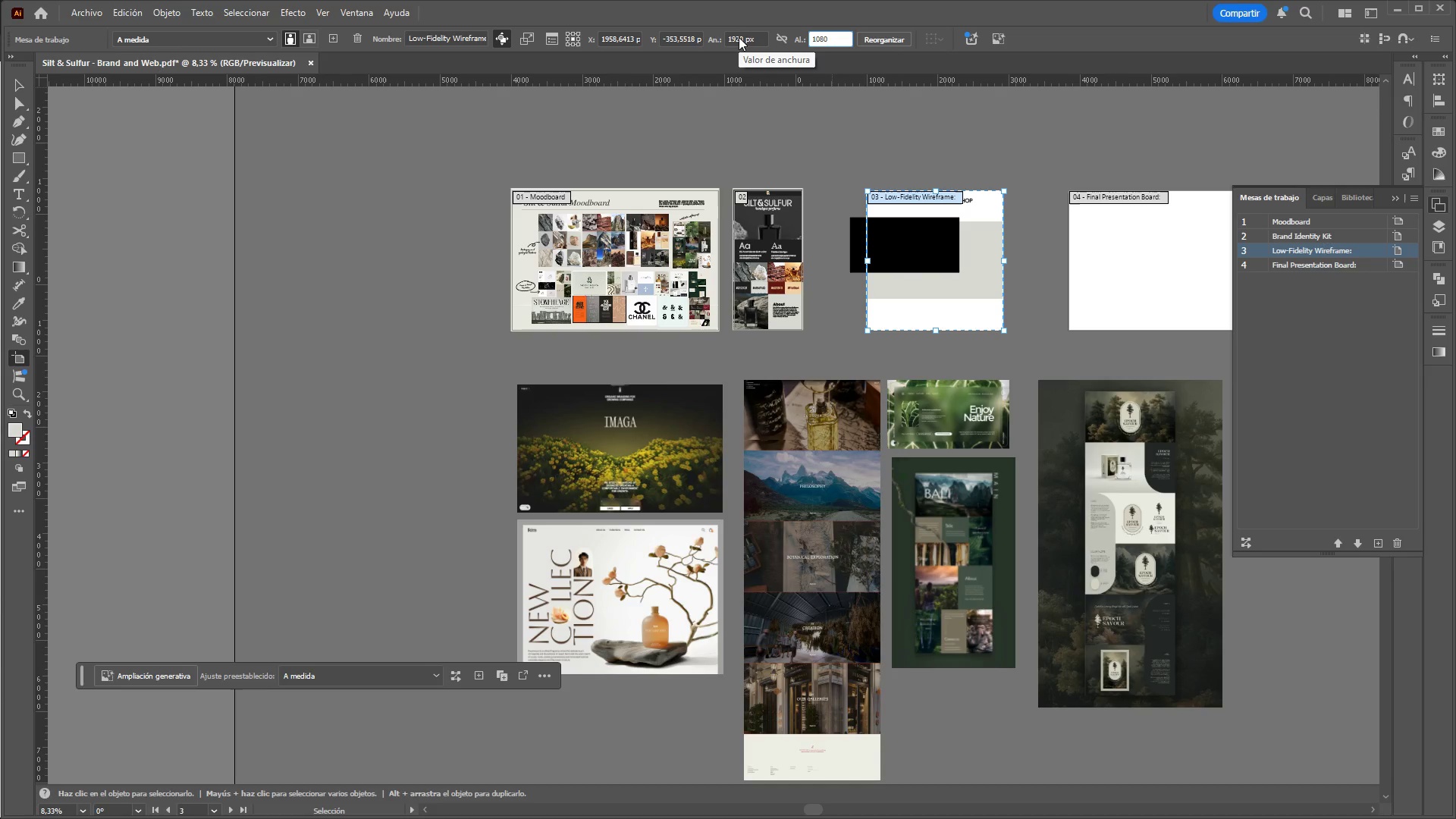 
key(Enter)
 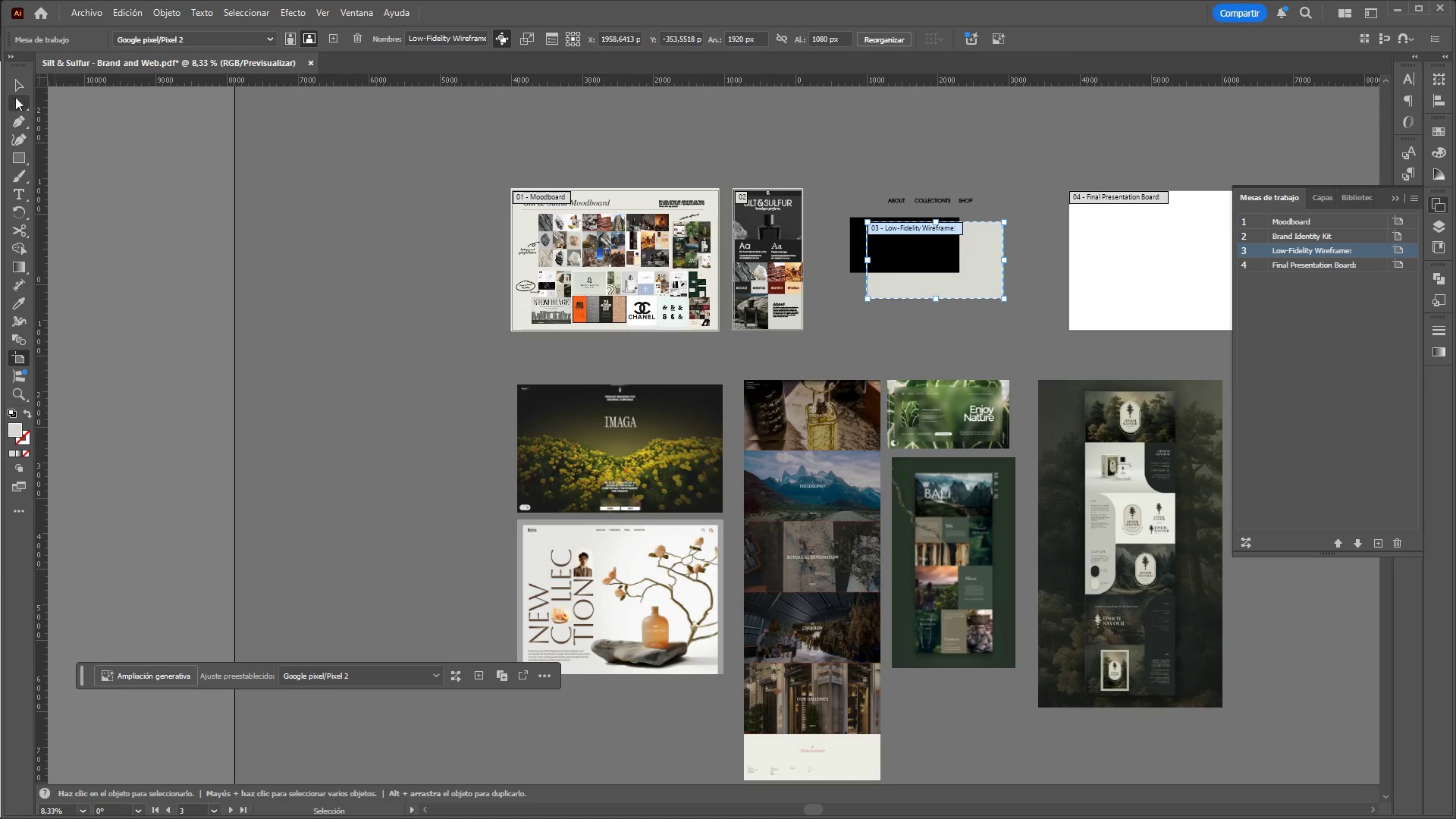 
left_click([17, 86])
 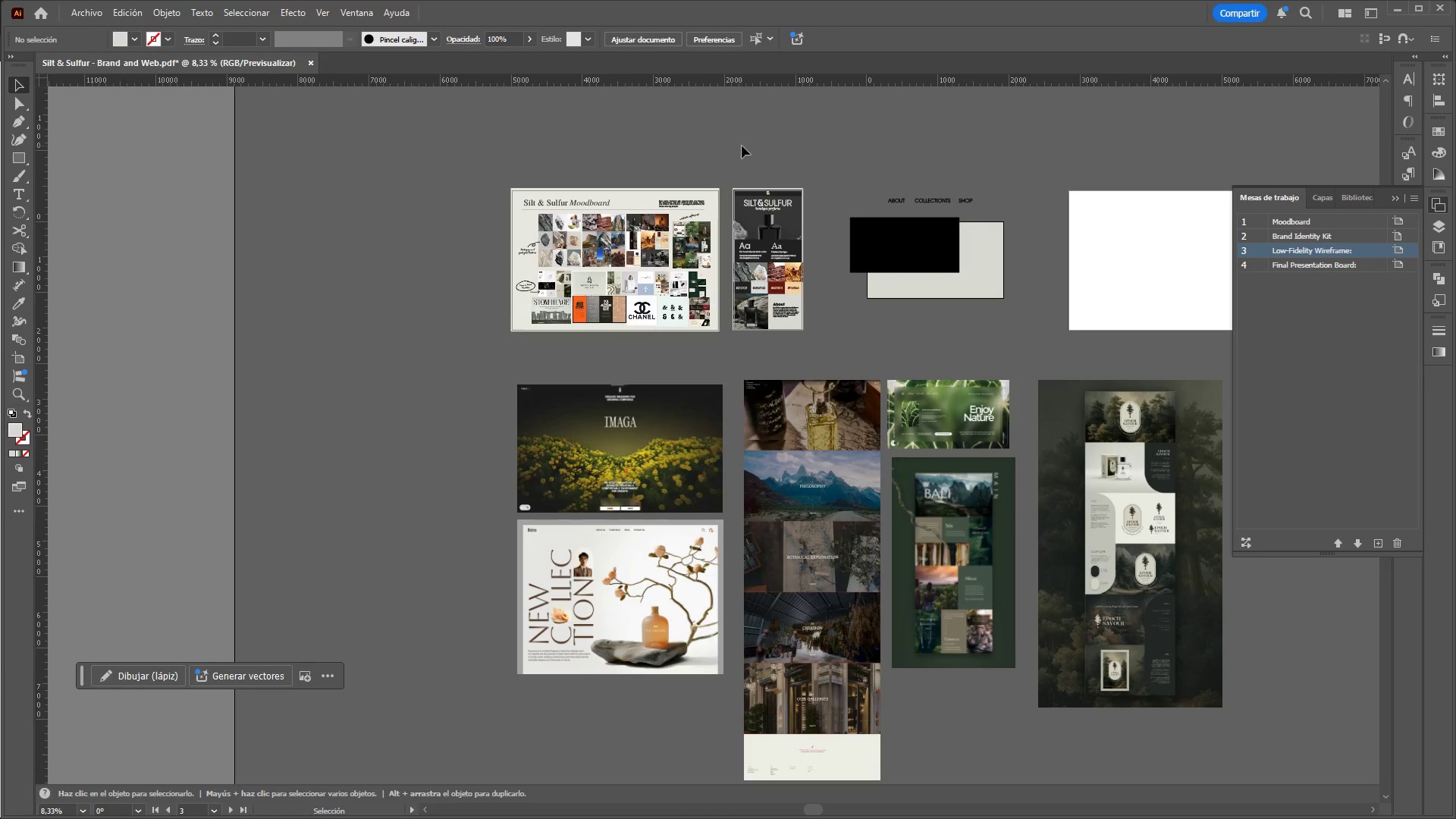 
left_click_drag(start_coordinate=[742, 146], to_coordinate=[747, 146])
 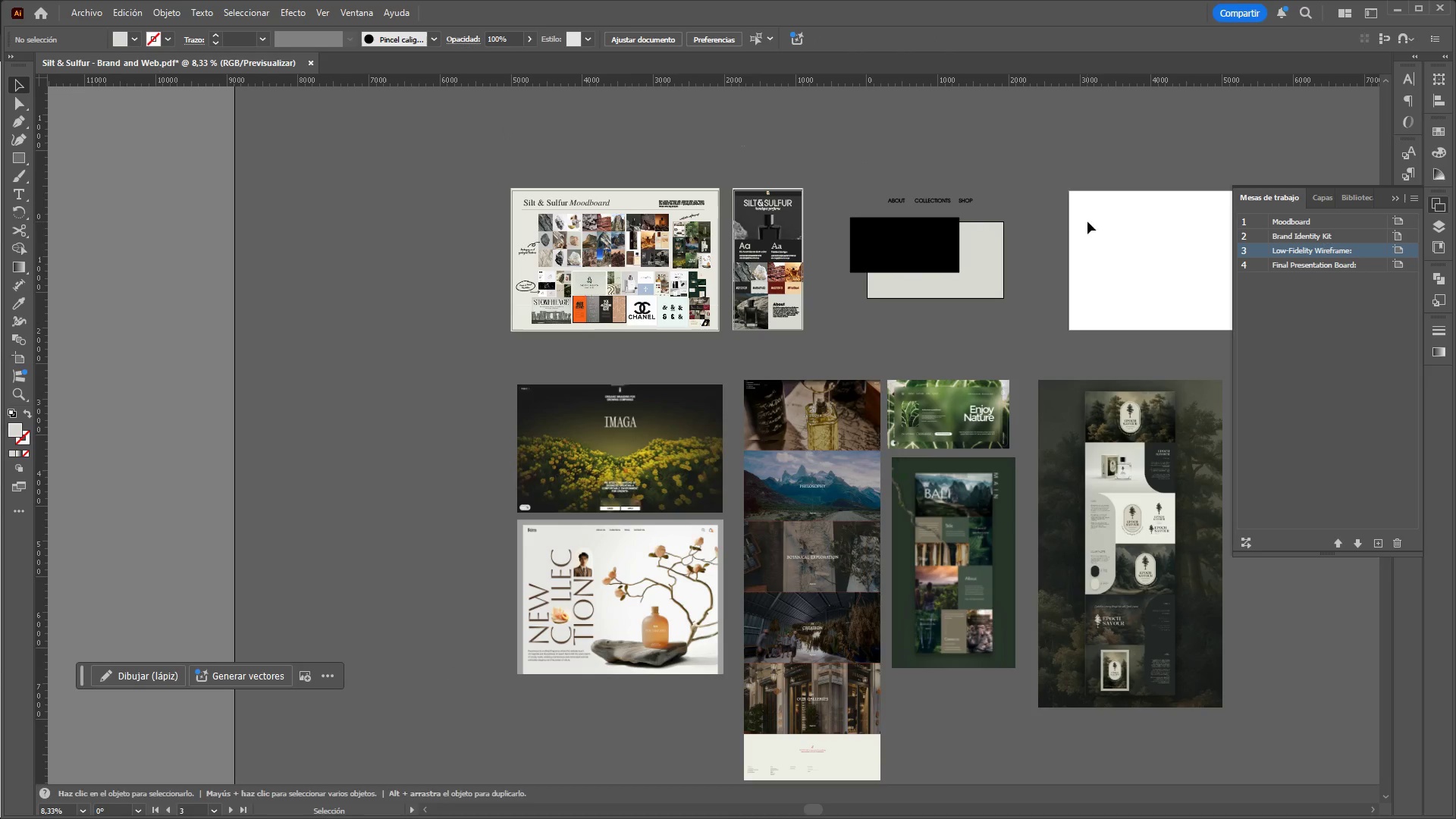 
hold_key(key=ControlLeft, duration=0.8)
hold_key(key=AltLeft, duration=0.78)
scroll: coordinate [973, 200], scroll_direction: up, amount: 3.0
 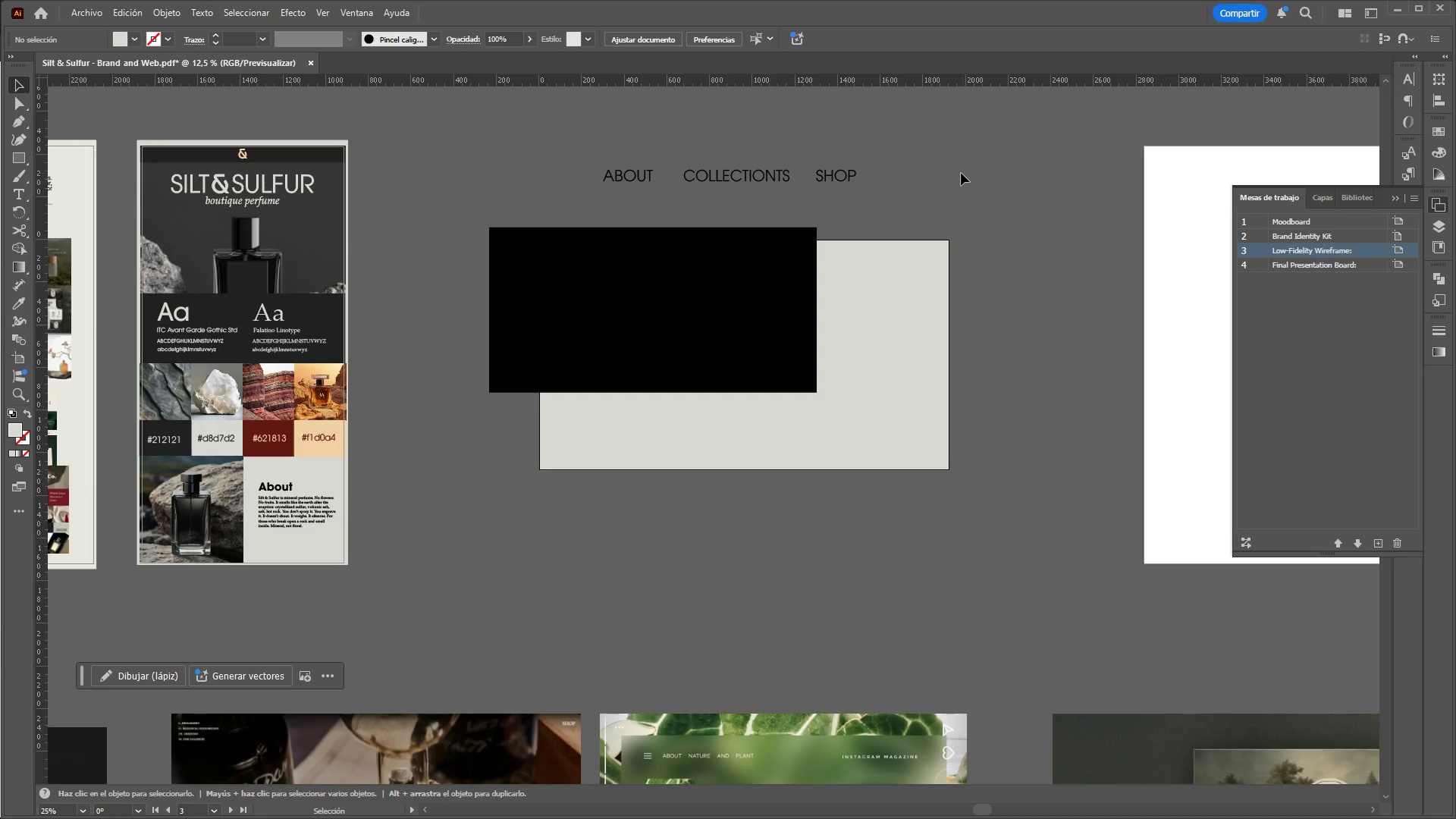 
left_click_drag(start_coordinate=[949, 171], to_coordinate=[574, 190])
 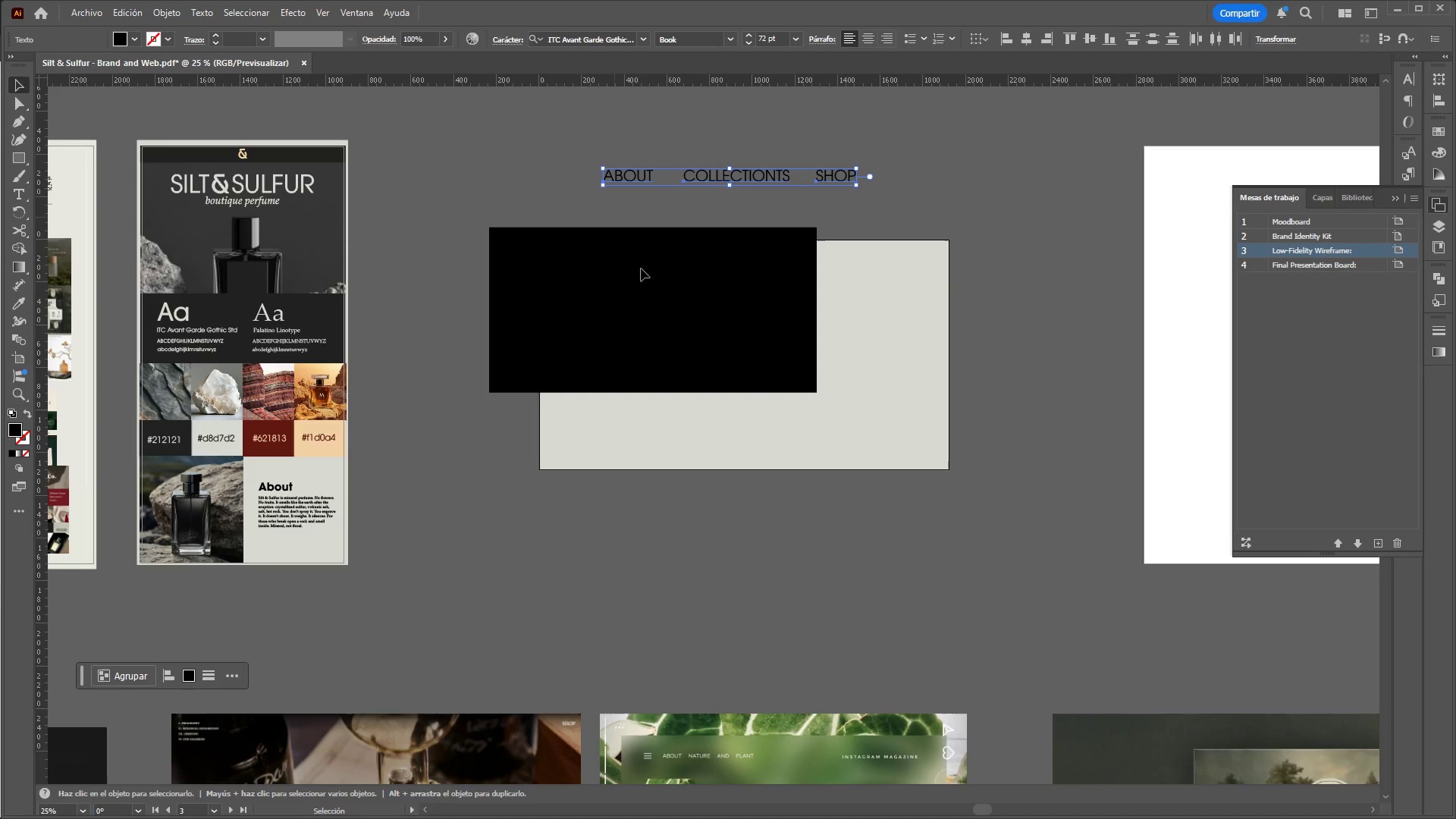 
left_click_drag(start_coordinate=[651, 280], to_coordinate=[732, 544])
 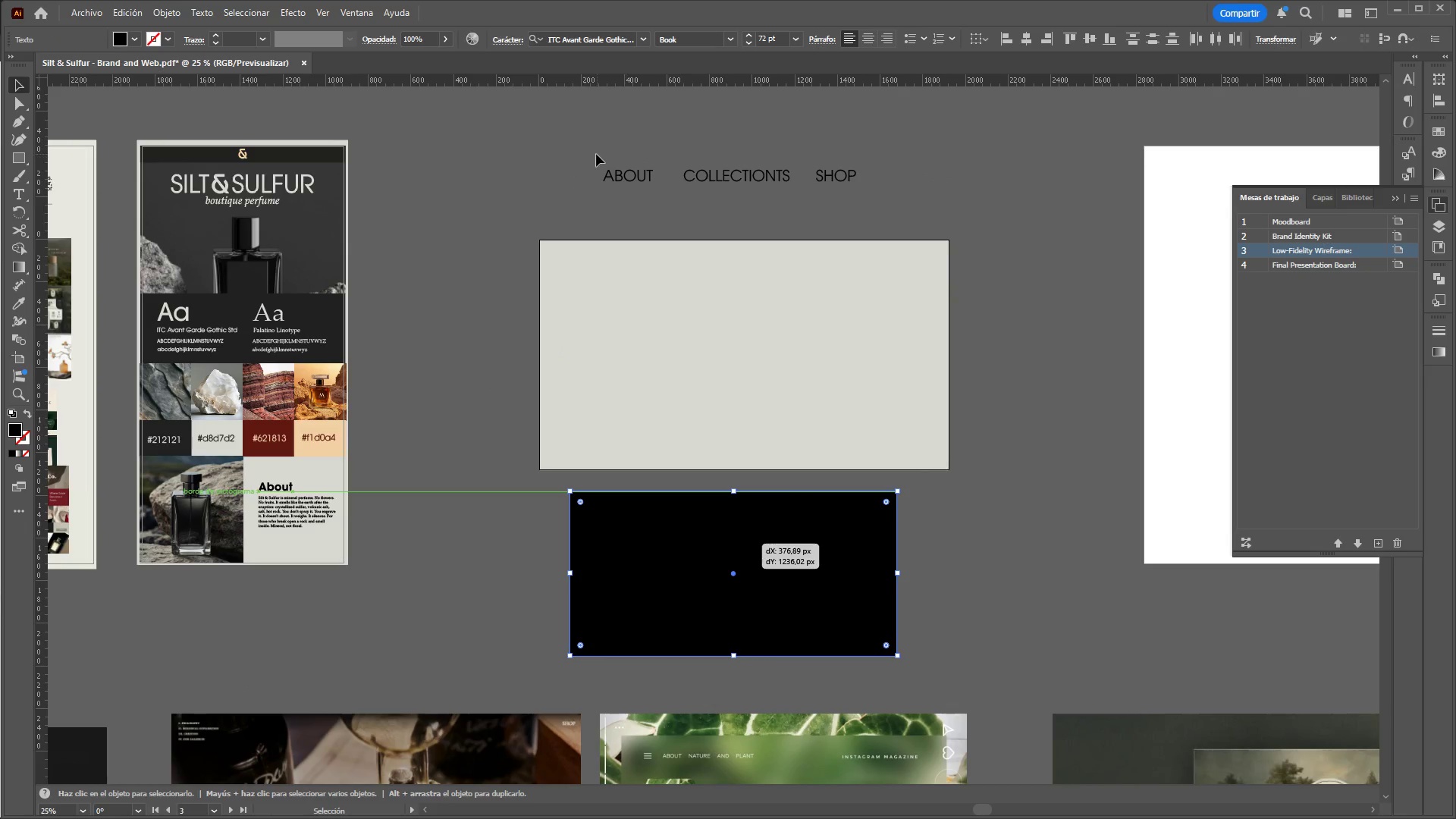 
left_click_drag(start_coordinate=[592, 154], to_coordinate=[846, 202])
 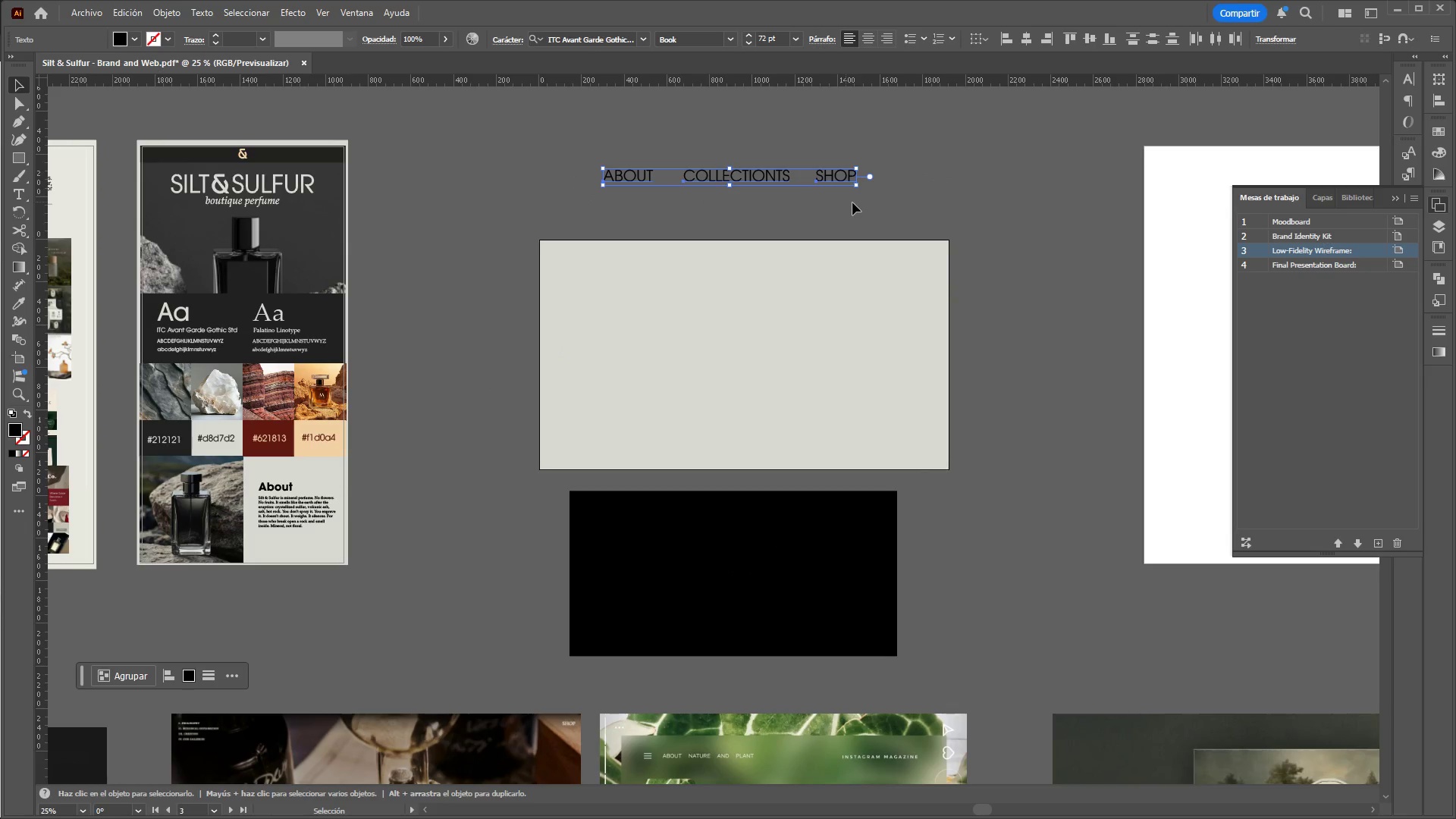 
hold_key(key=ShiftLeft, duration=1.5)
left_click_drag(start_coordinate=[858, 188], to_coordinate=[809, 181])
 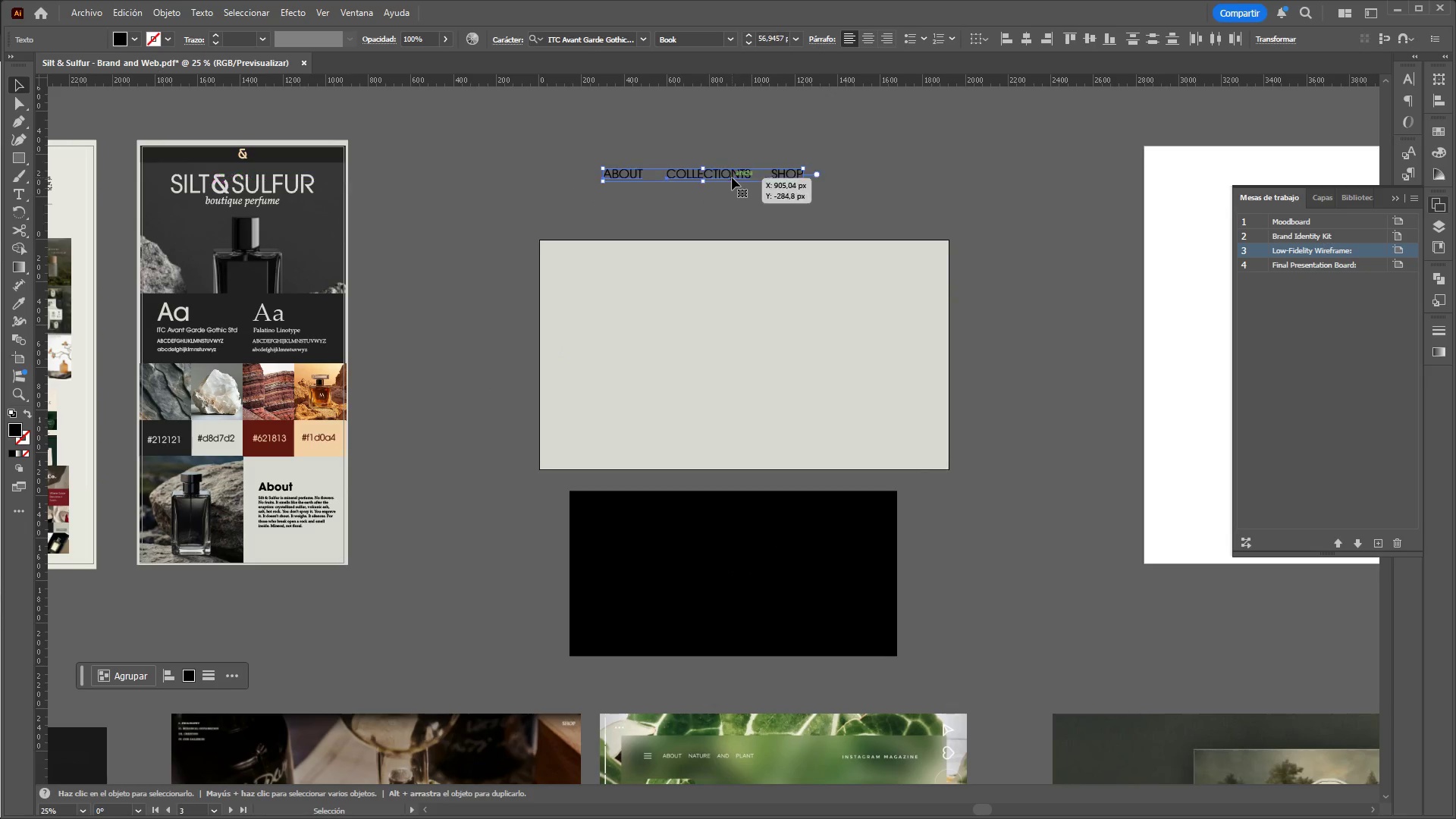 
left_click_drag(start_coordinate=[732, 177], to_coordinate=[774, 270])
 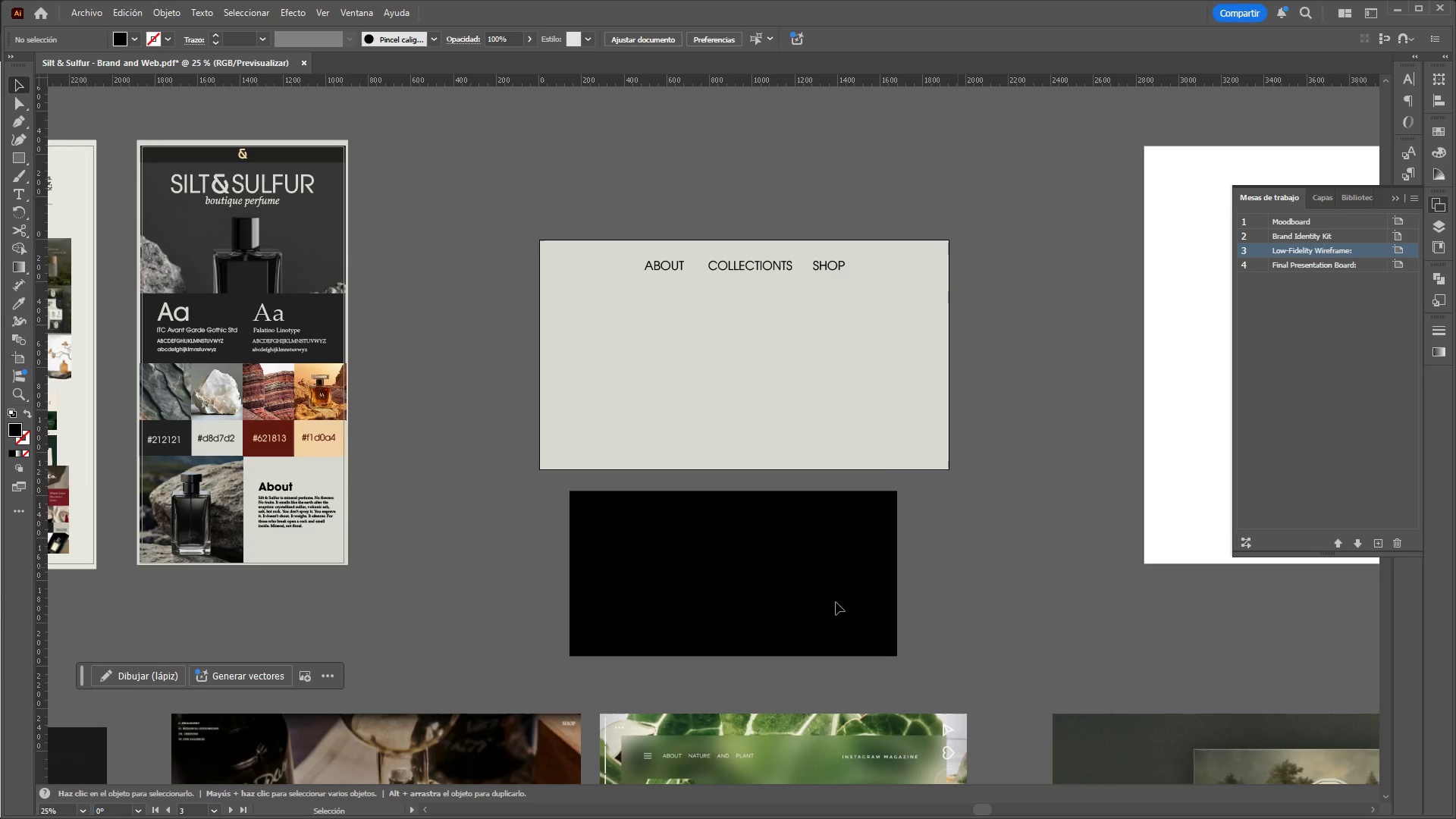 
left_click_drag(start_coordinate=[836, 602], to_coordinate=[831, 396])
 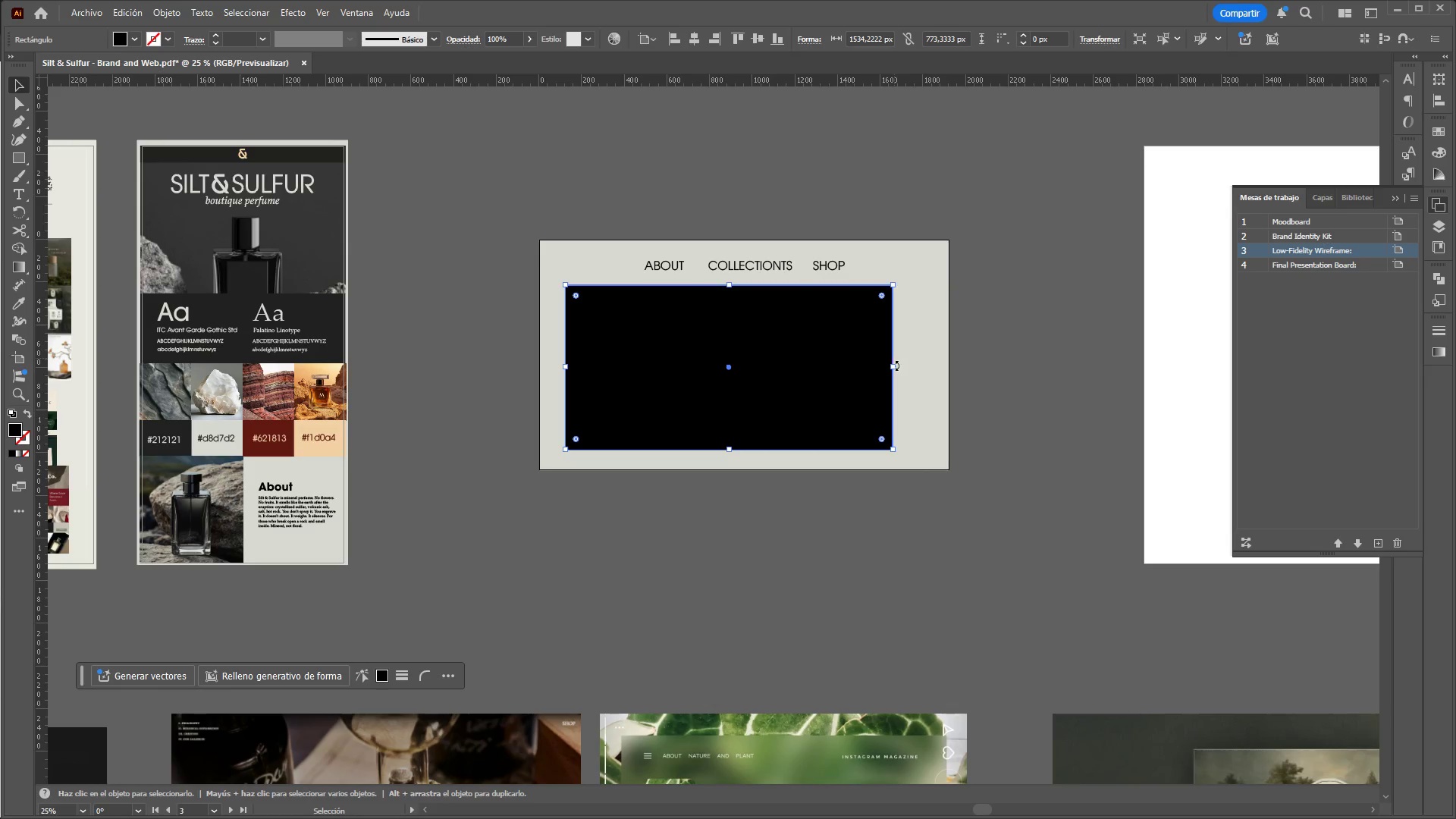 
left_click_drag(start_coordinate=[894, 366], to_coordinate=[930, 369])
 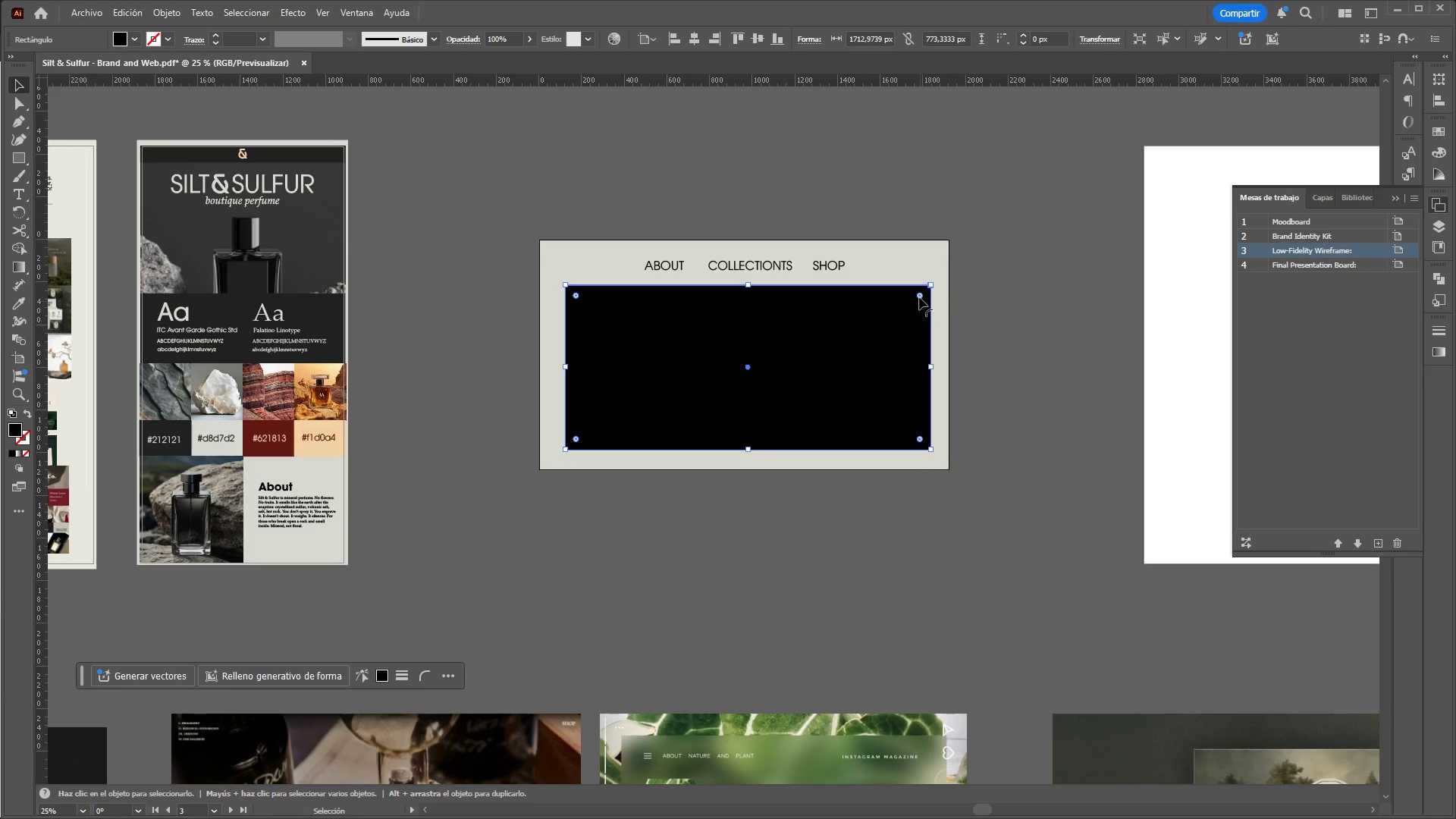 
left_click_drag(start_coordinate=[919, 297], to_coordinate=[915, 297])
 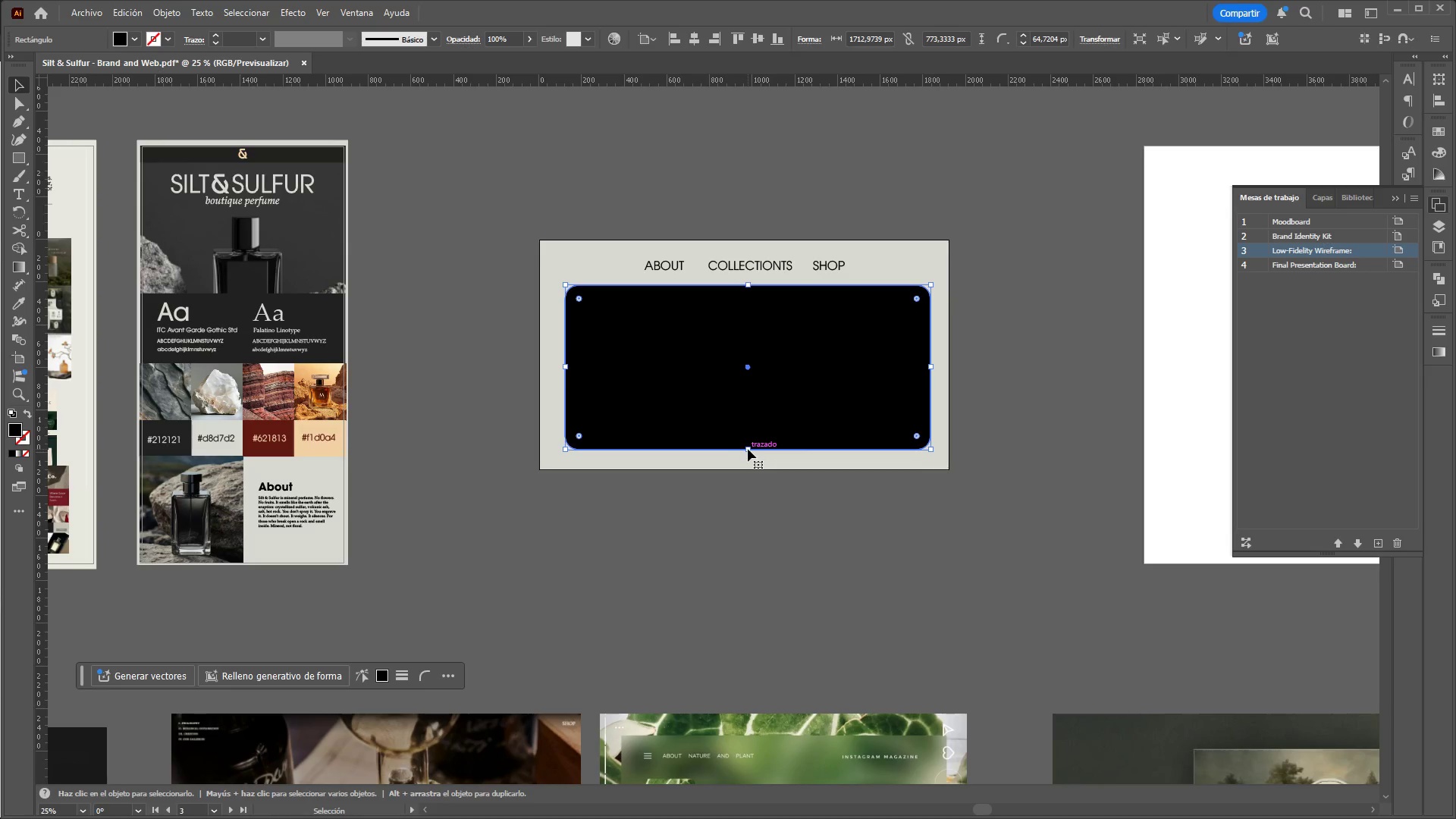 
left_click_drag(start_coordinate=[748, 453], to_coordinate=[745, 449])
 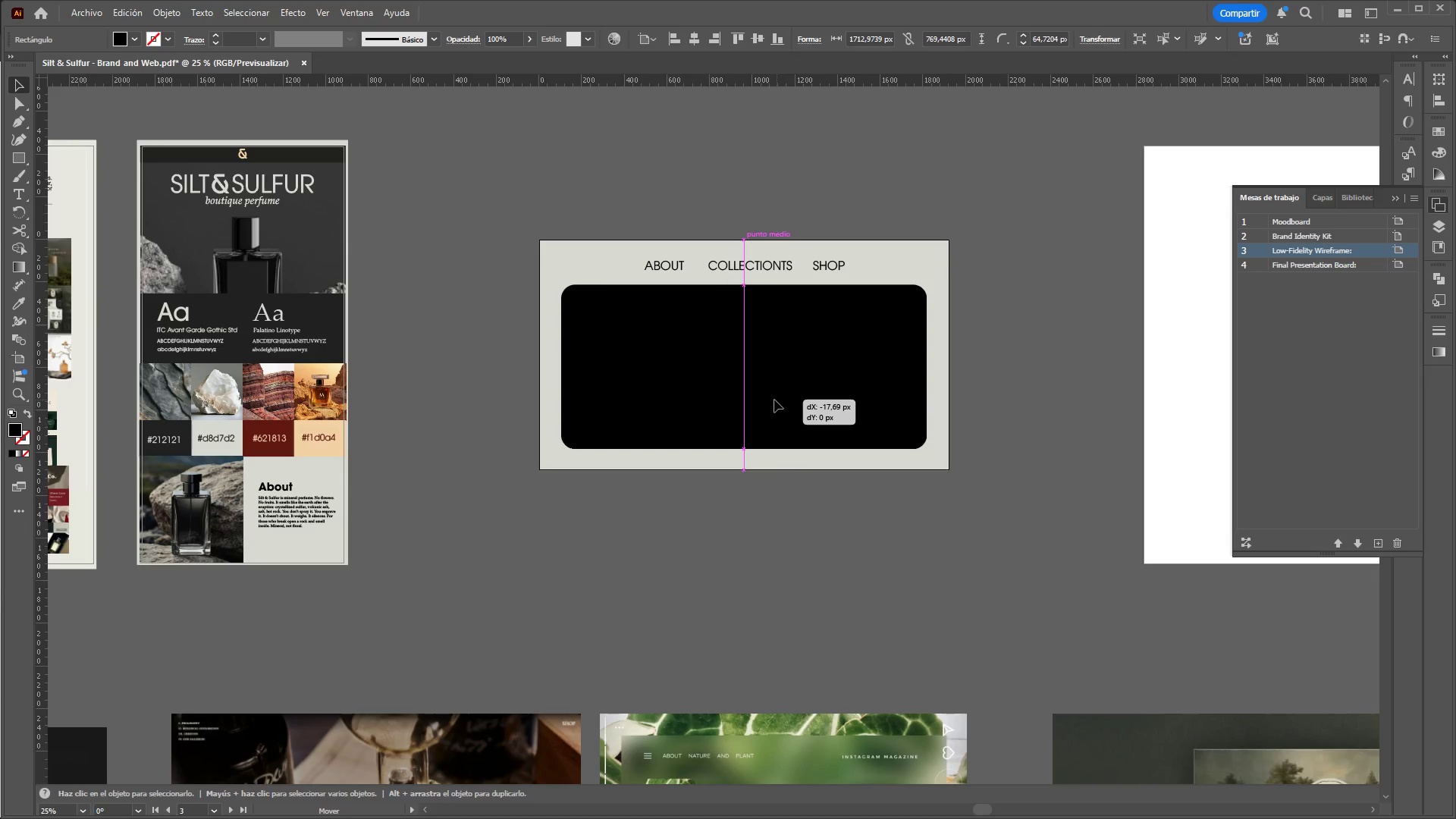 
left_click([793, 529])
 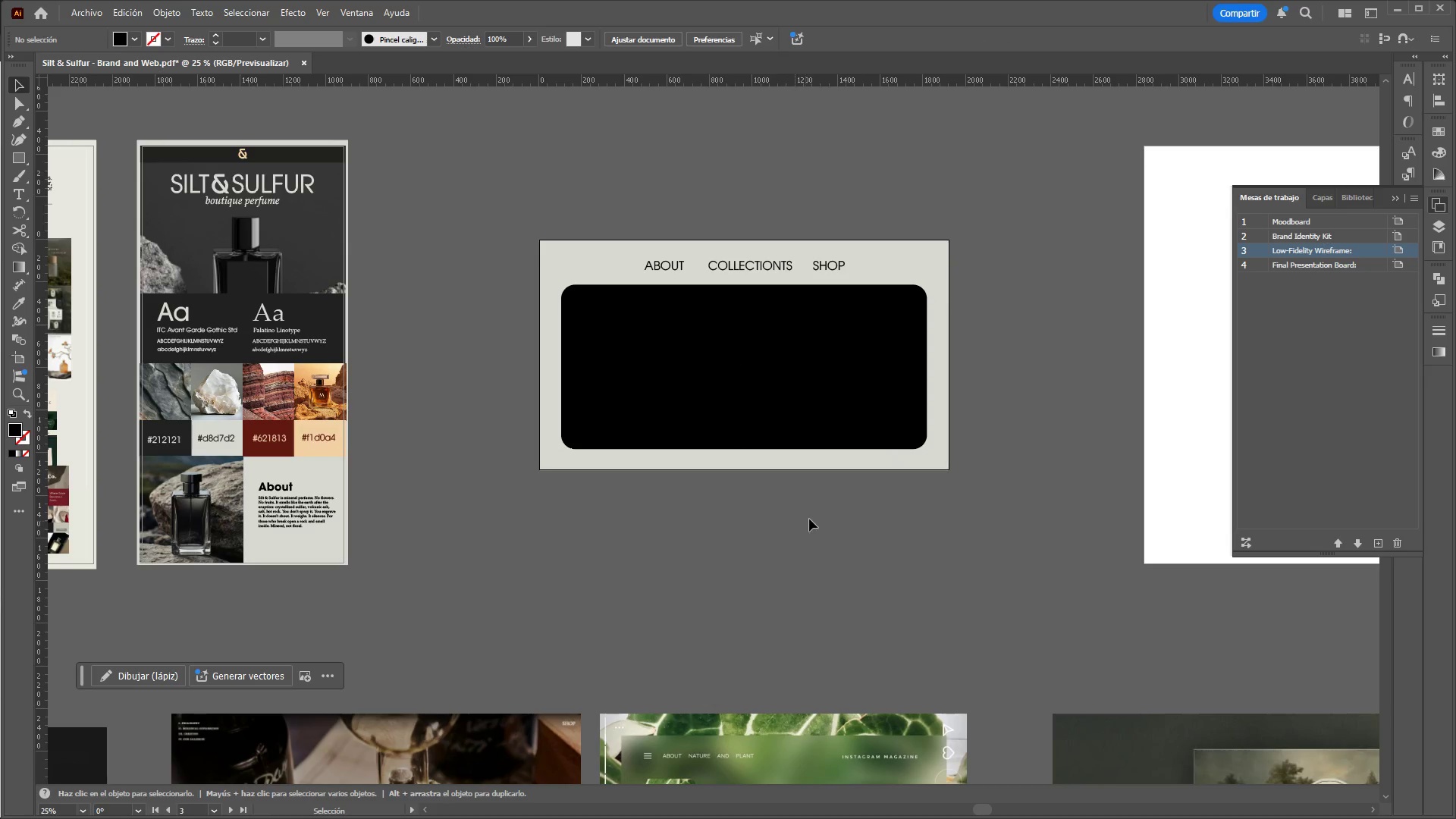 
key(Meta+MetaLeft)
 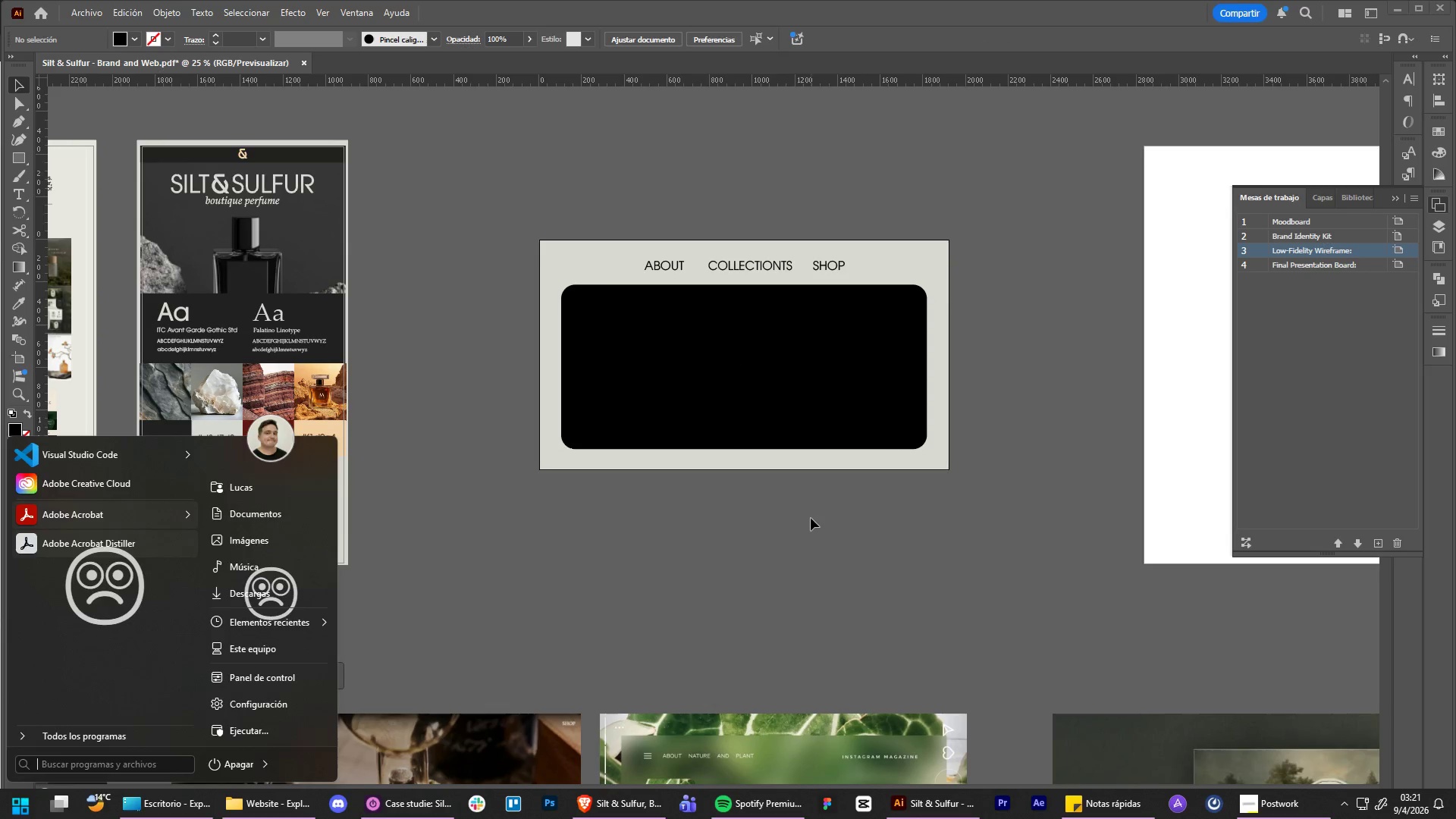 
left_click([811, 518])
 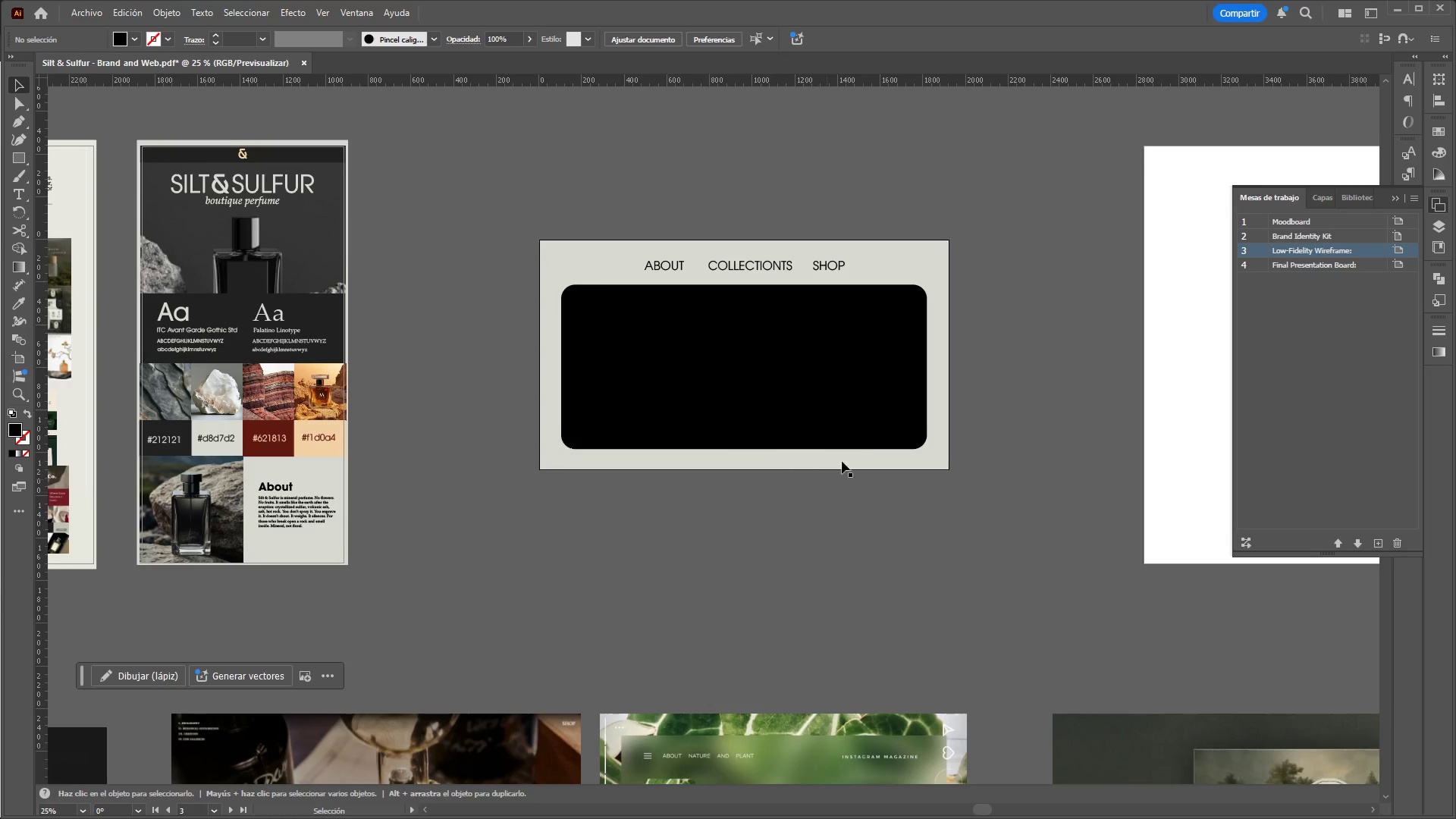 
scroll: coordinate [864, 493], scroll_direction: down, amount: 5.0
 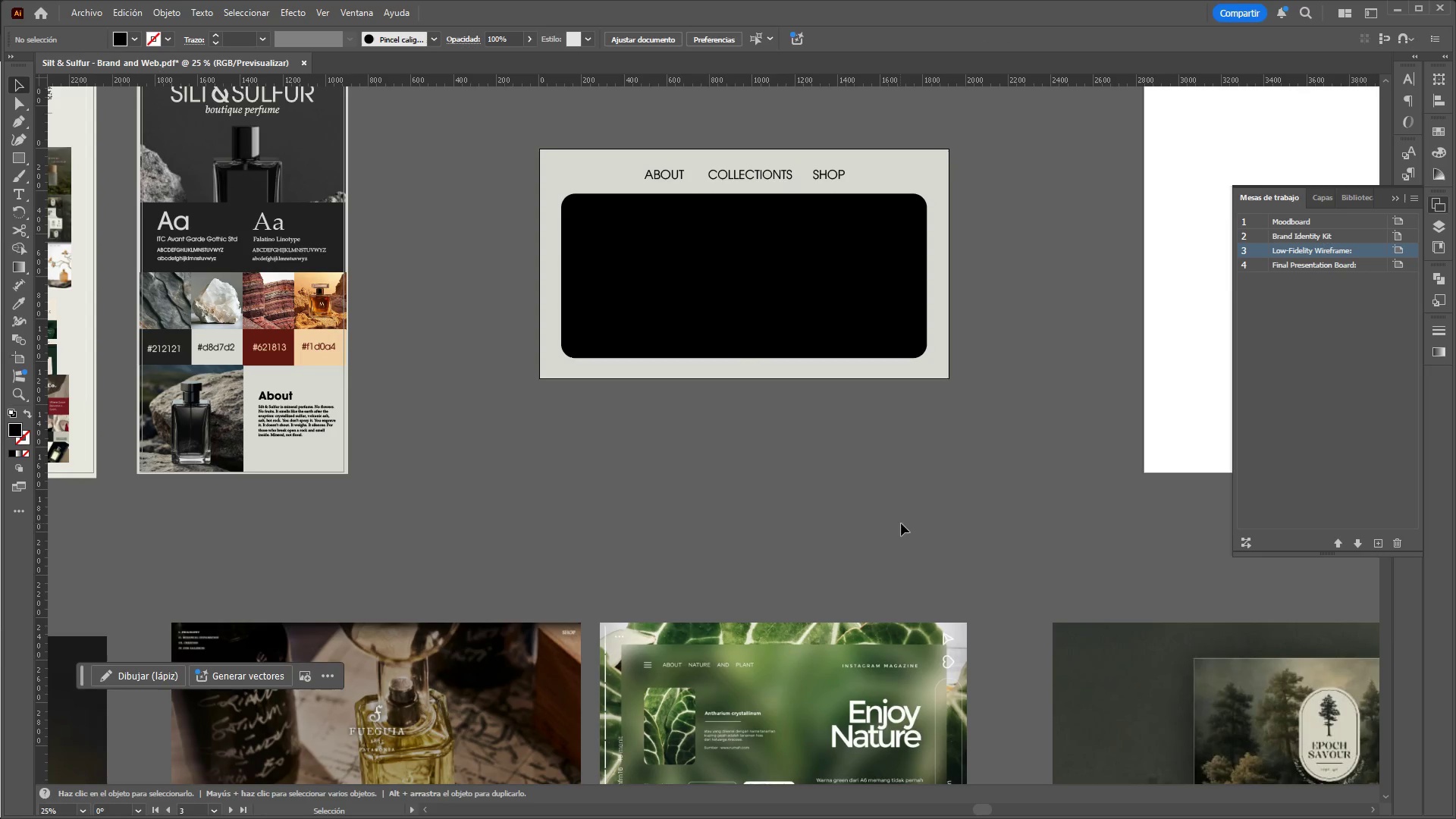 
hold_key(key=ControlLeft, duration=1.16)
hold_key(key=AltLeft, duration=1.11)
scroll: coordinate [978, 480], scroll_direction: down, amount: 3.0
 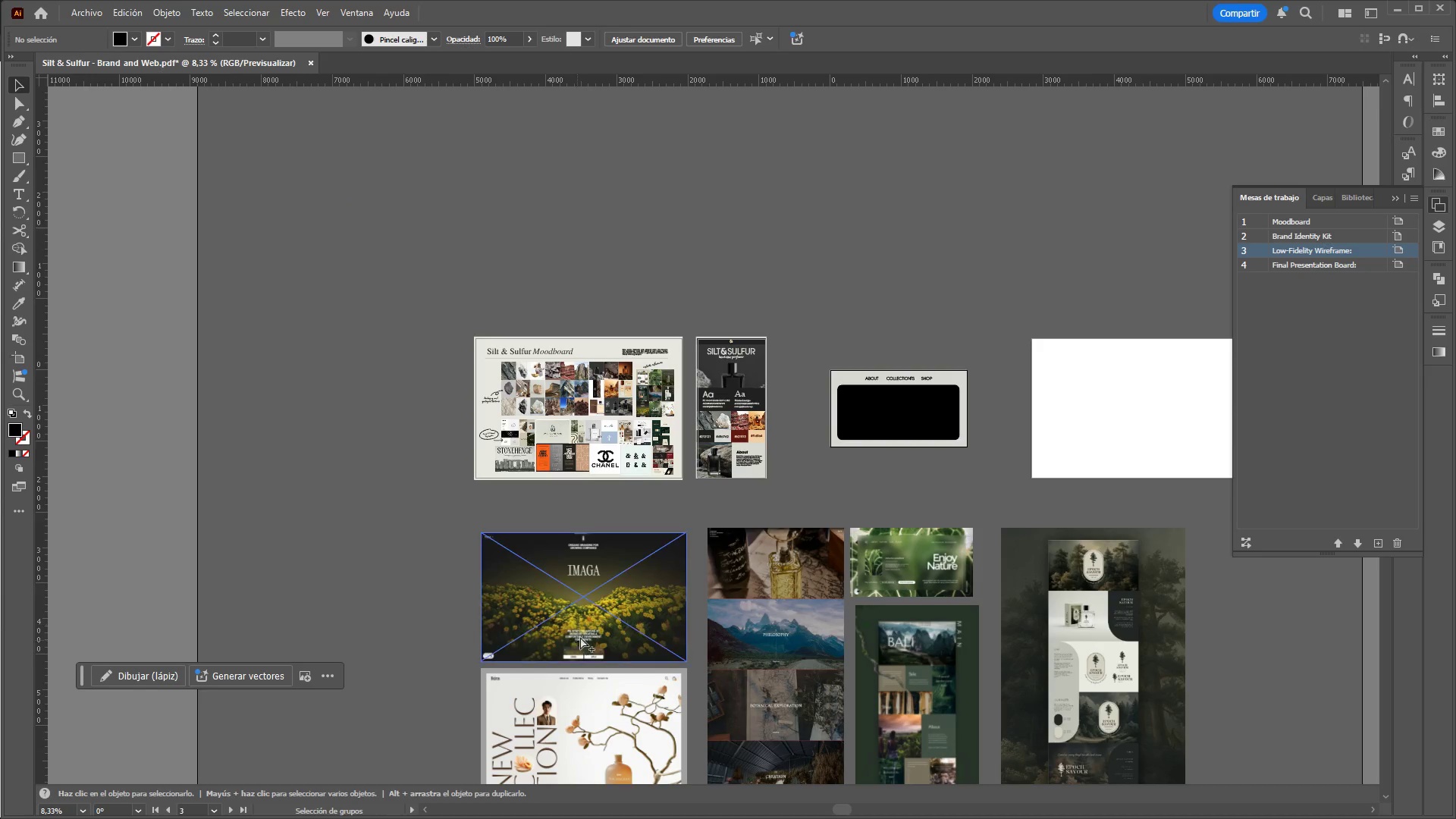 
hold_key(key=ControlLeft, duration=2.7)
 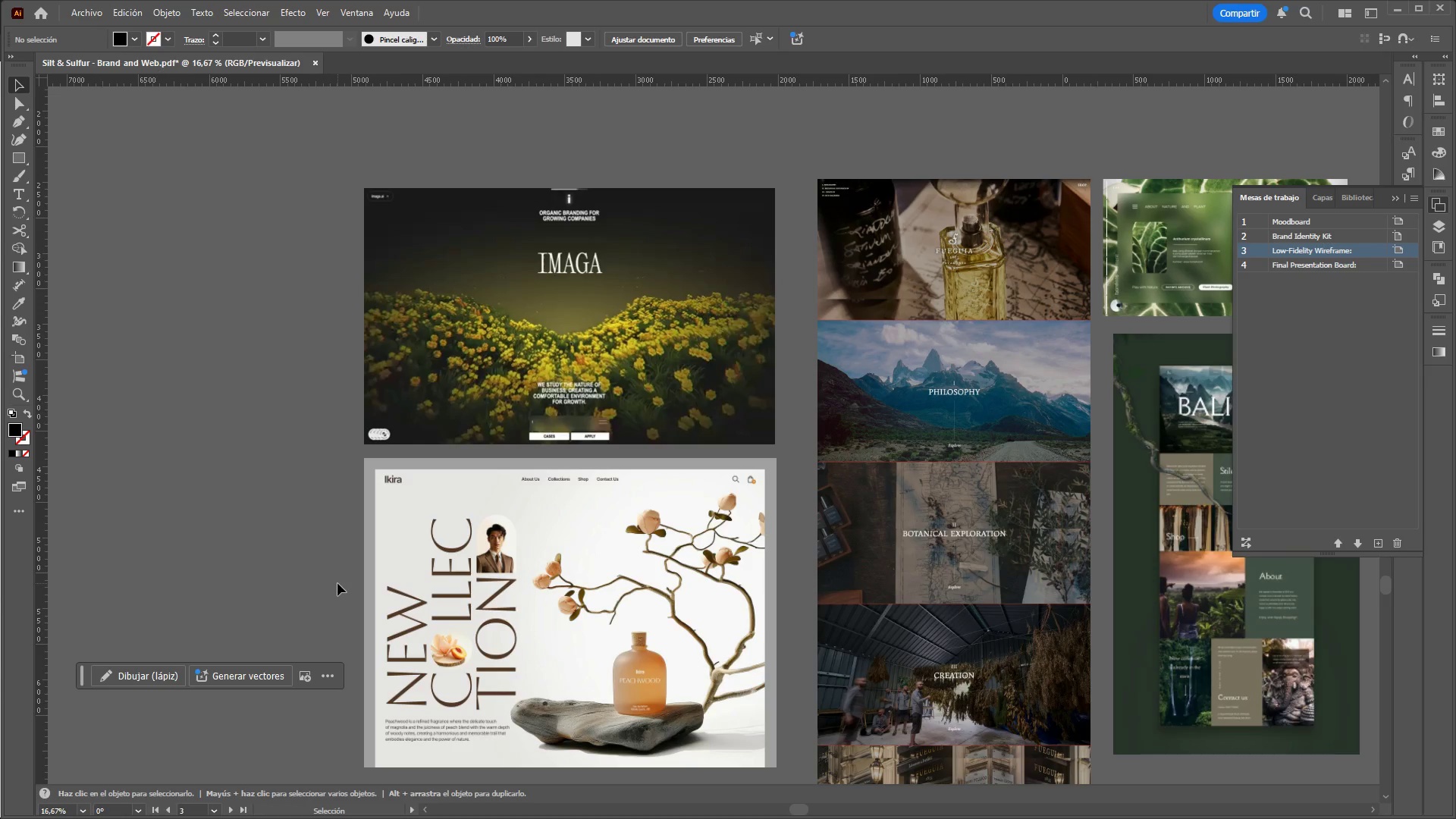 
hold_key(key=AltLeft, duration=1.5)
 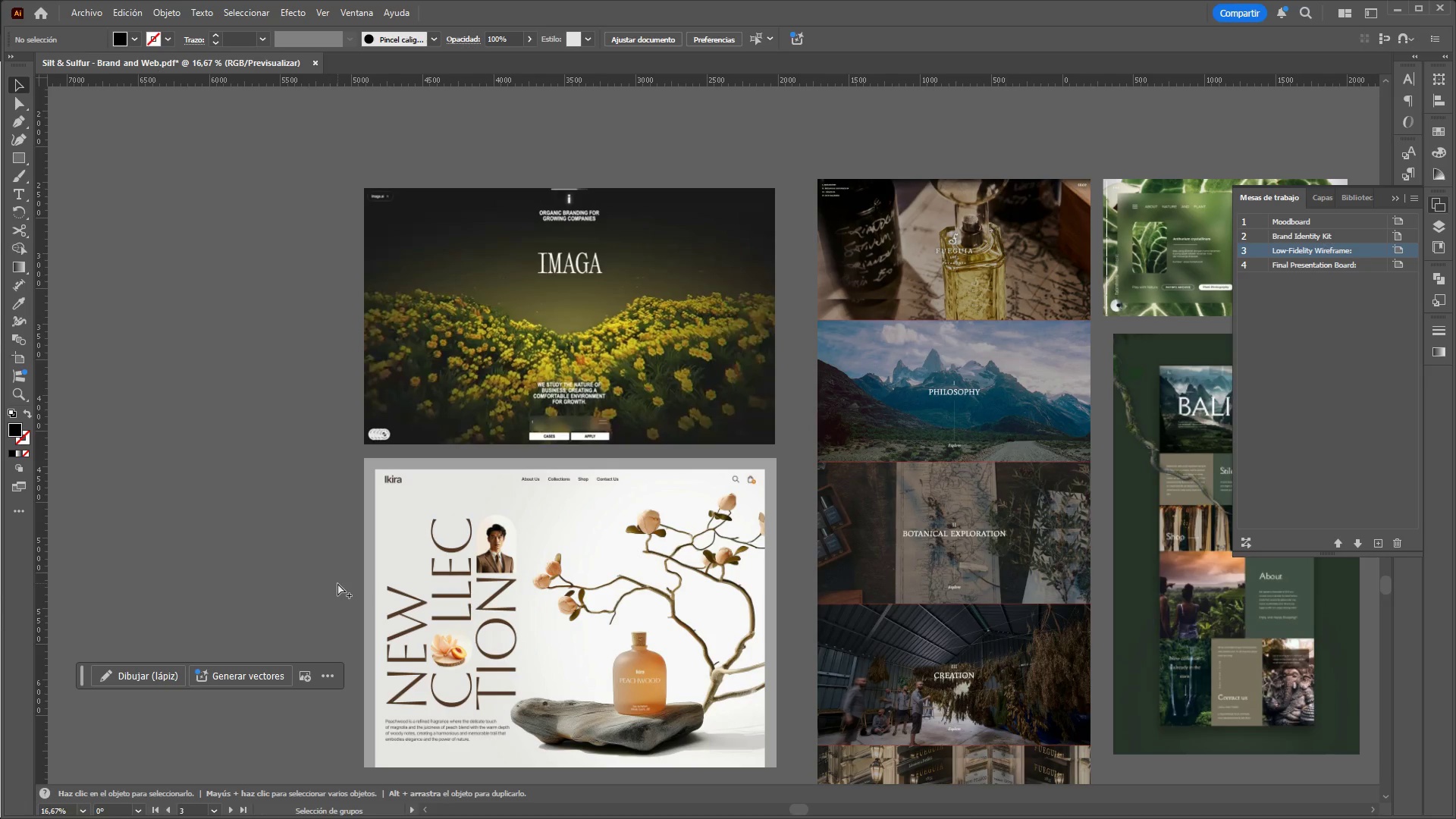 
scroll: coordinate [656, 544], scroll_direction: down, amount: 6.0
 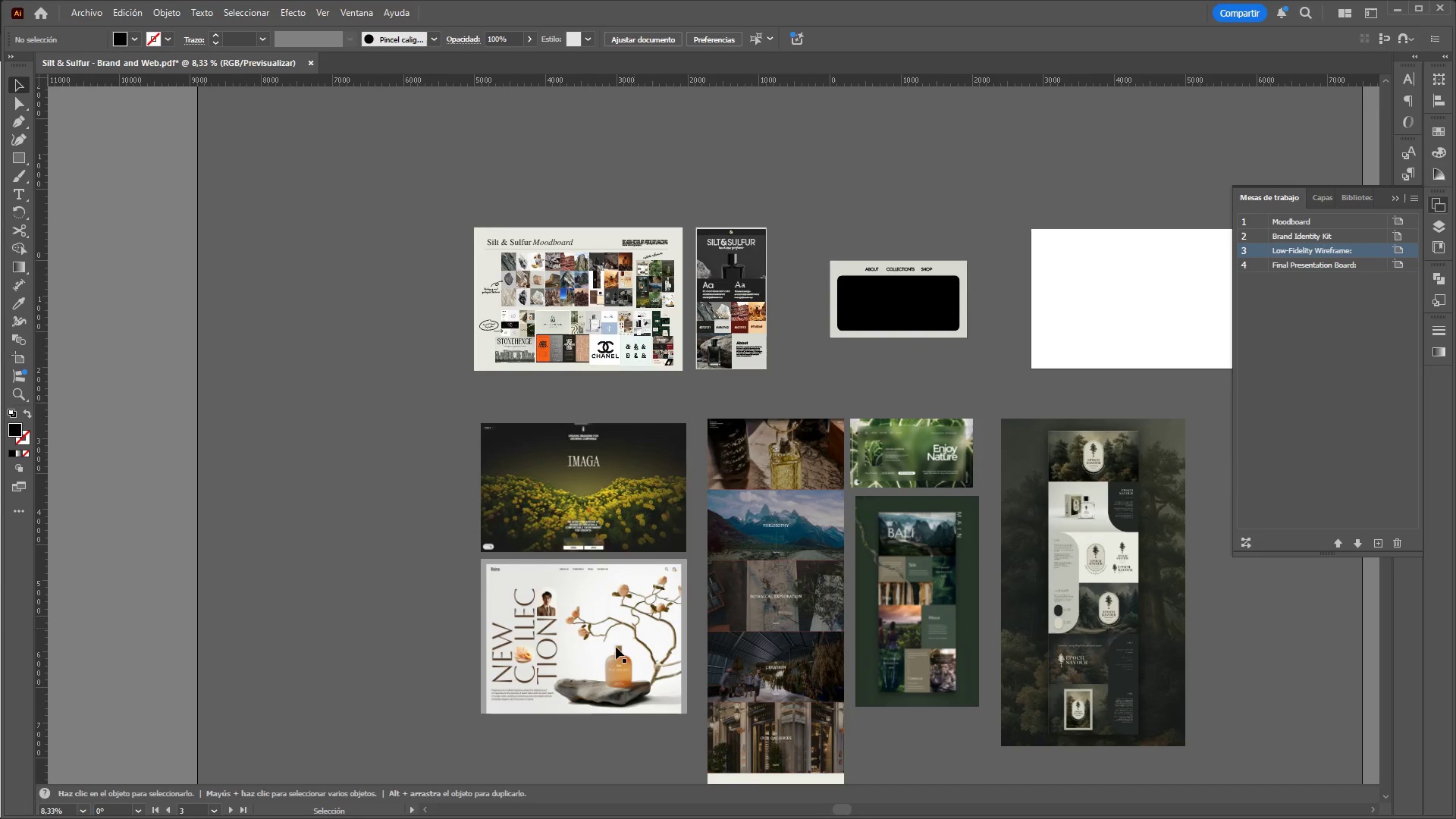 
scroll: coordinate [598, 659], scroll_direction: up, amount: 2.0
 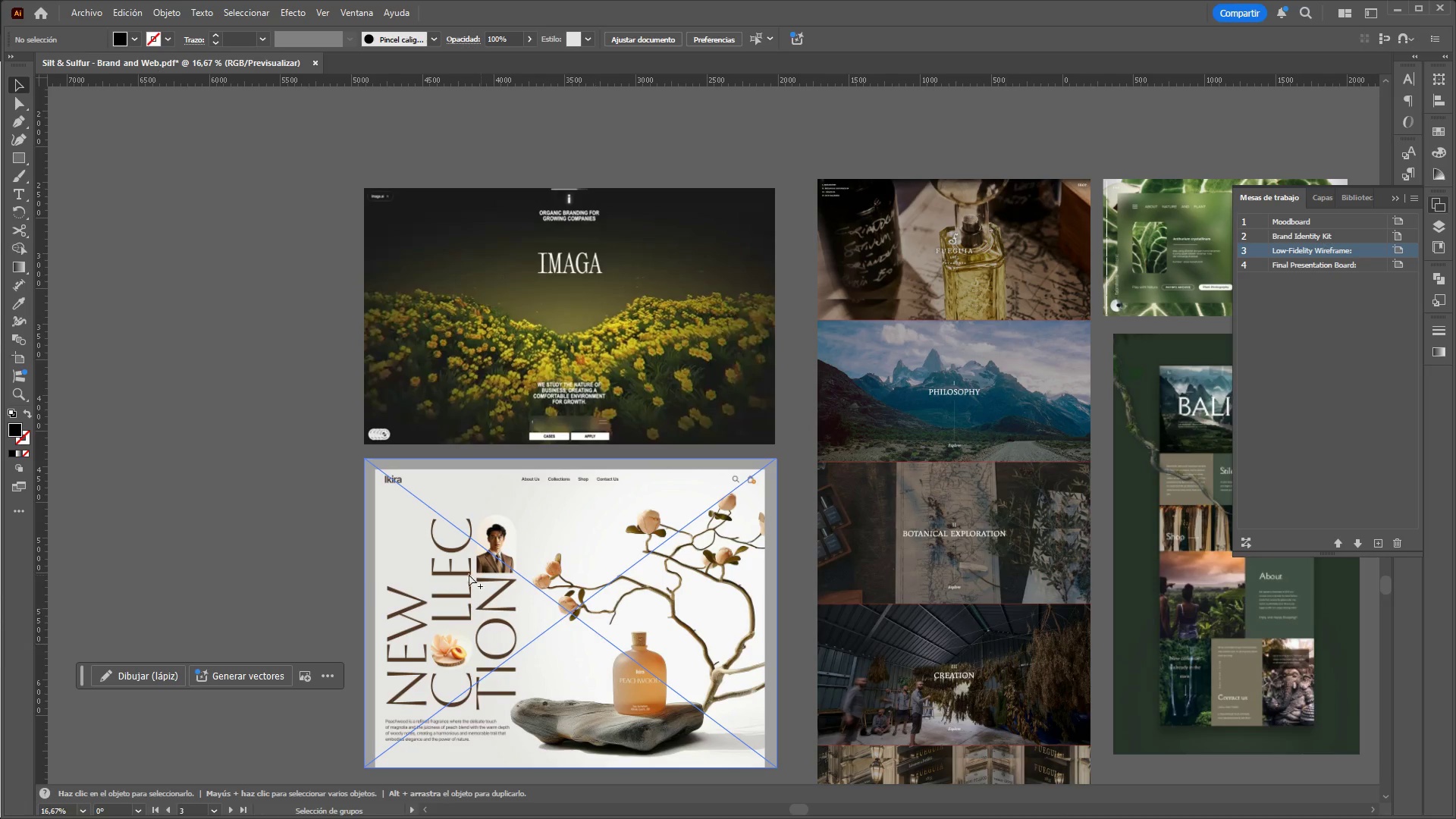 
hold_key(key=AltLeft, duration=1.17)
 